 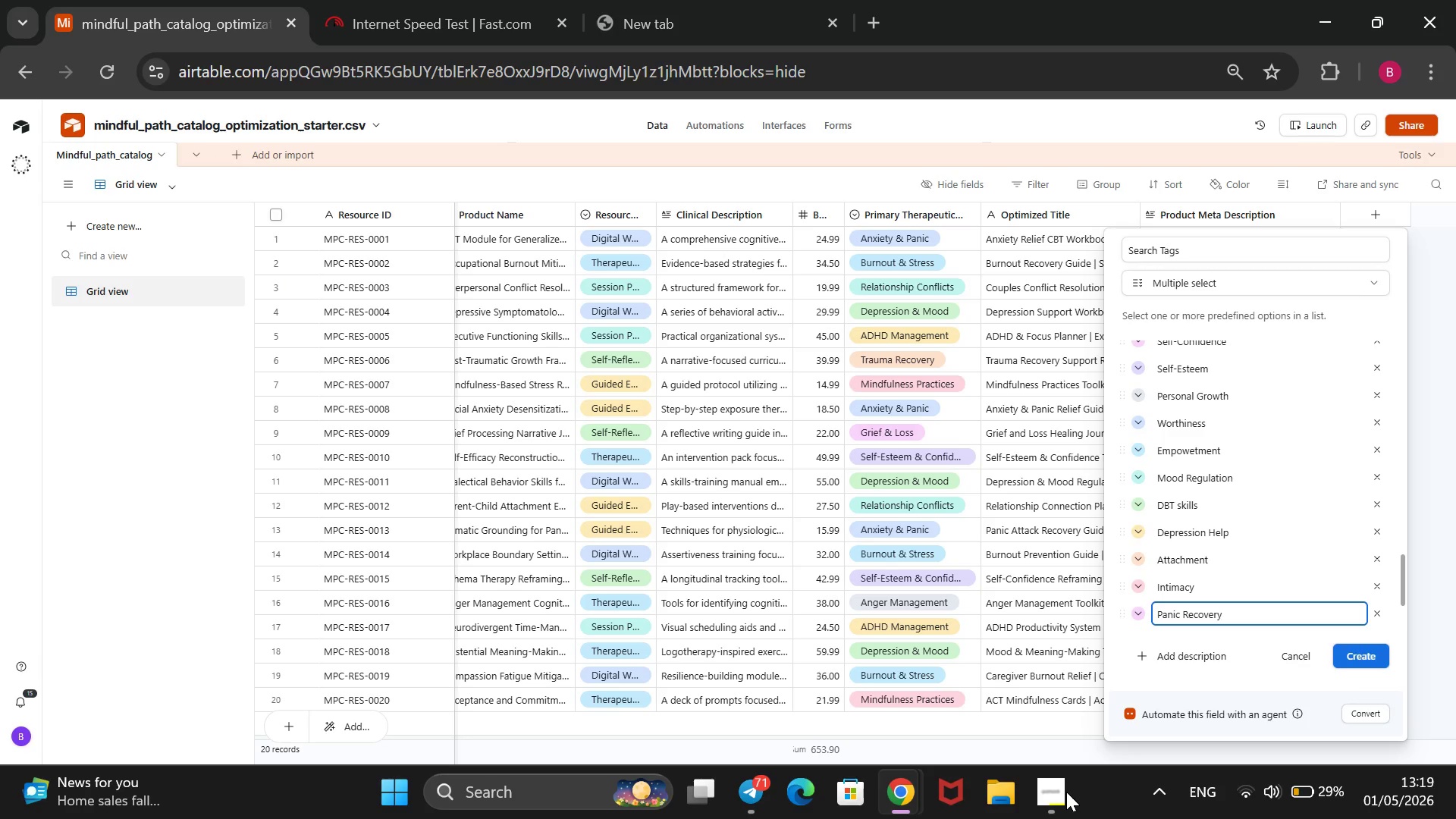 
key(Enter)
 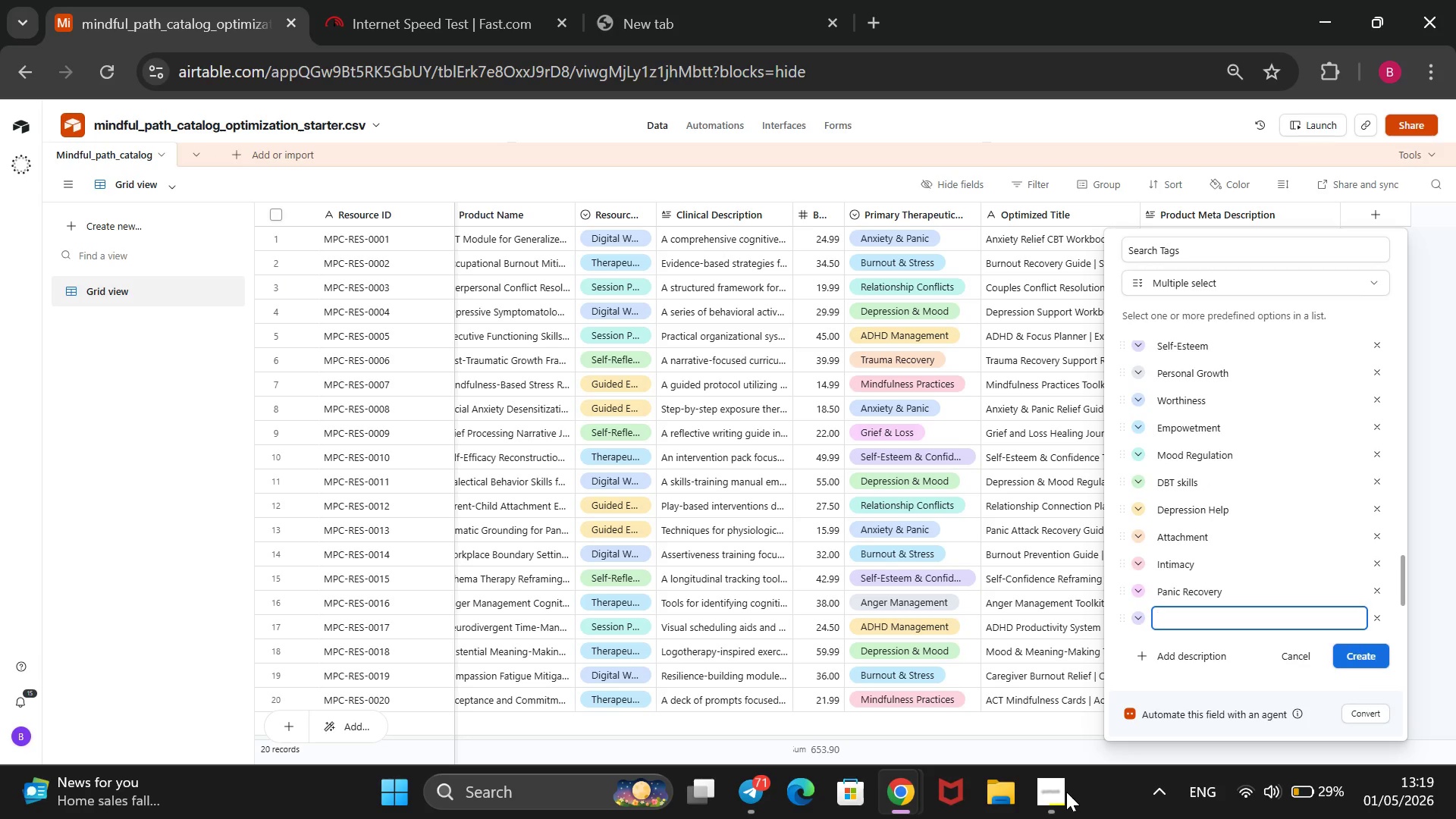 
type(Grounfi)
key(Backspace)
key(Backspace)
type(ding)
 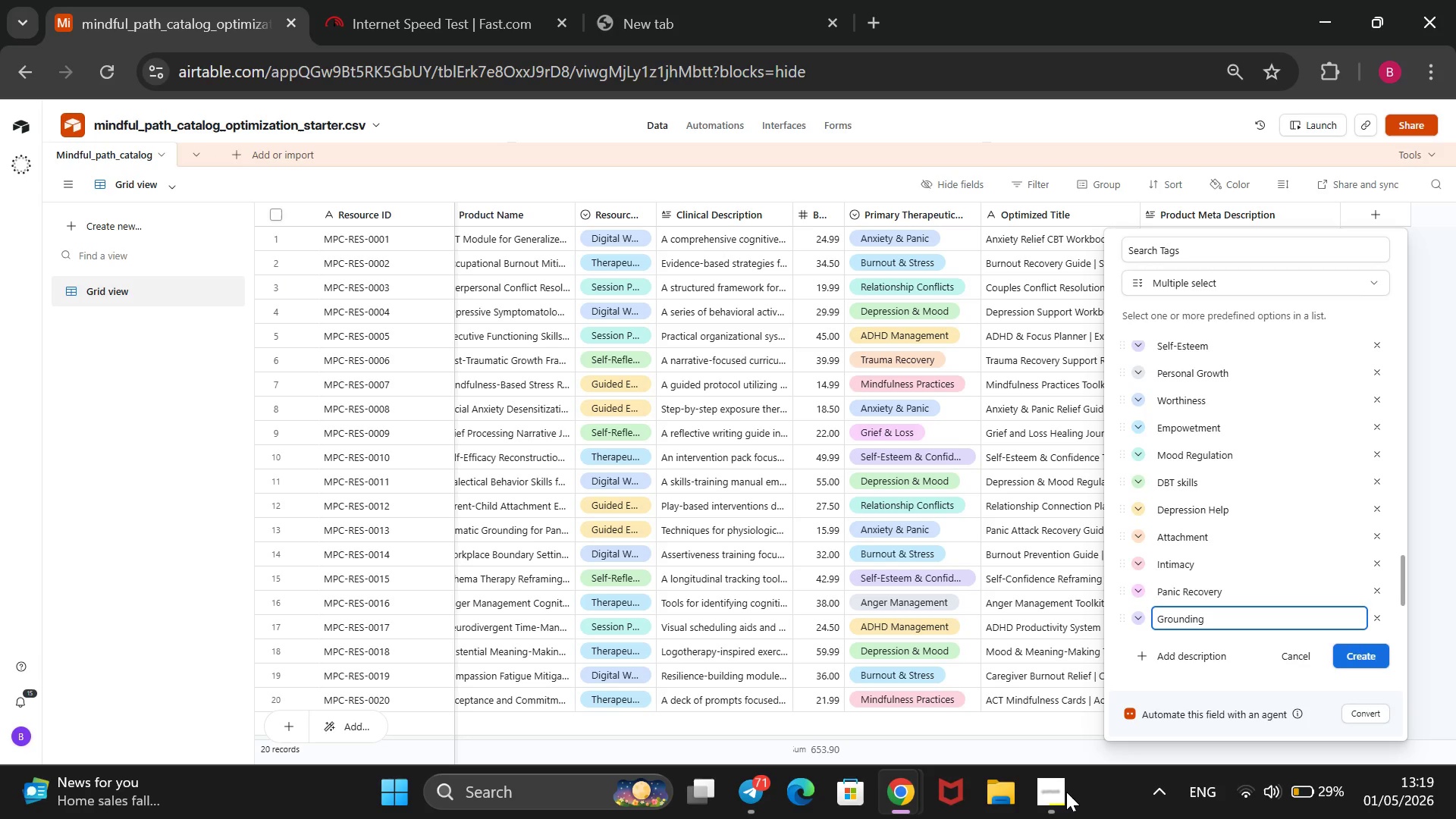 
key(Enter)
 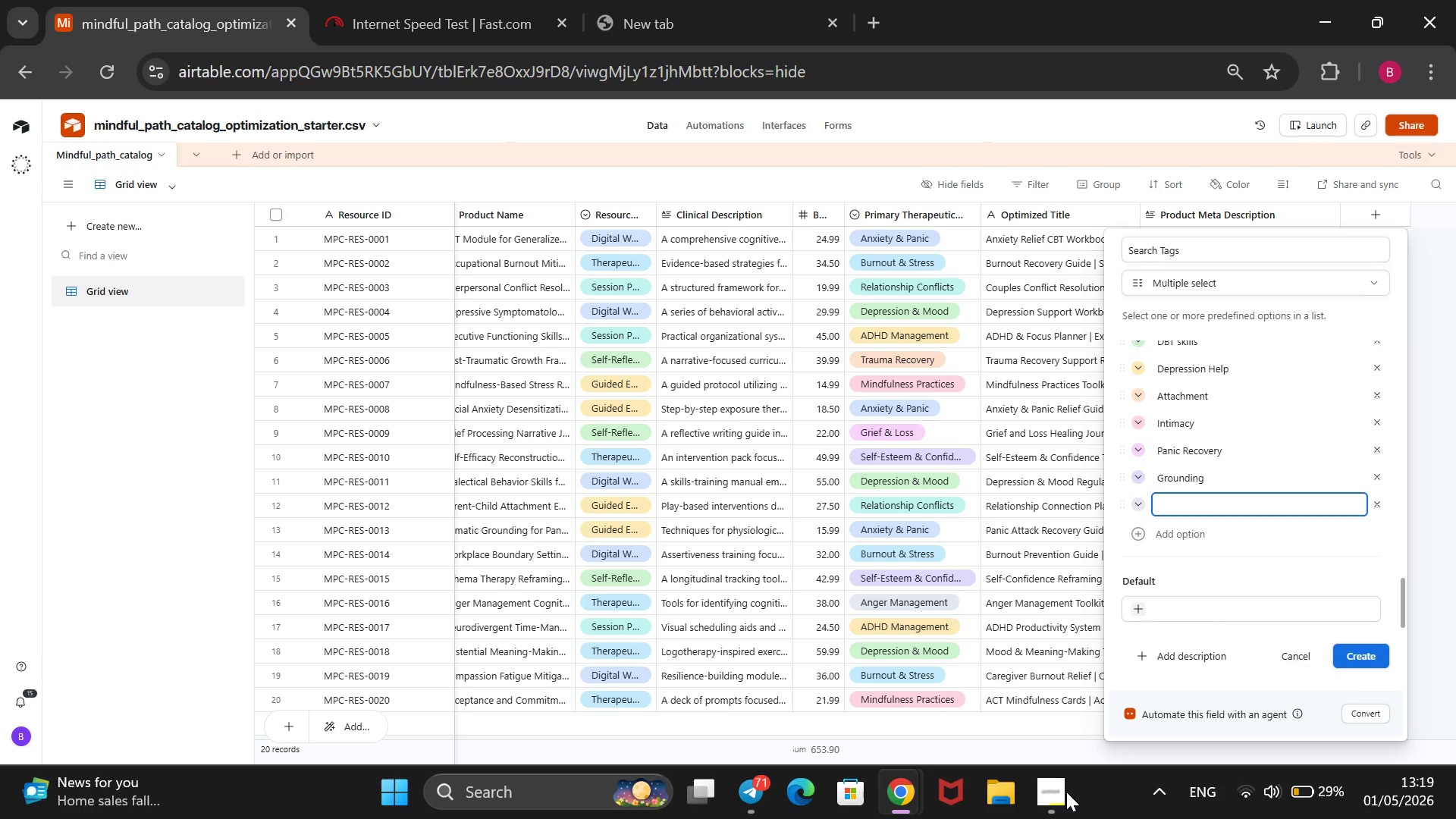 
type(Somatic Tools)
 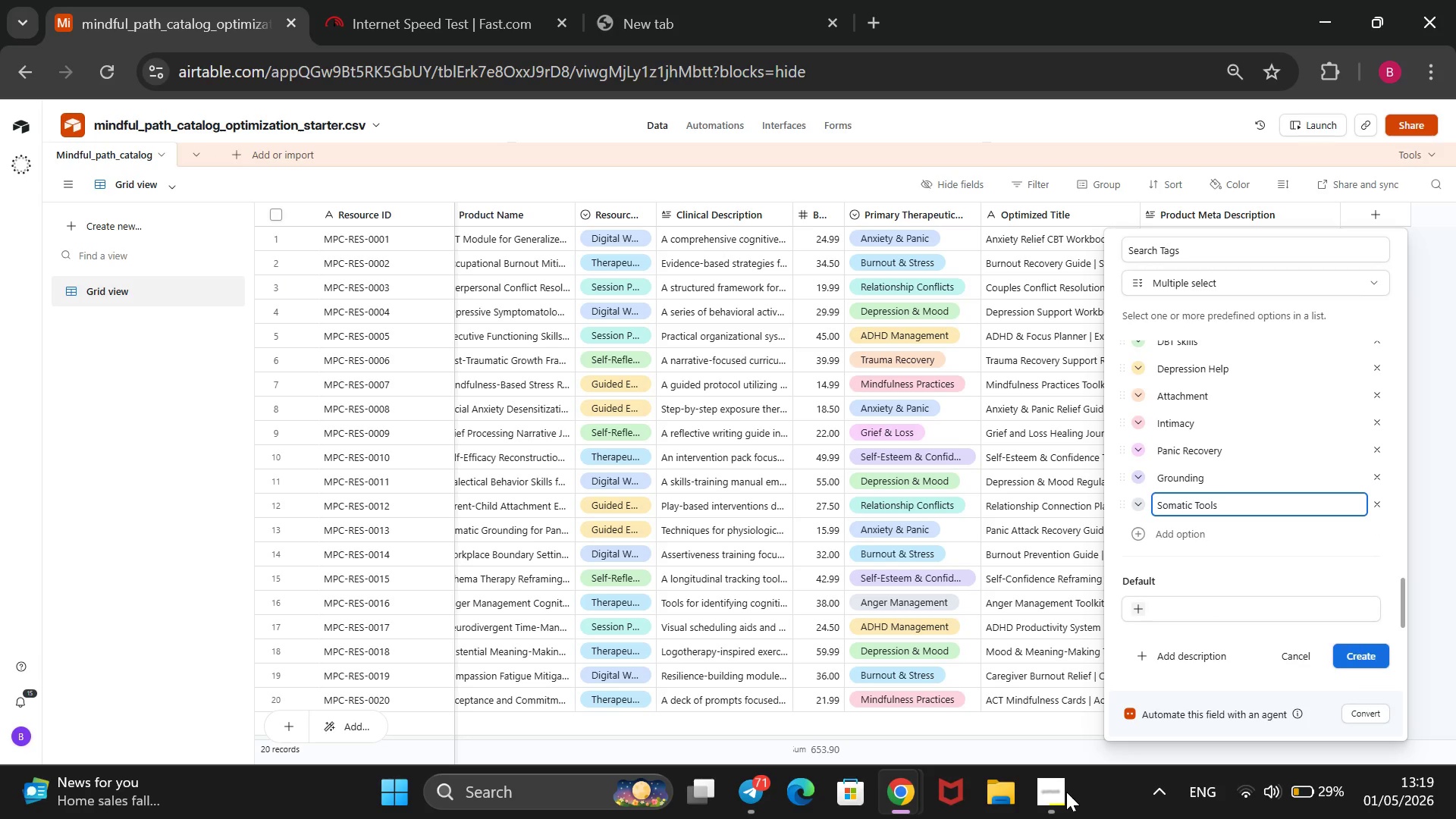 
key(Enter)
 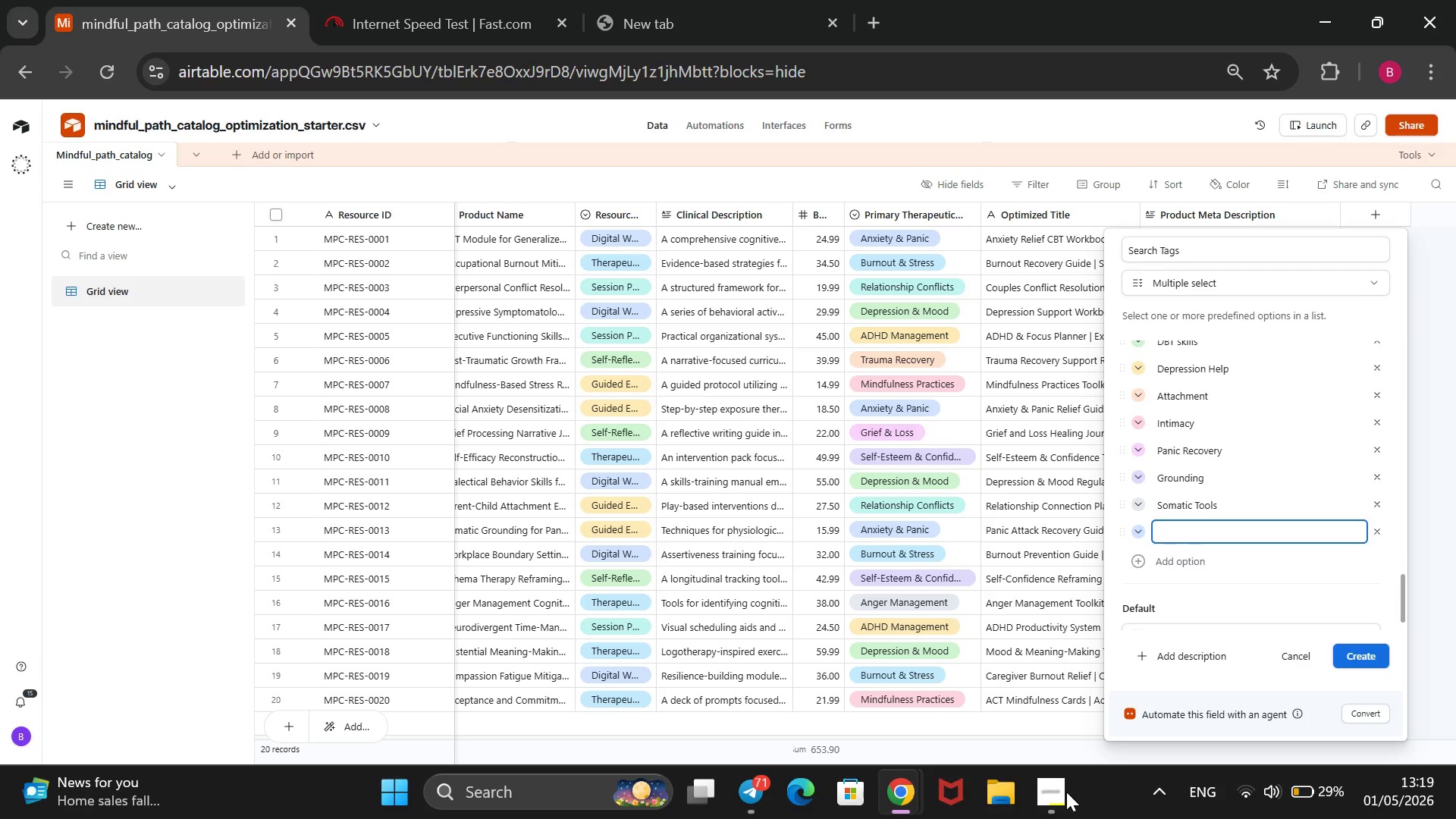 
type(Burnout Prevention)
 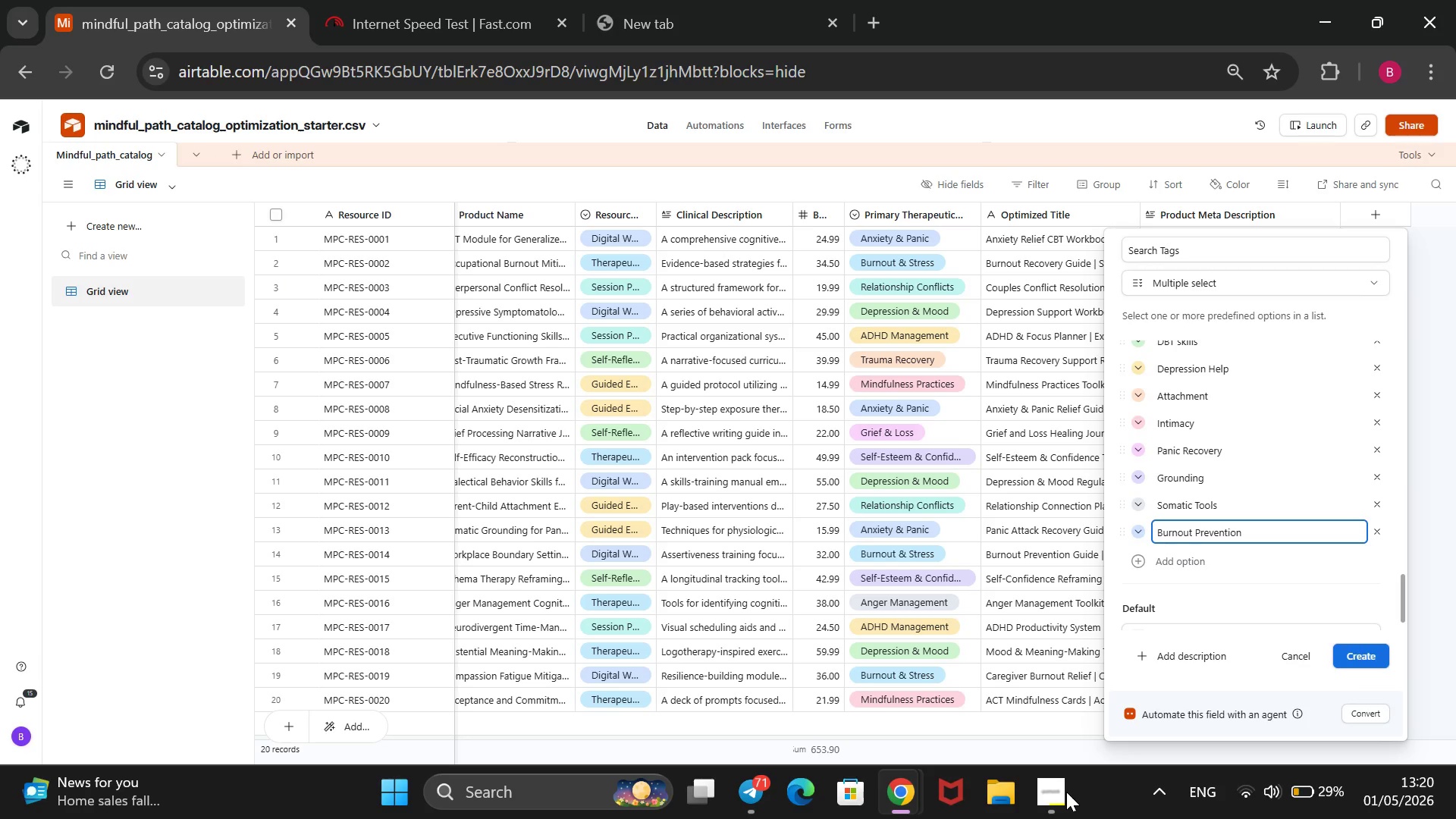 
key(Enter)
 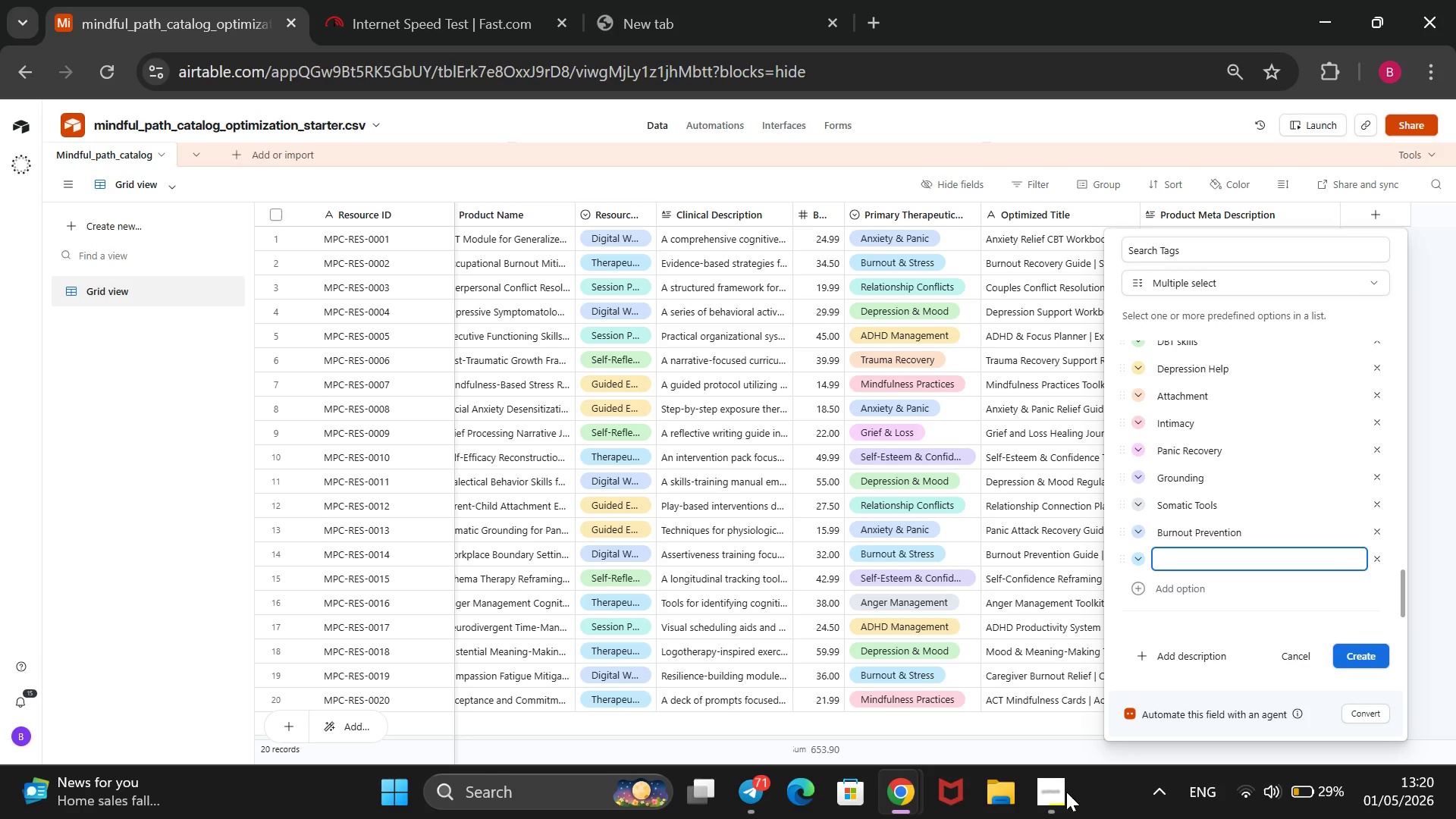 
type(Boundaries)
 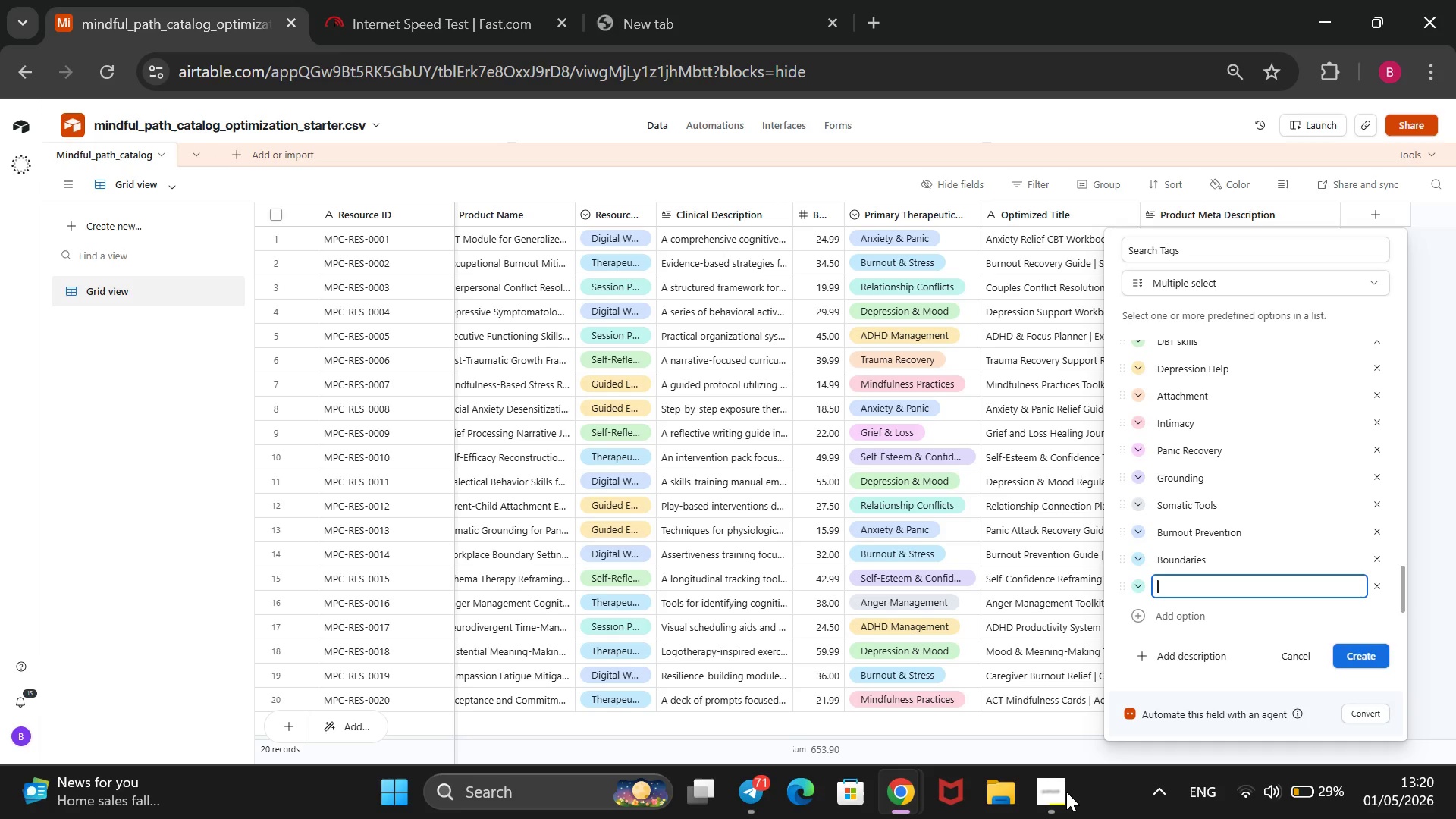 
key(Enter)
 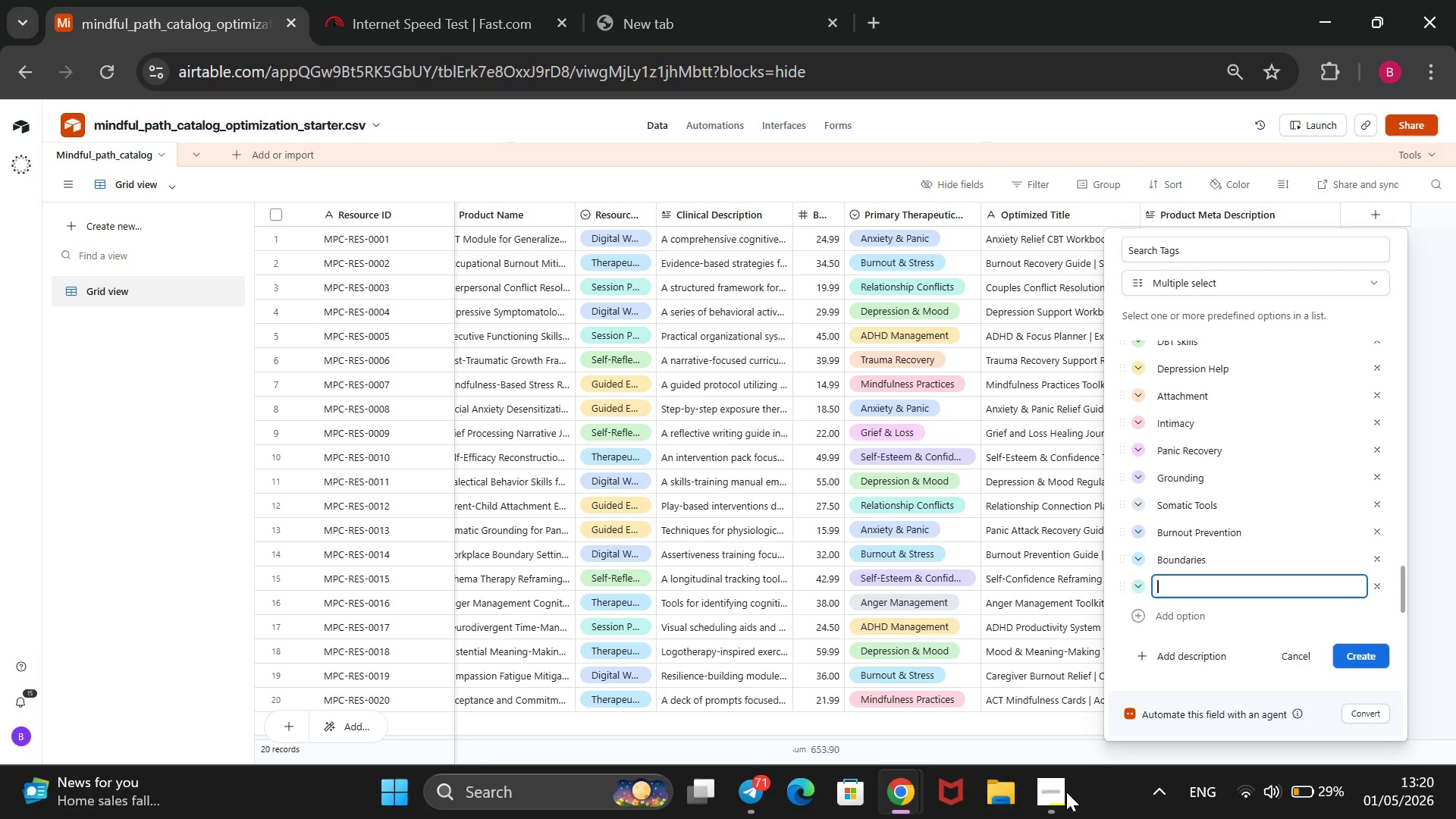 
key(CapsLock)
 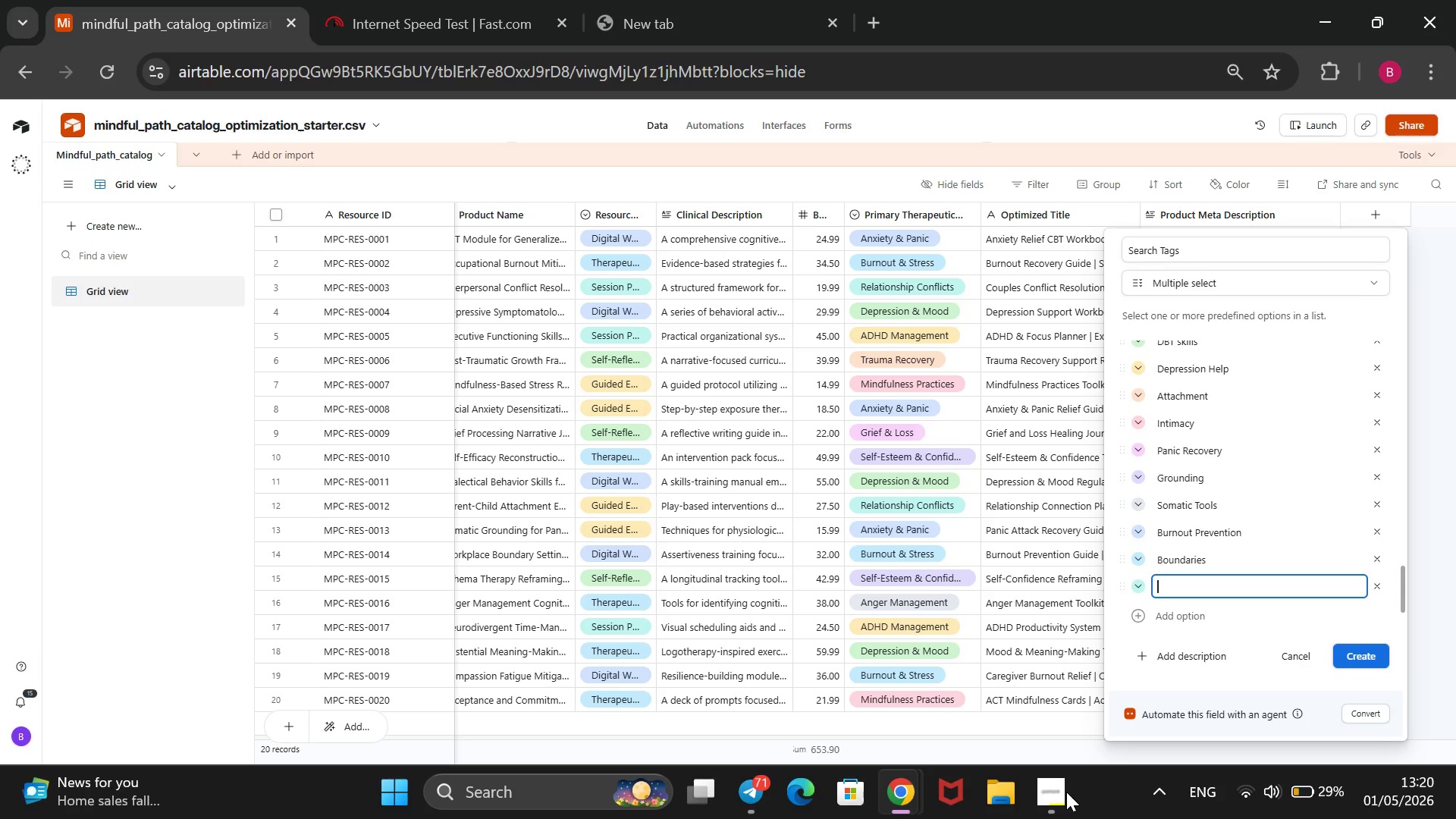 
key(W)
 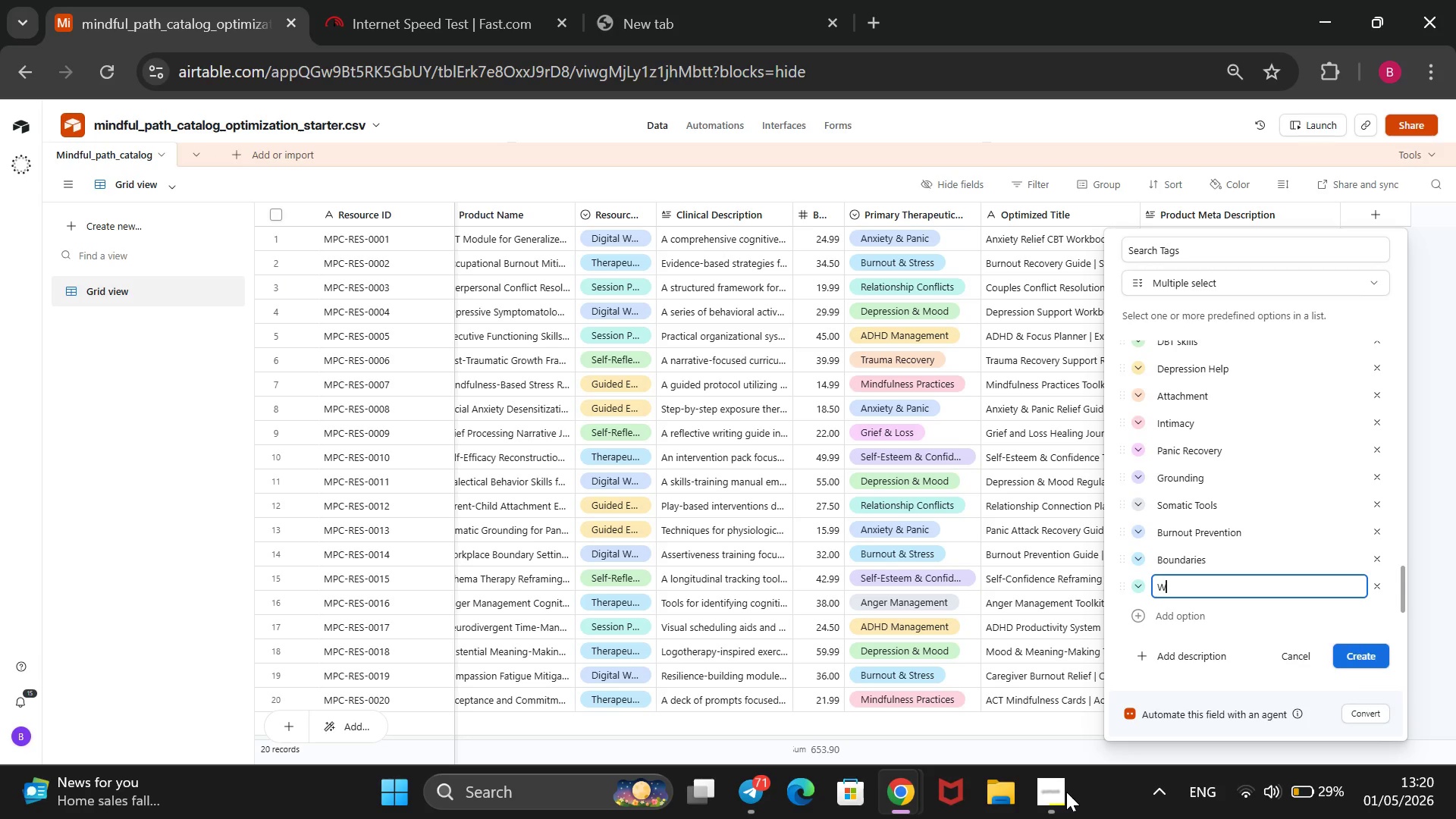 
key(CapsLock)
 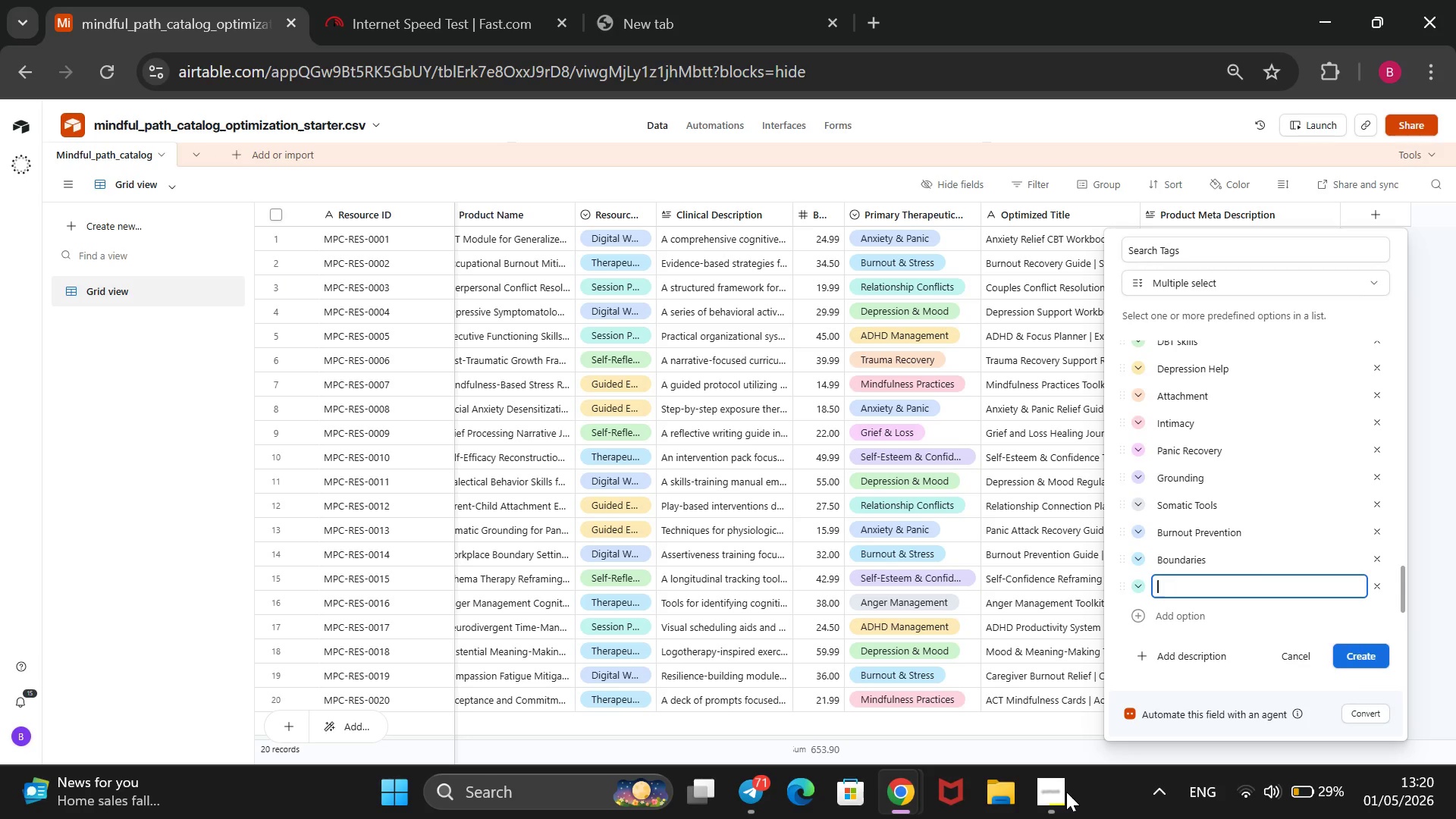 
key(Backspace)
 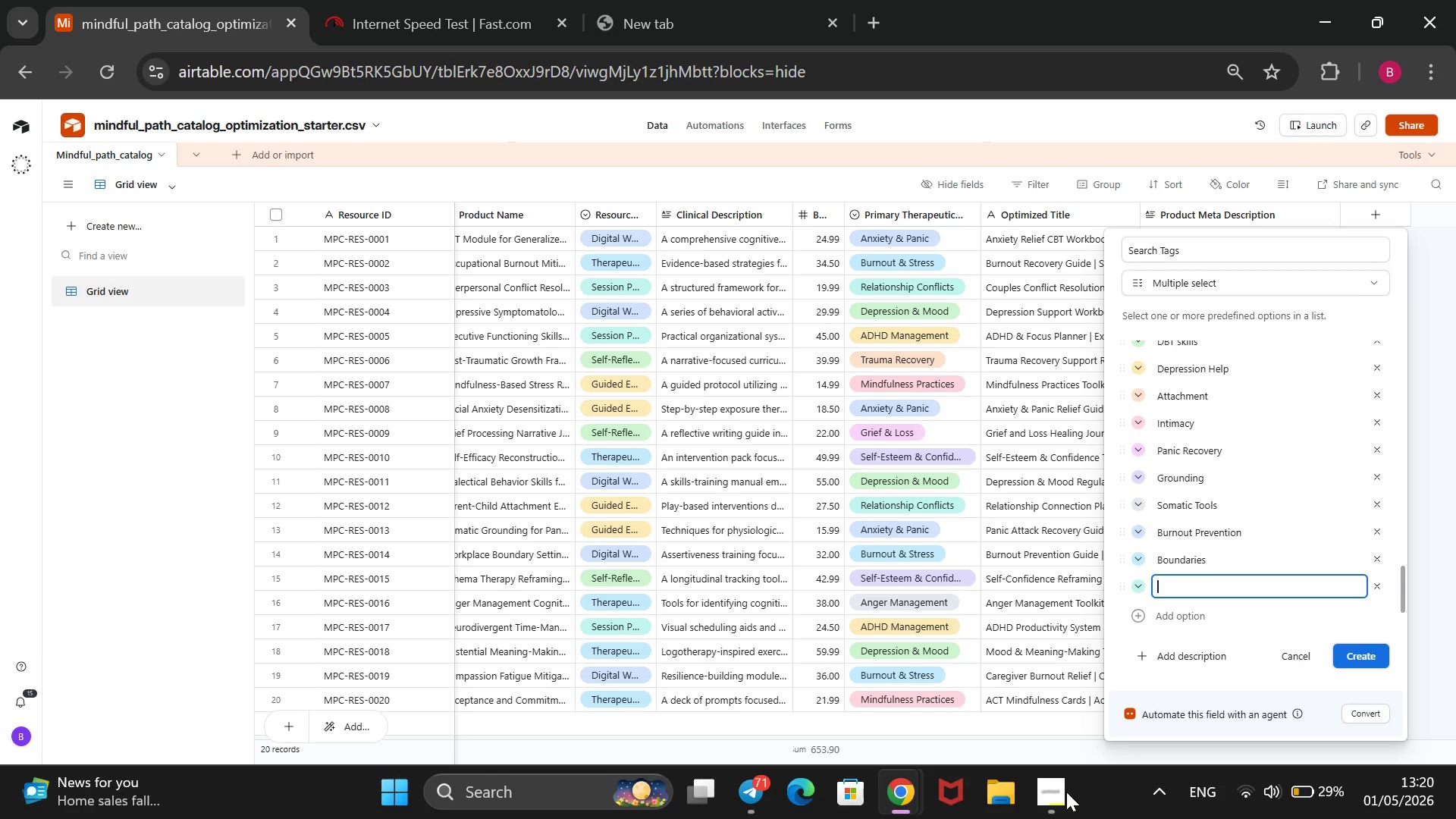 
type(SLE)
key(Backspace)
key(Backspace)
type(ELF-CARE)
 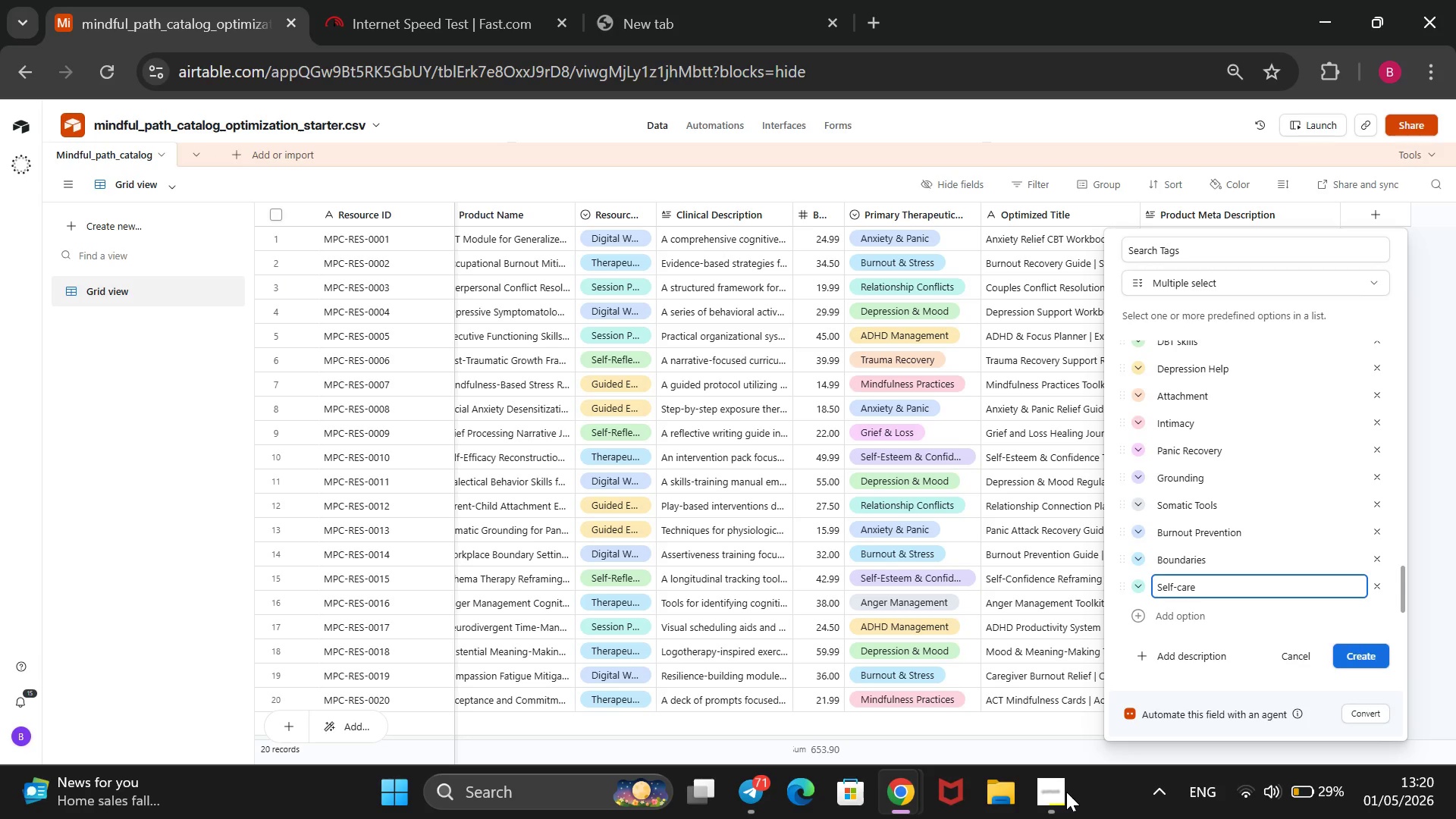 
hold_key(key=CapsLock, duration=0.47)
 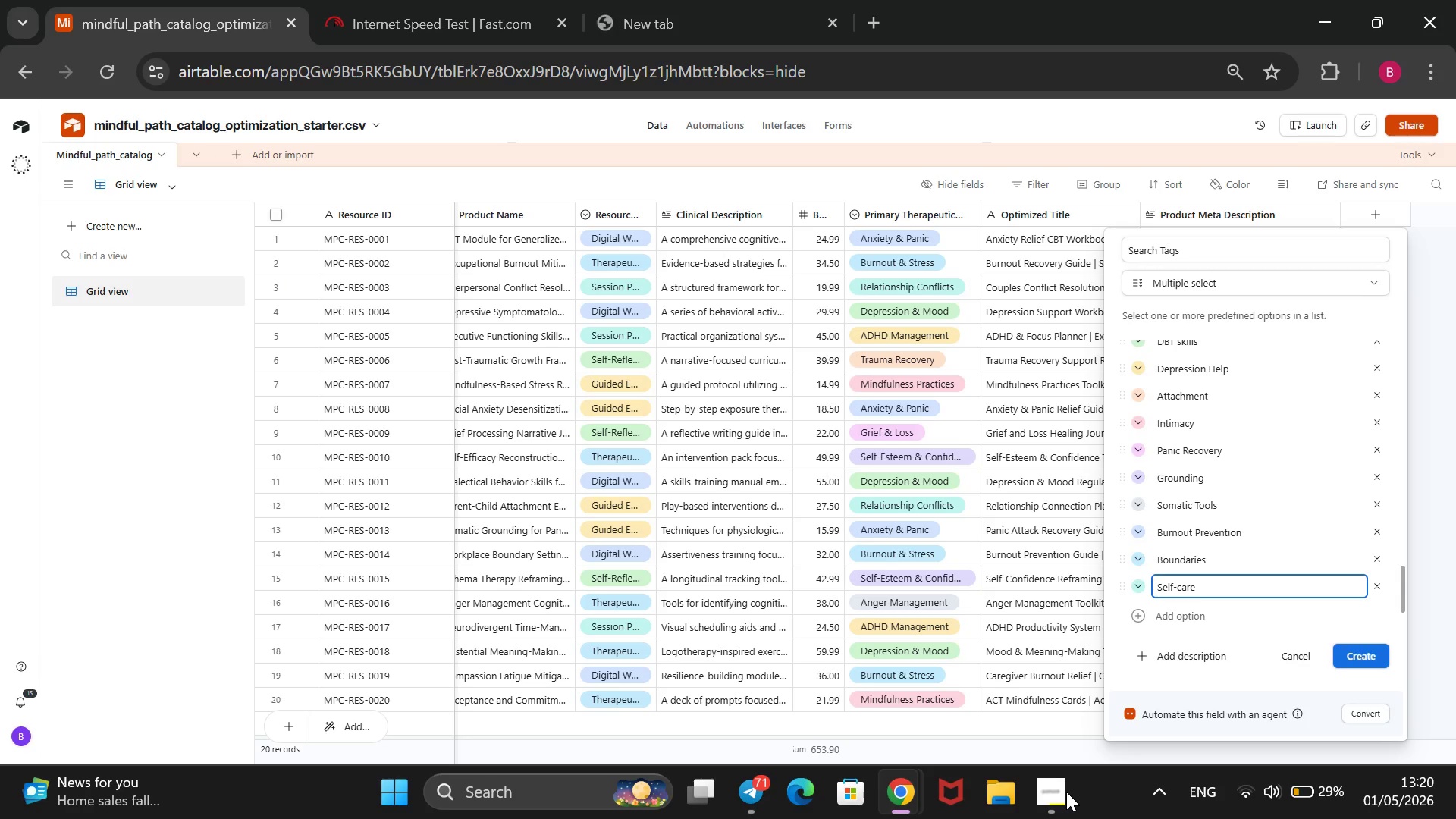 
key(Enter)
 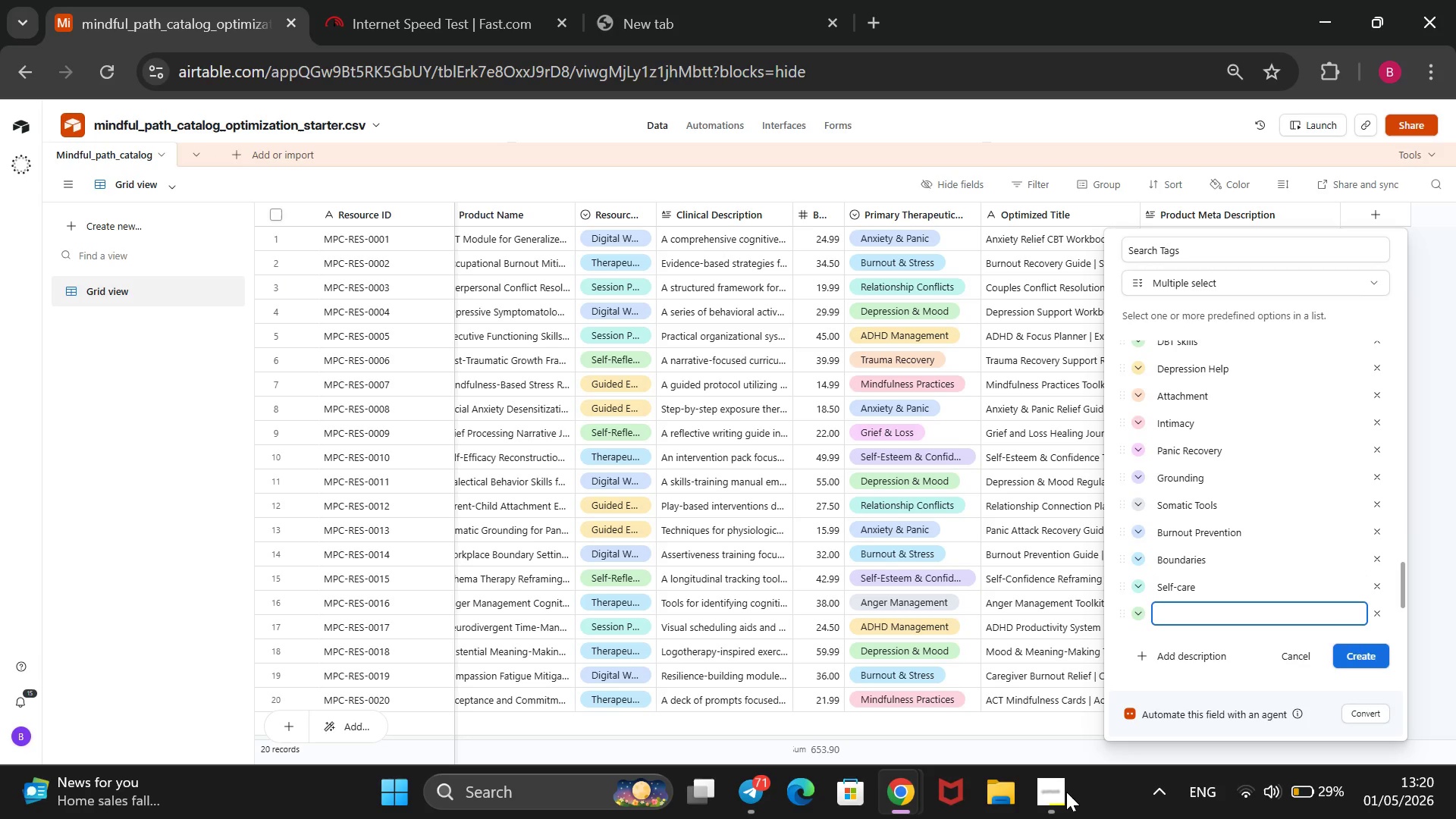 
type(Career Wellness)
 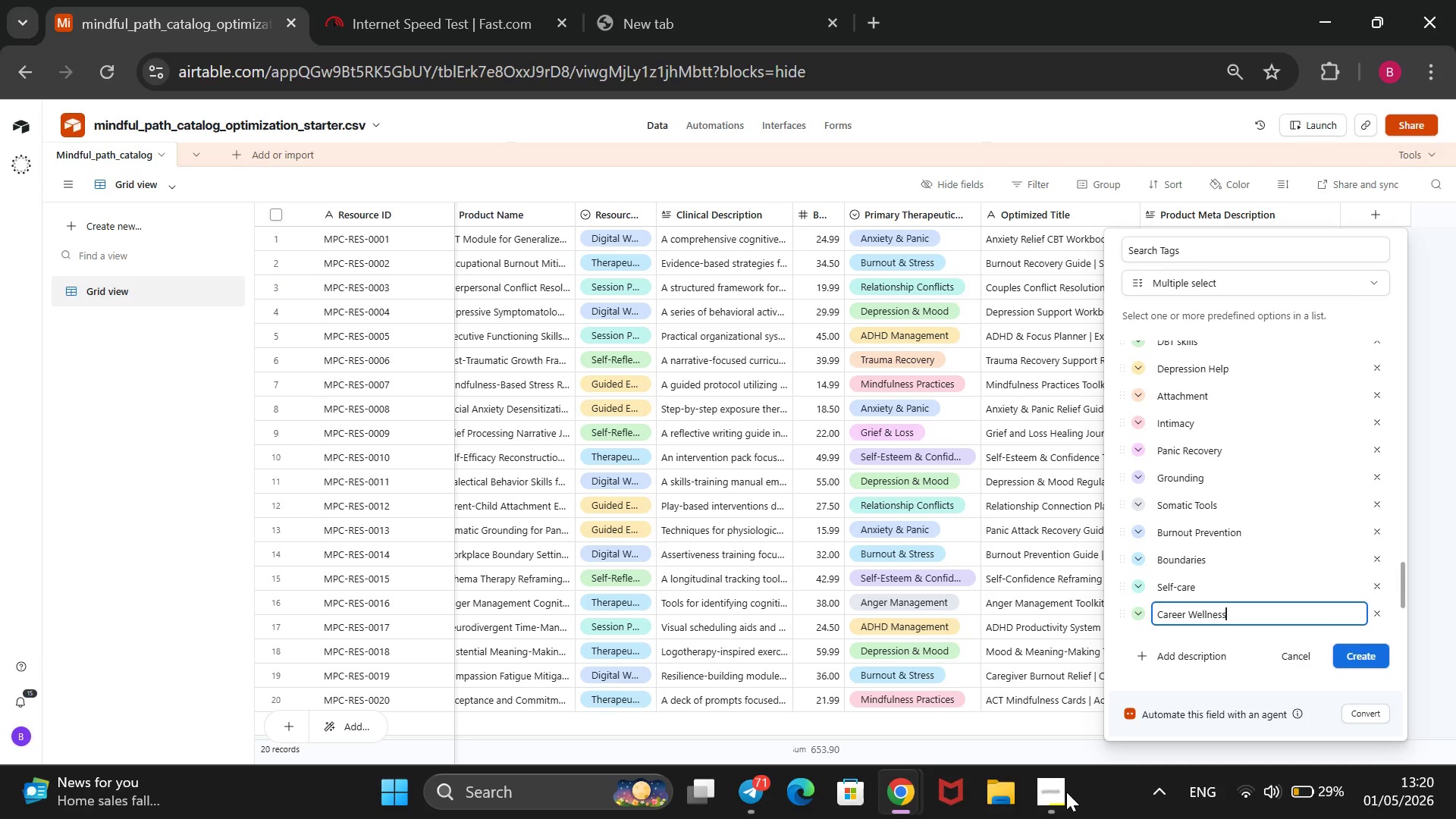 
wait(6.69)
 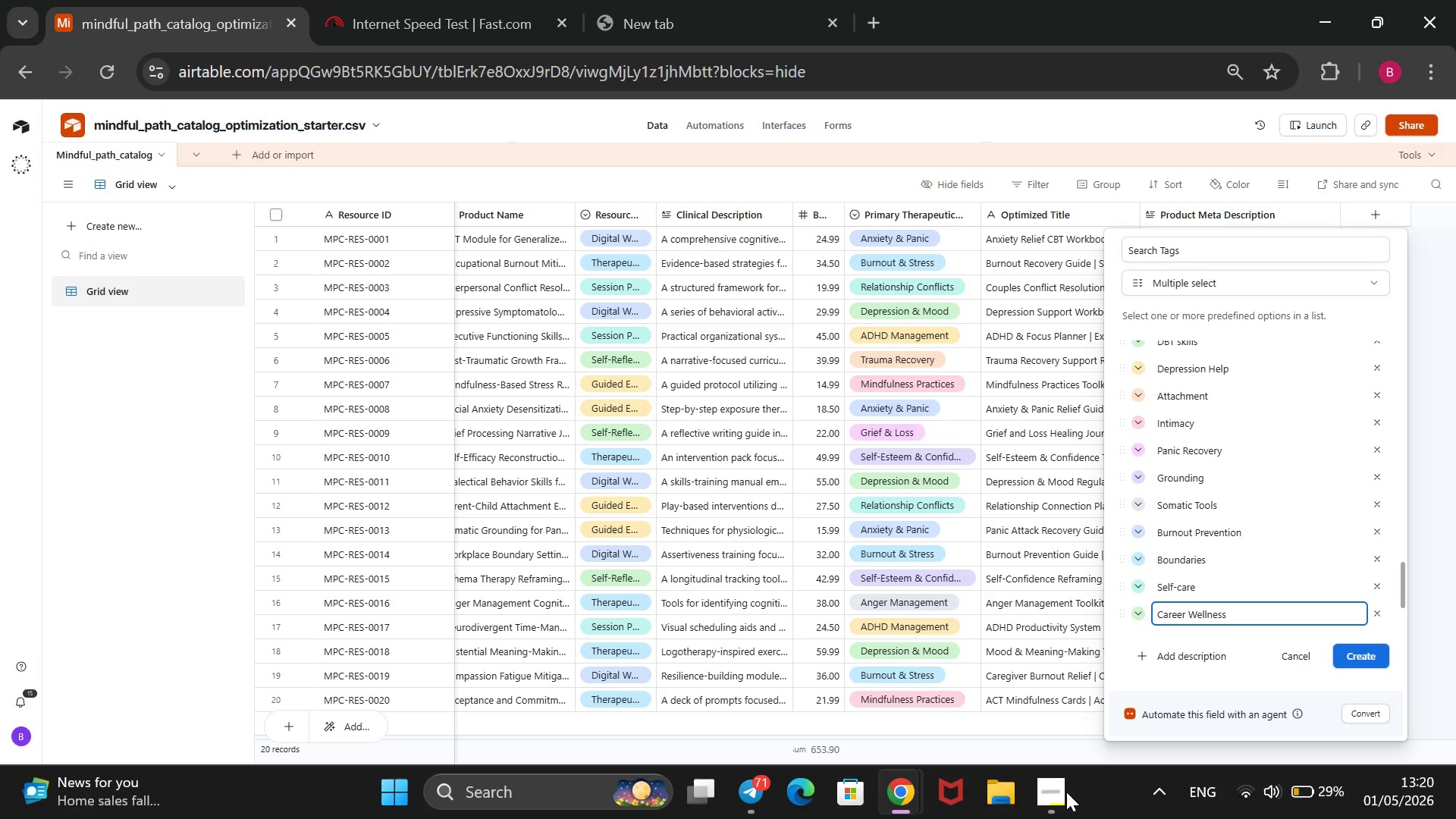 
key(Enter)
 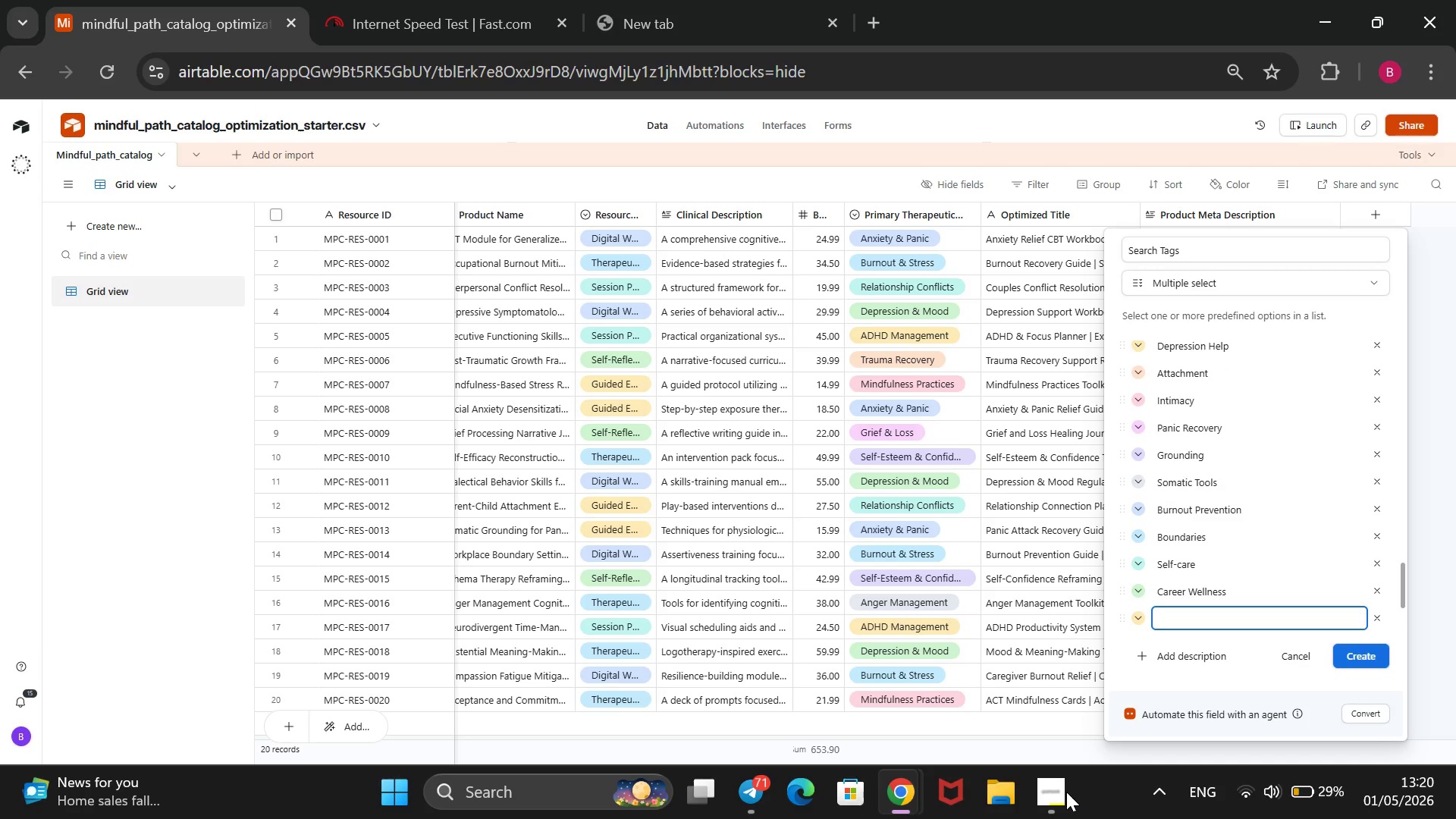 
type(Scheam)
key(Backspace)
key(Backspace)
type(ma Therapy)
 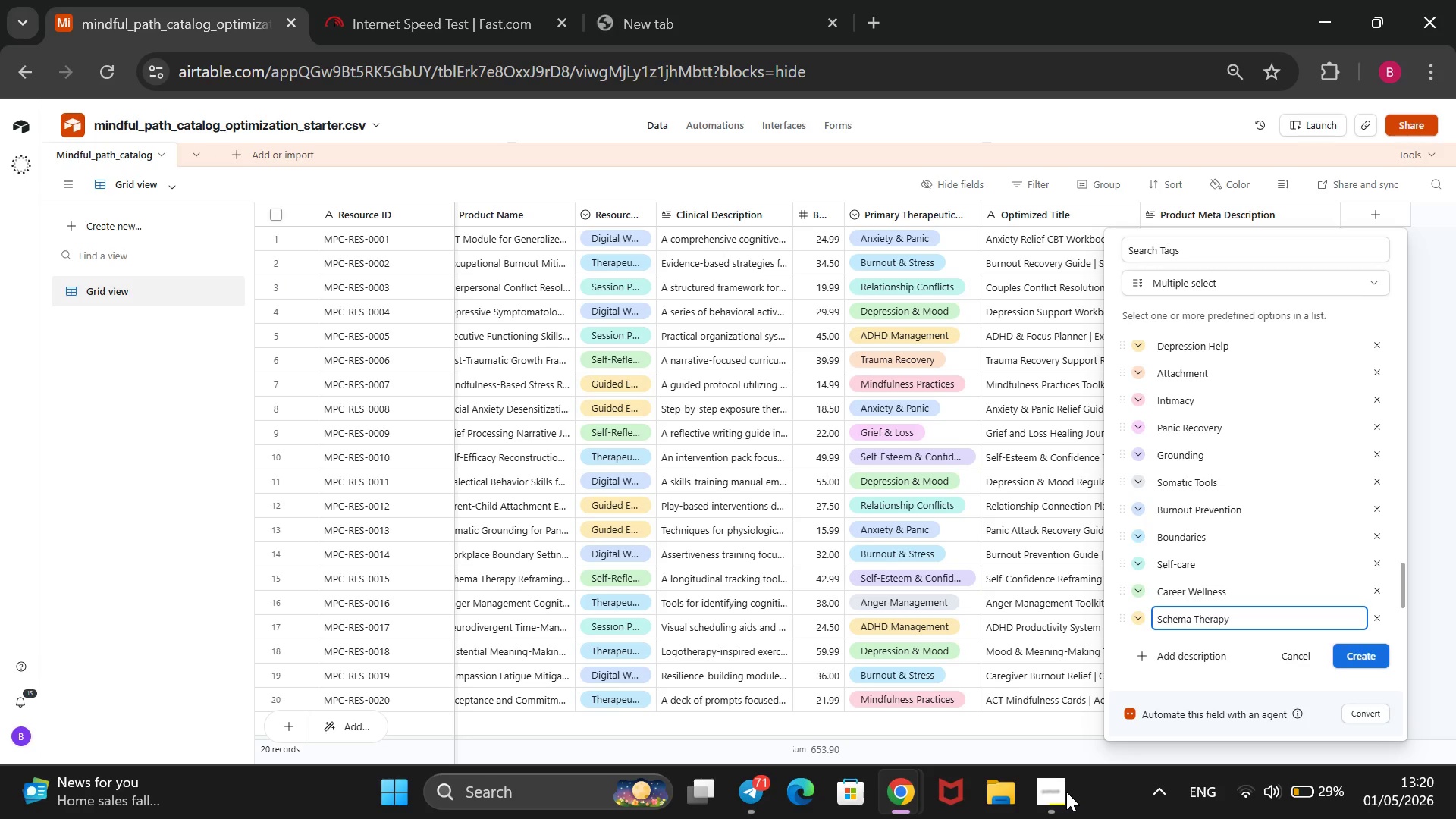 
key(Enter)
 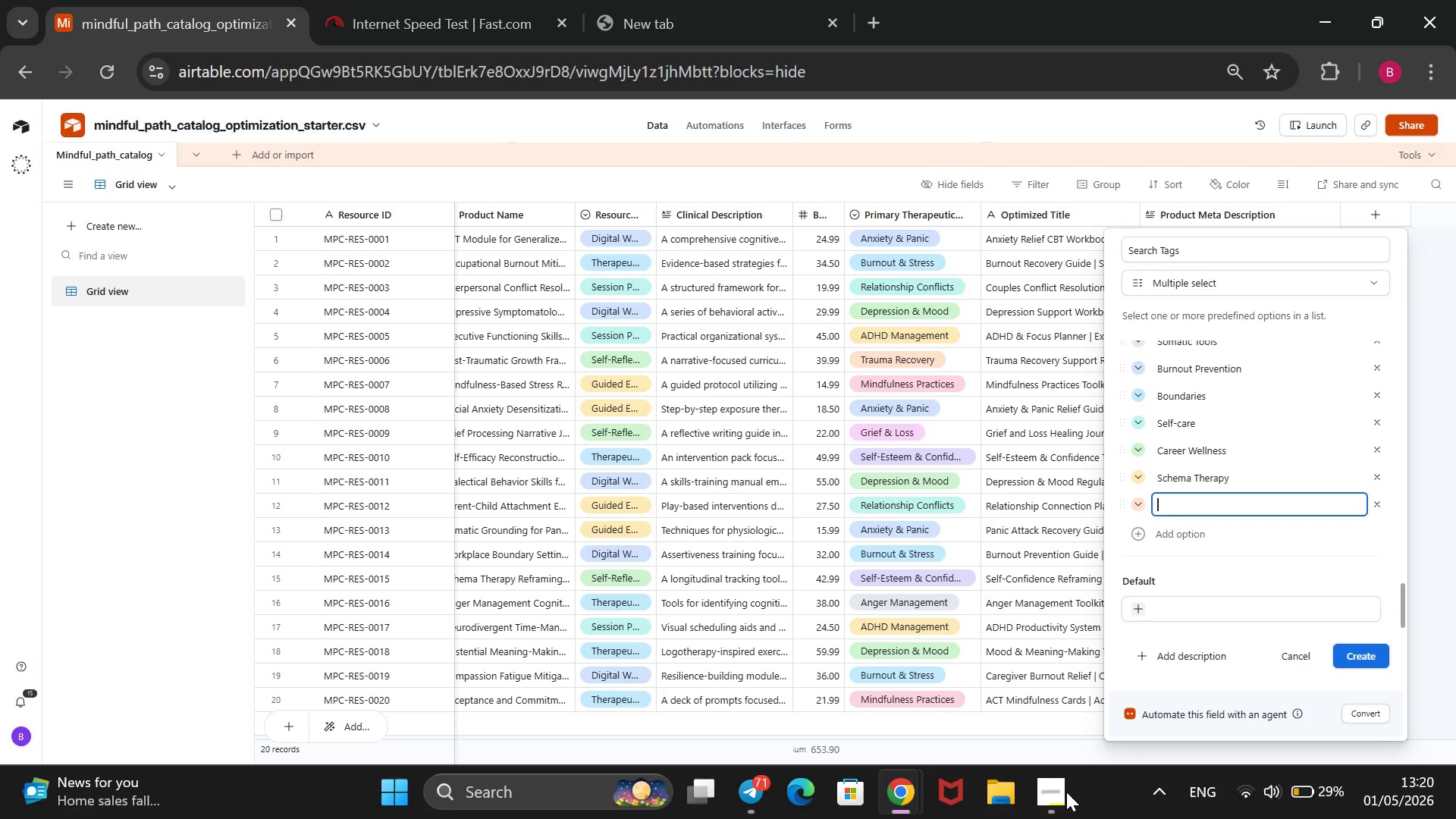 
type(Self)
key(Backspace)
key(Backspace)
key(Backspace)
key(Backspace)
type(Reframing)
 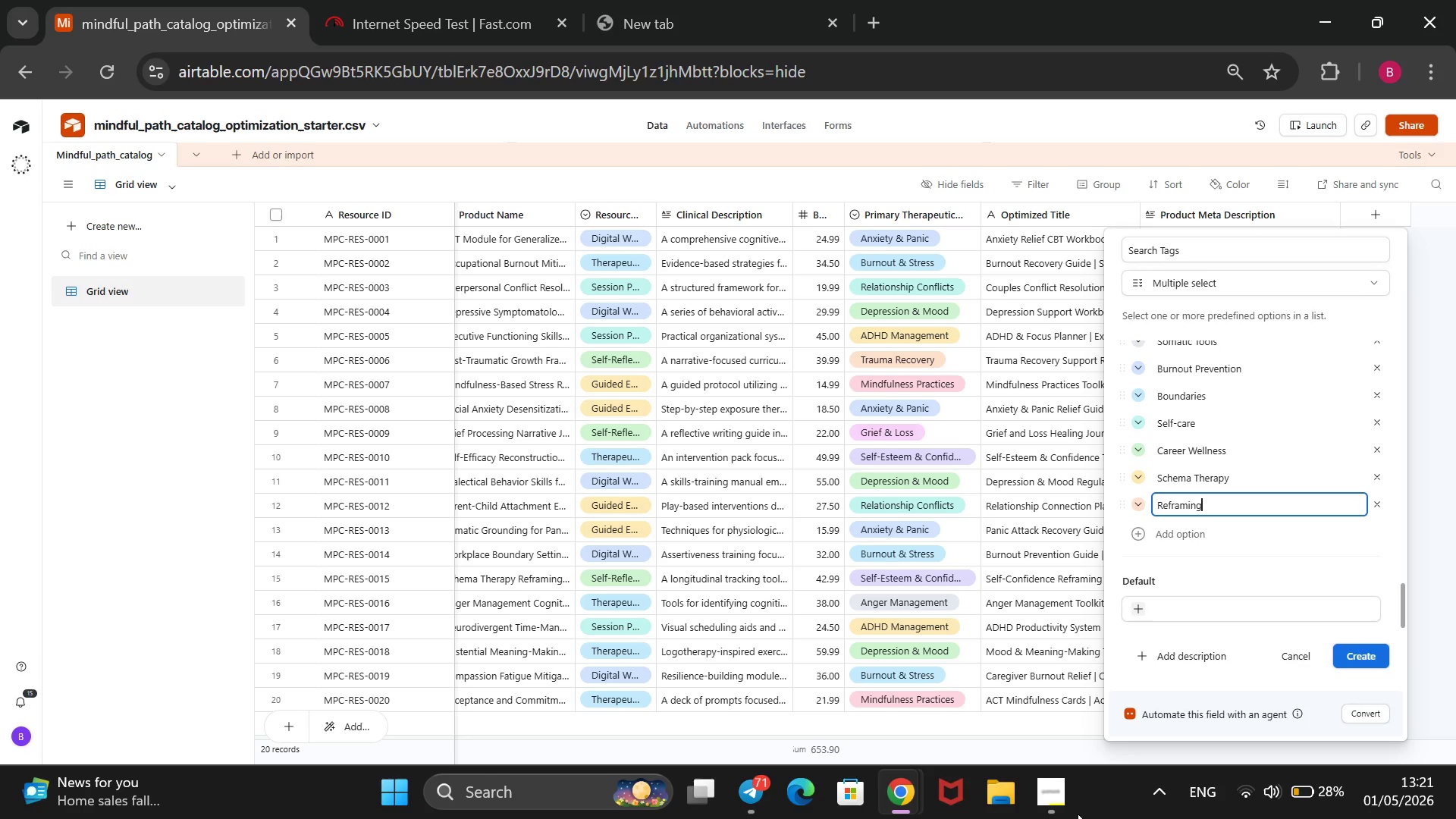 
wait(18.94)
 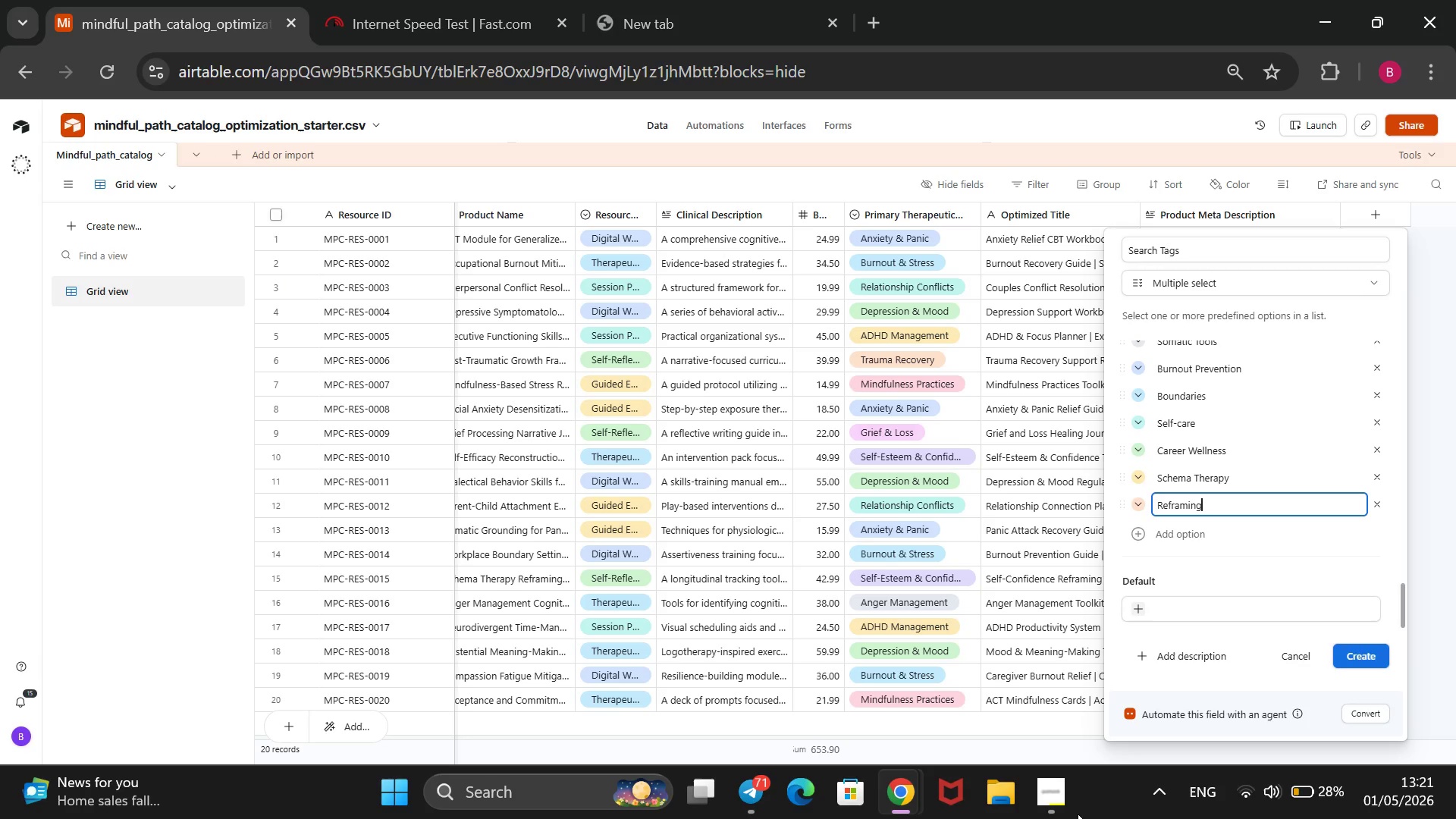 
key(Enter)
 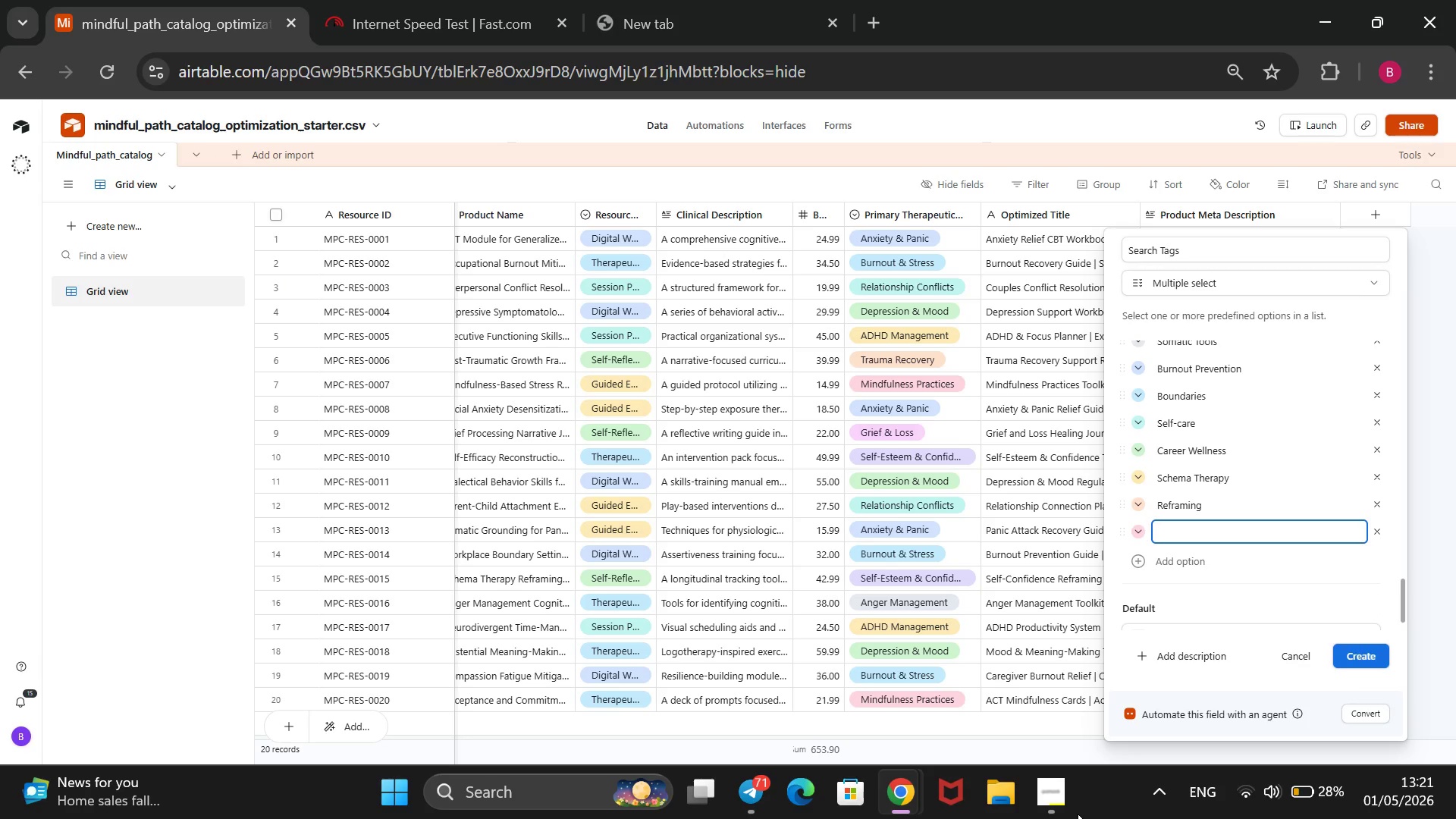 
type(Focus)
 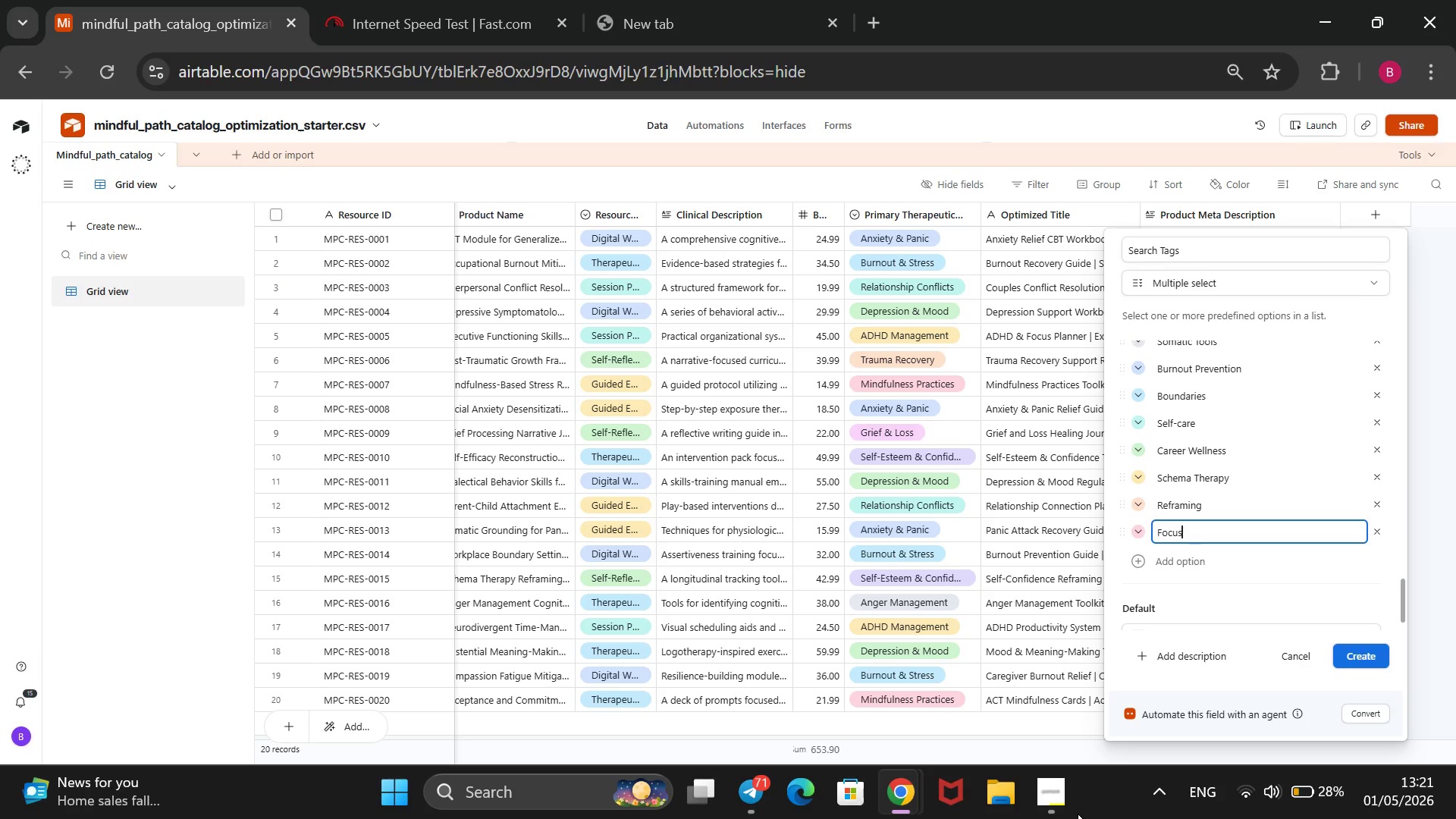 
key(Enter)
 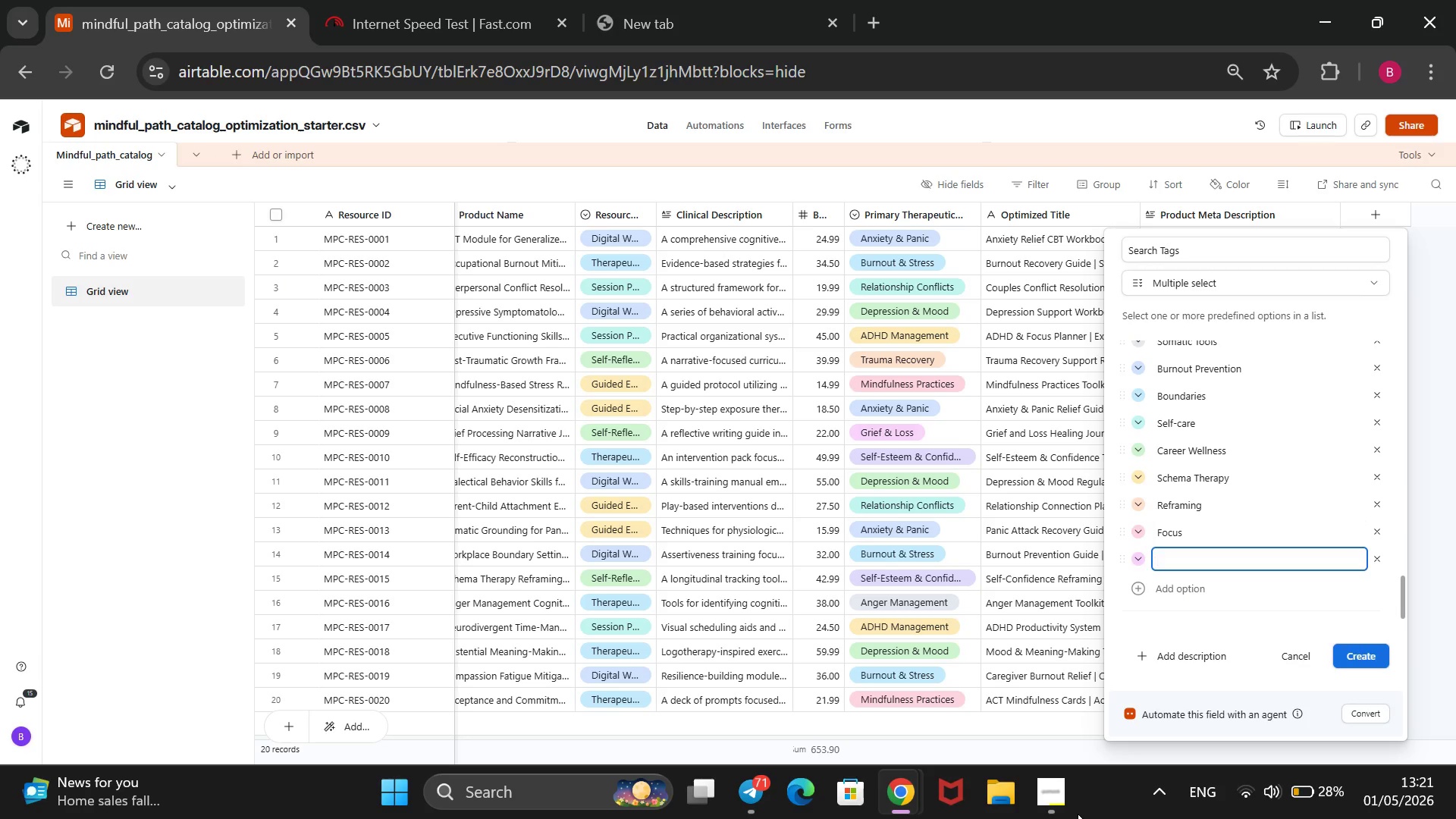 
type(Neurodiversity)
 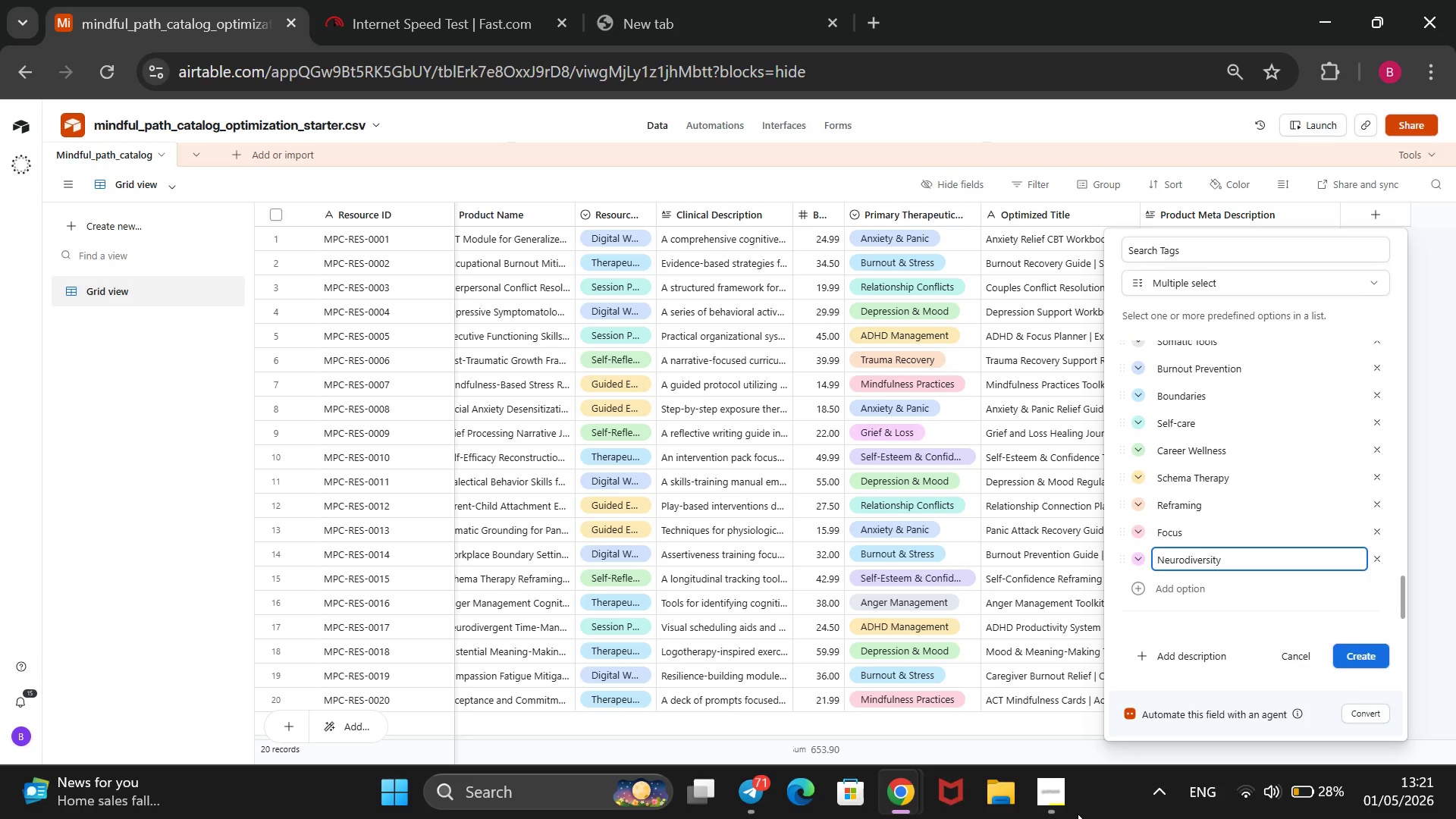 
key(Enter)
 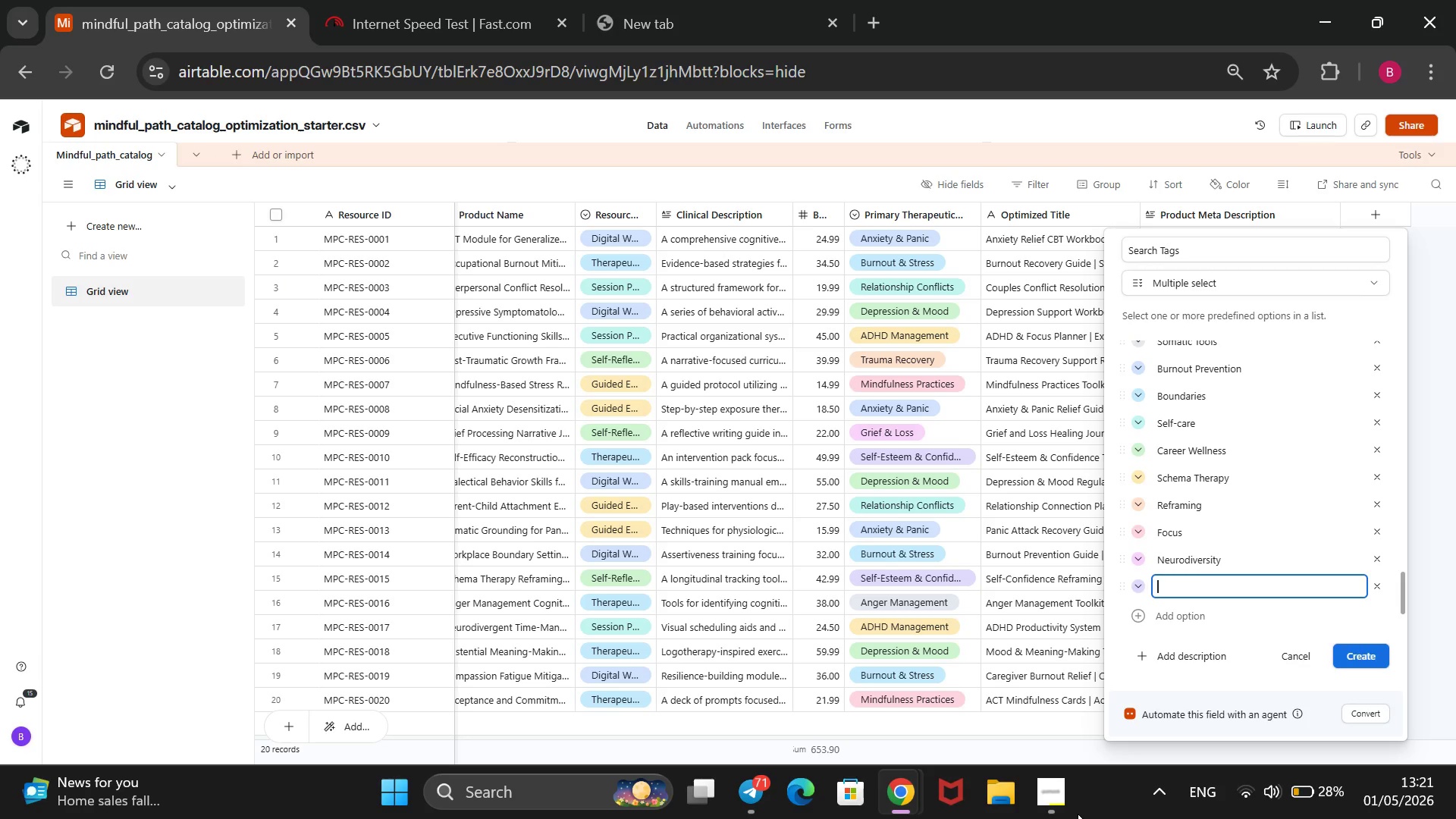 
type(Meaning-Making)
 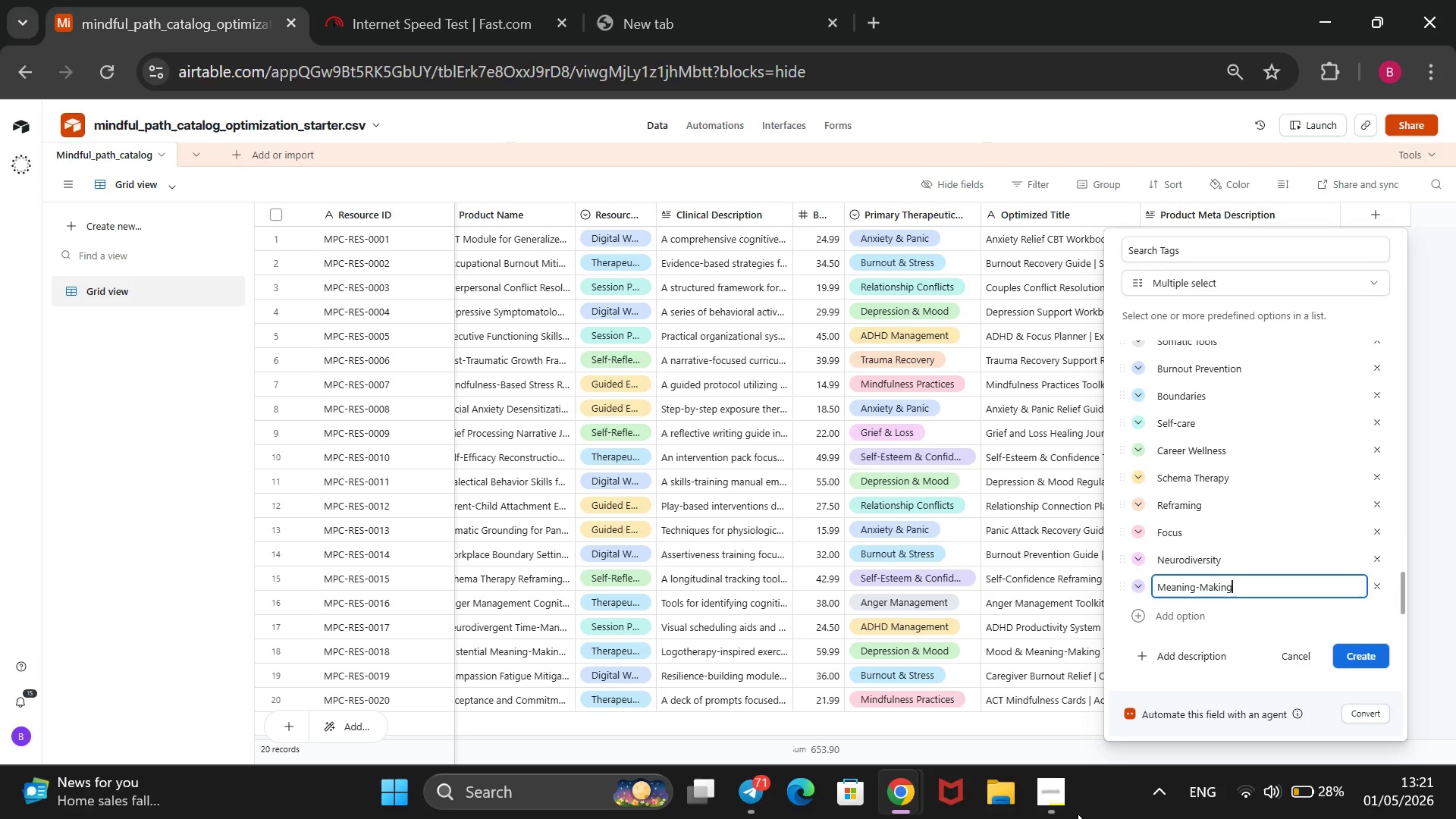 
key(Enter)
 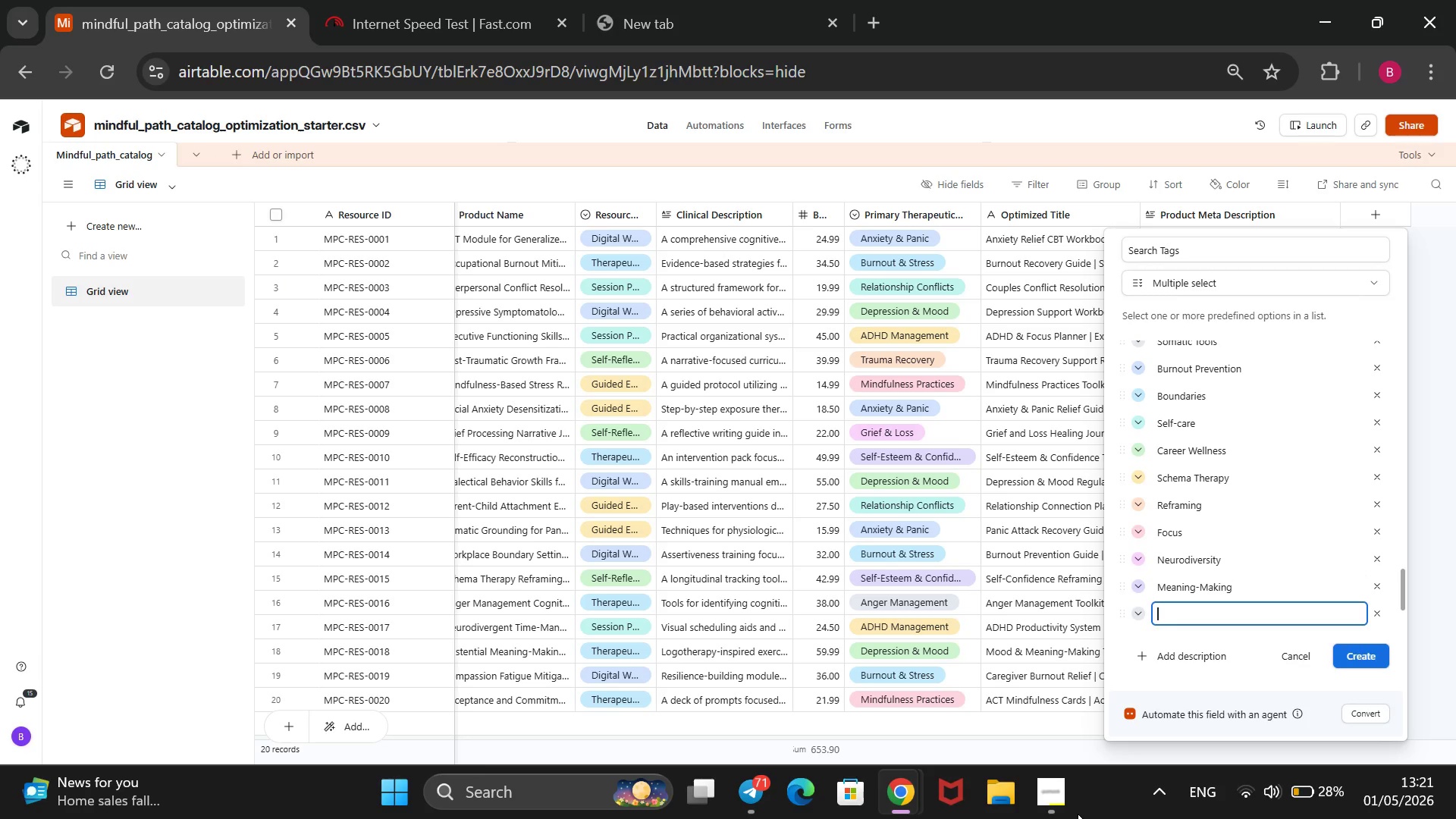 
type(Existentil)
key(Backspace)
type(s)
key(Backspace)
type(al Support)
 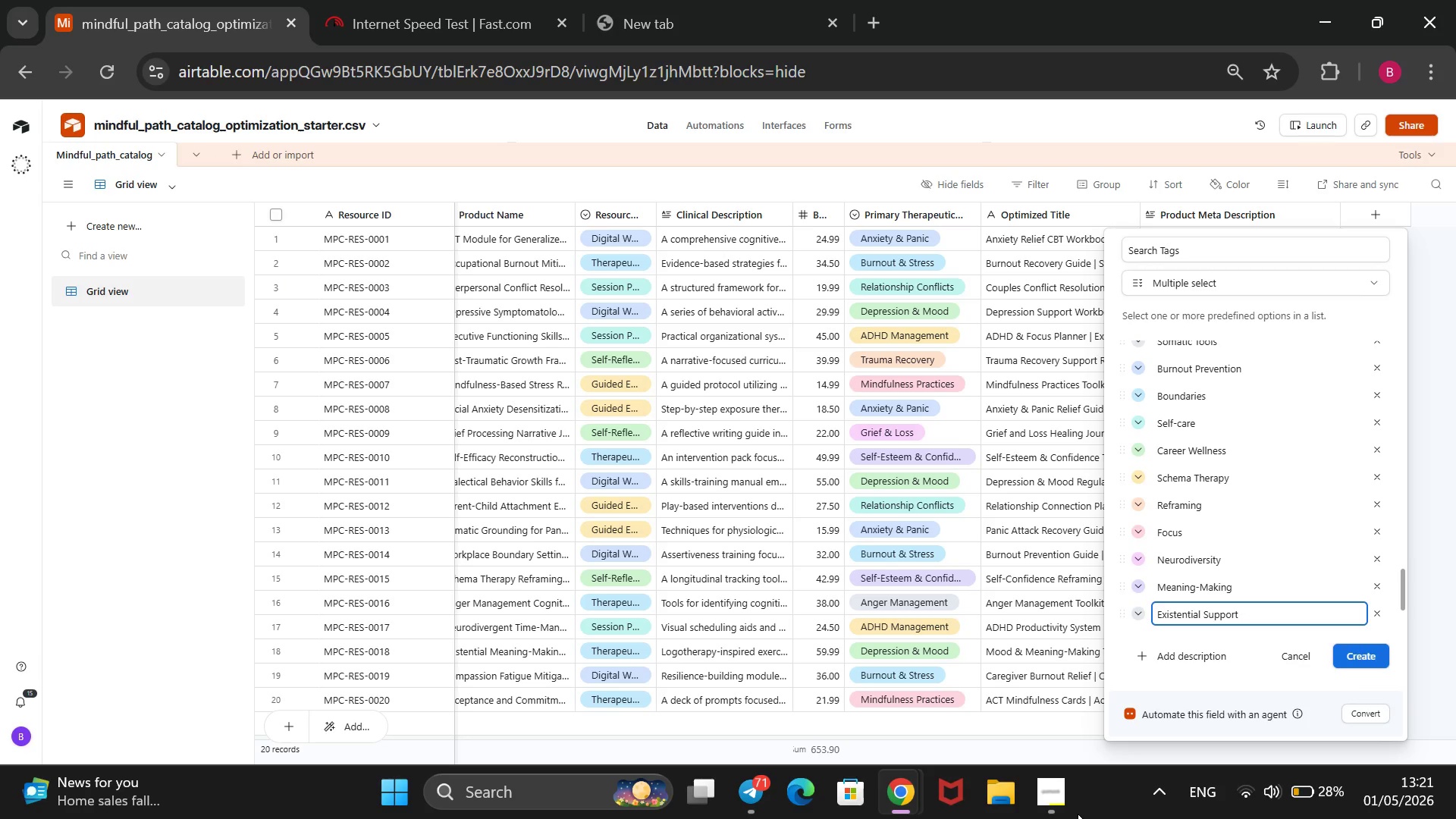 
key(Enter)
 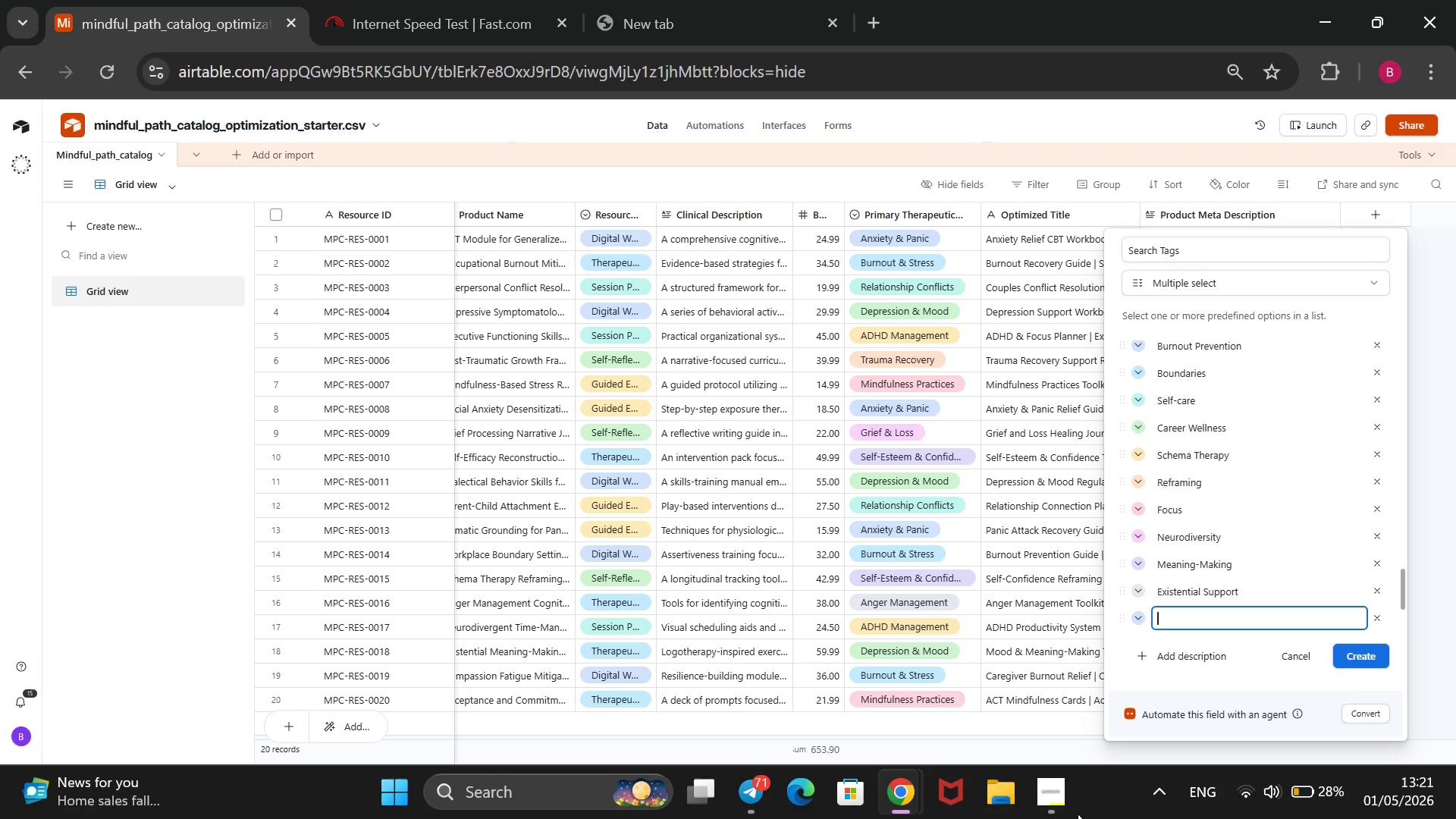 
type(Caregiver Support)
 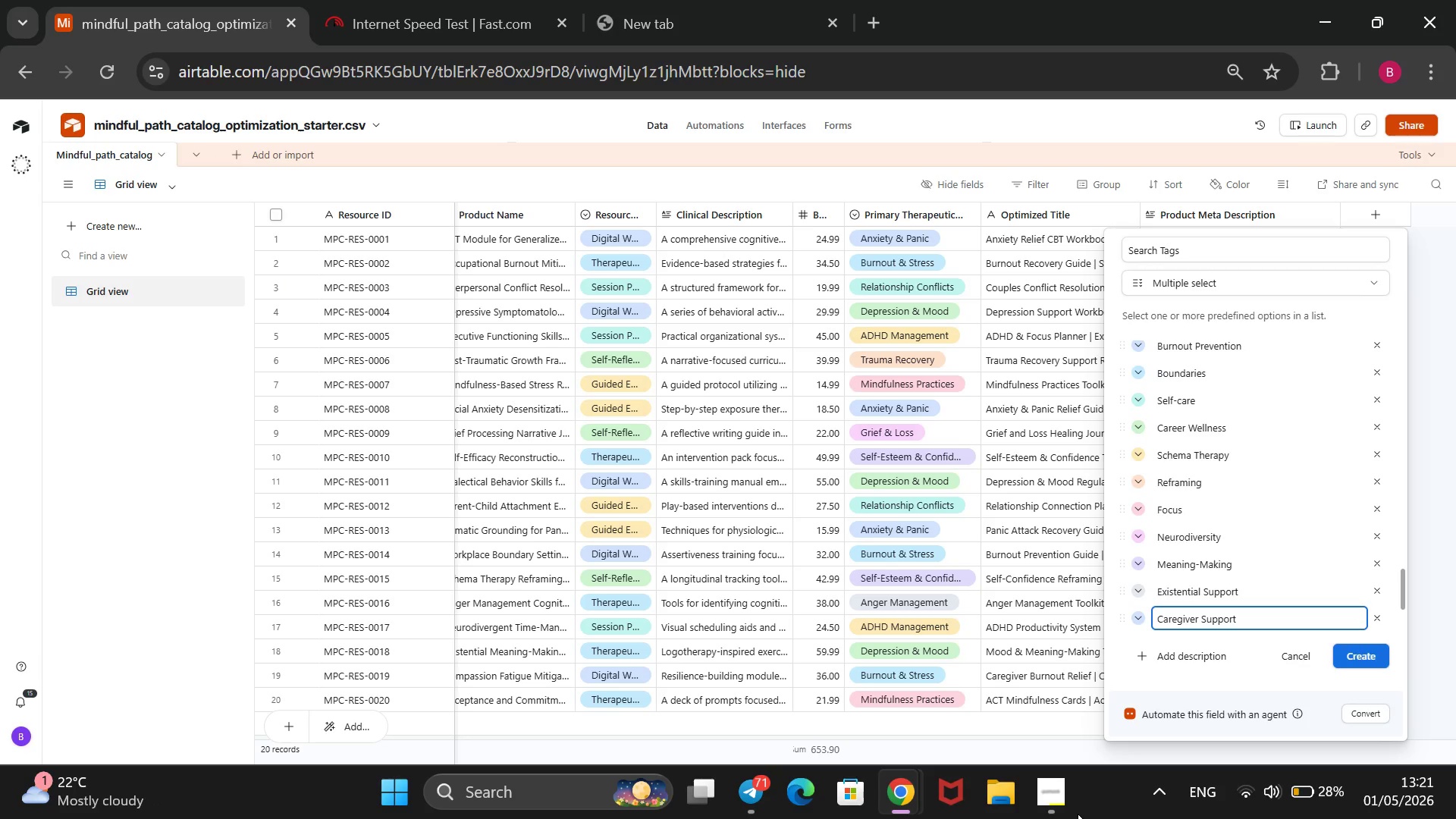 
key(Enter)
 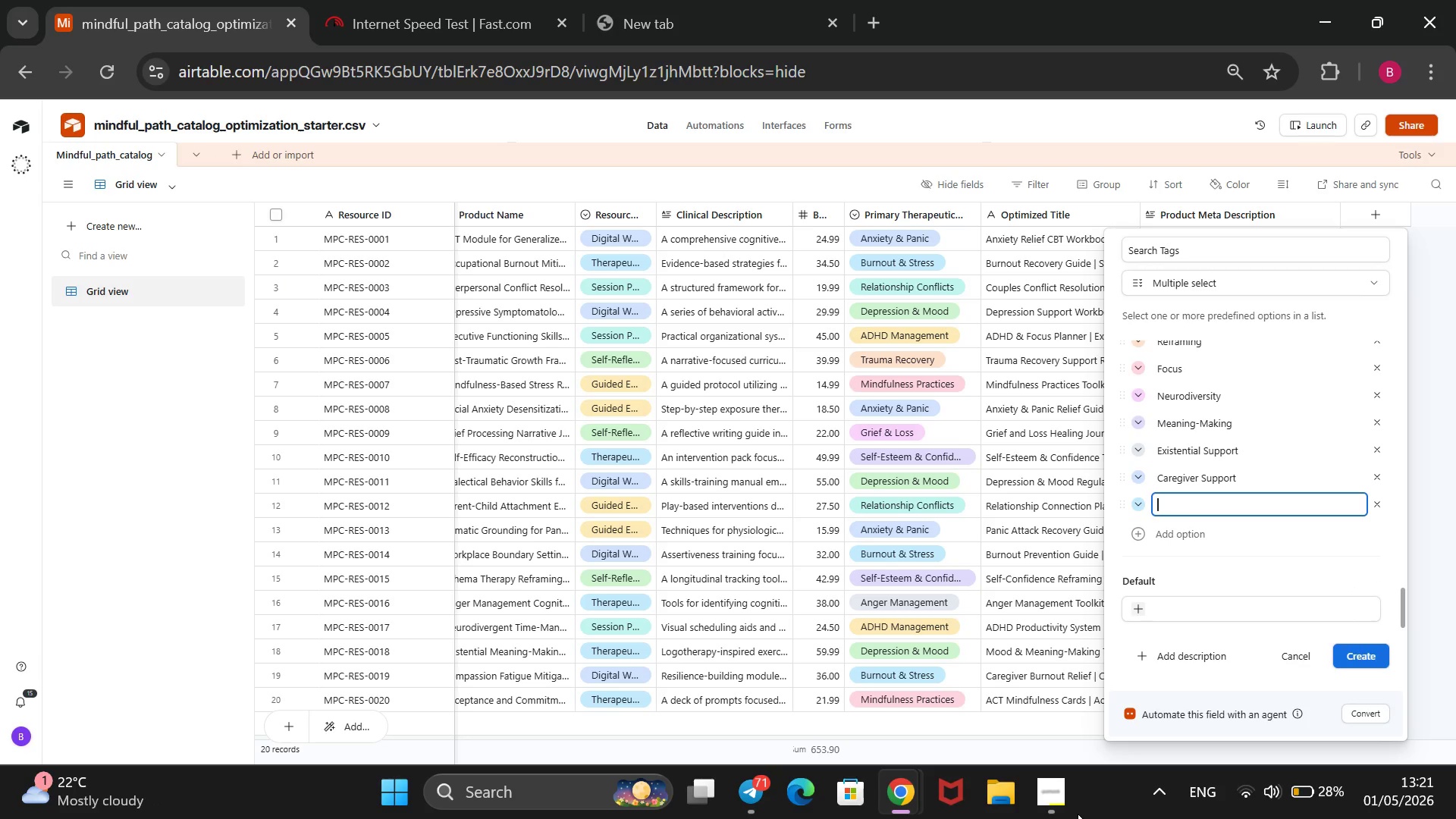 
type(Comapssion Fatihue)
key(Backspace)
key(Backspace)
key(Backspace)
type(gue)
 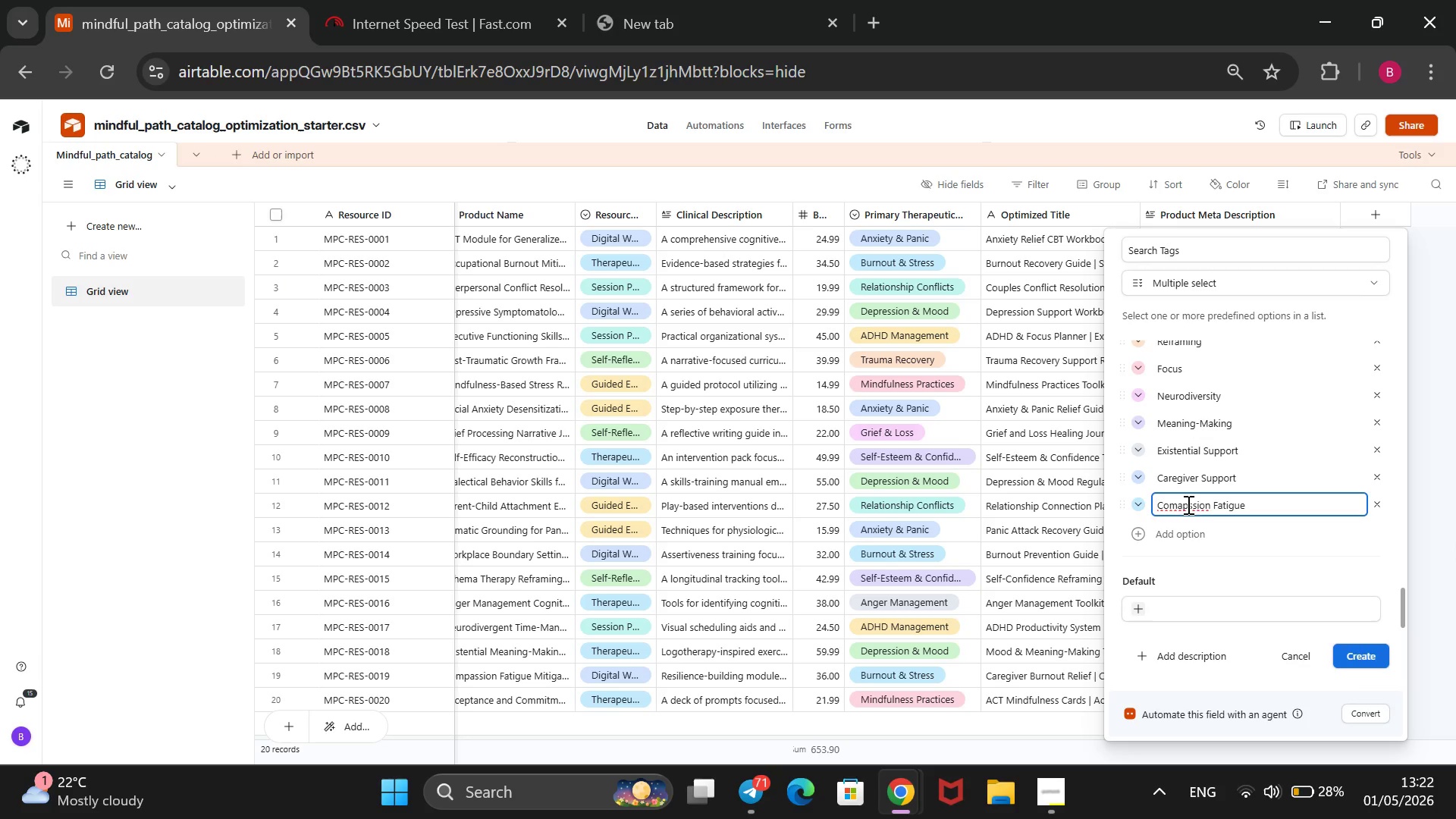 
left_click([1252, 496])
 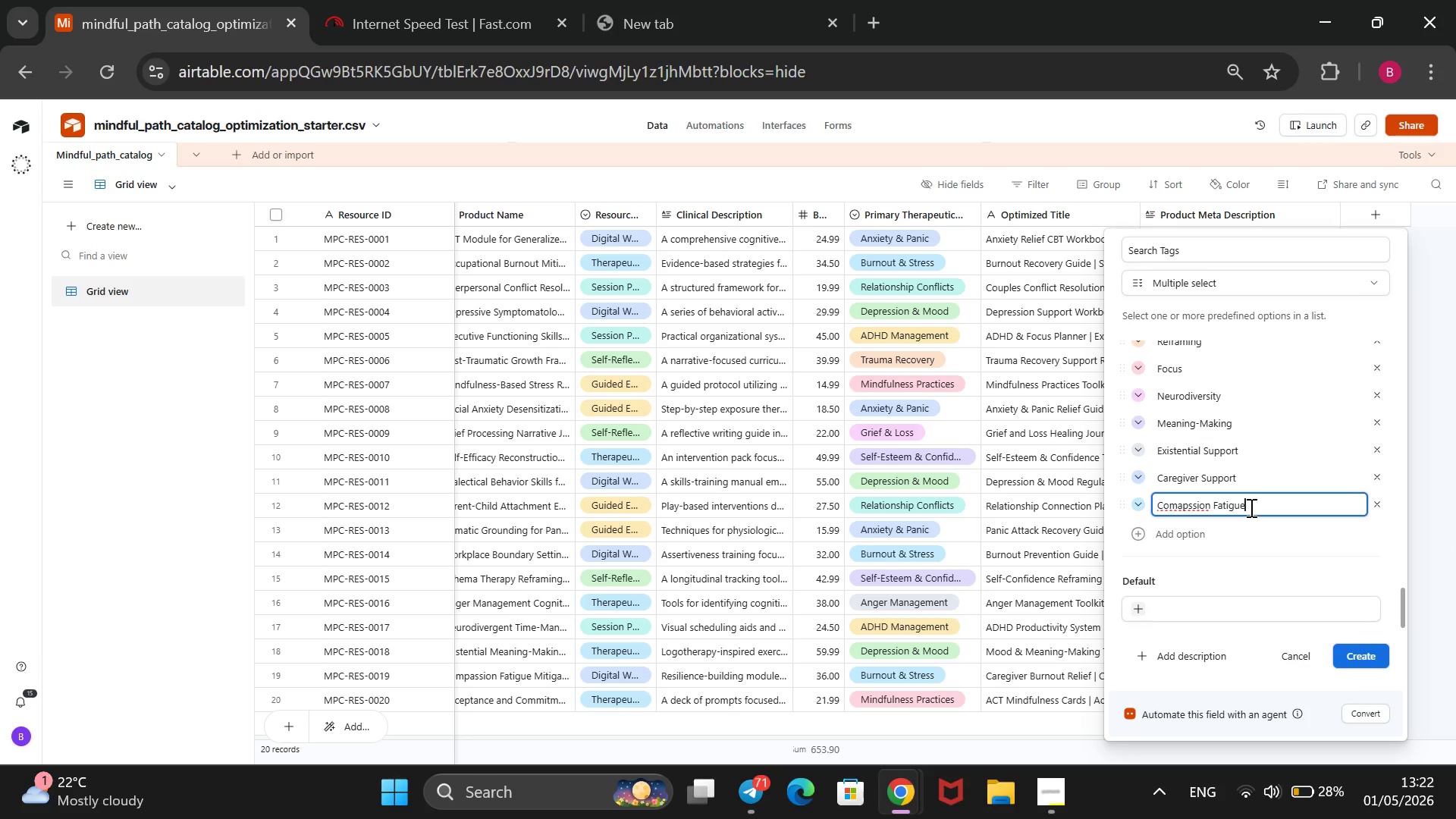 
left_click([1250, 507])
 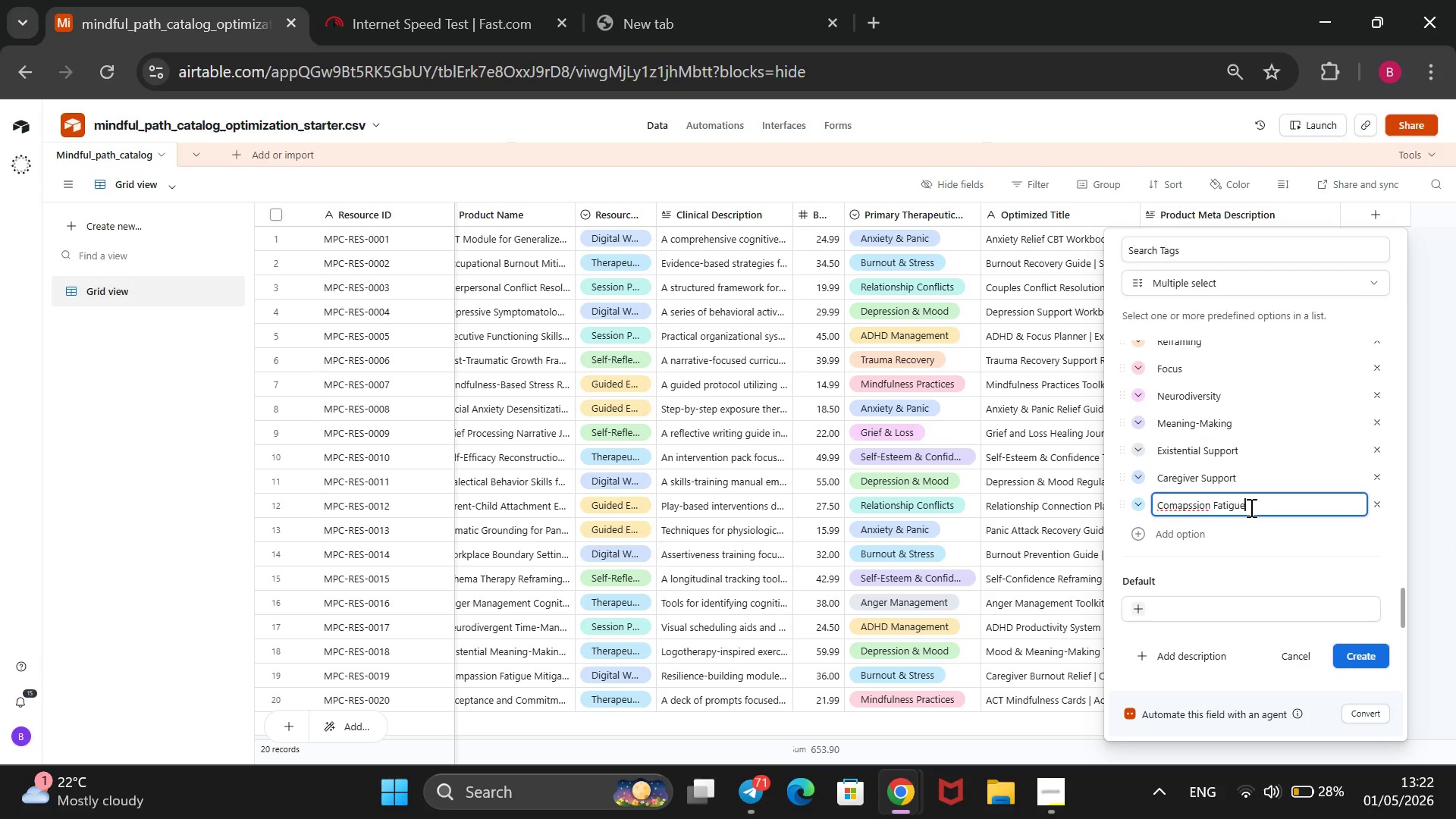 
key(ArrowLeft)
 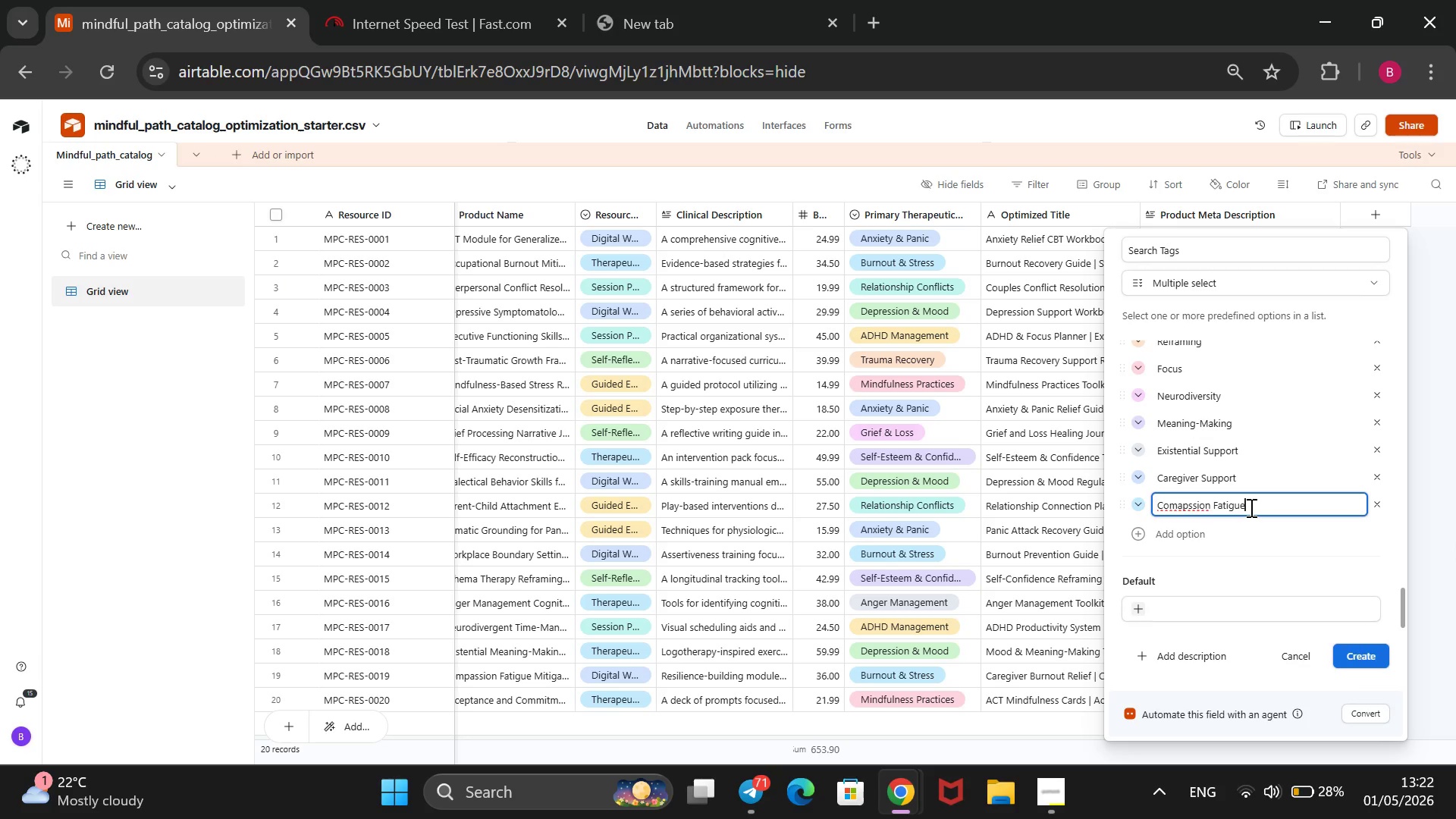 
key(ArrowLeft)
 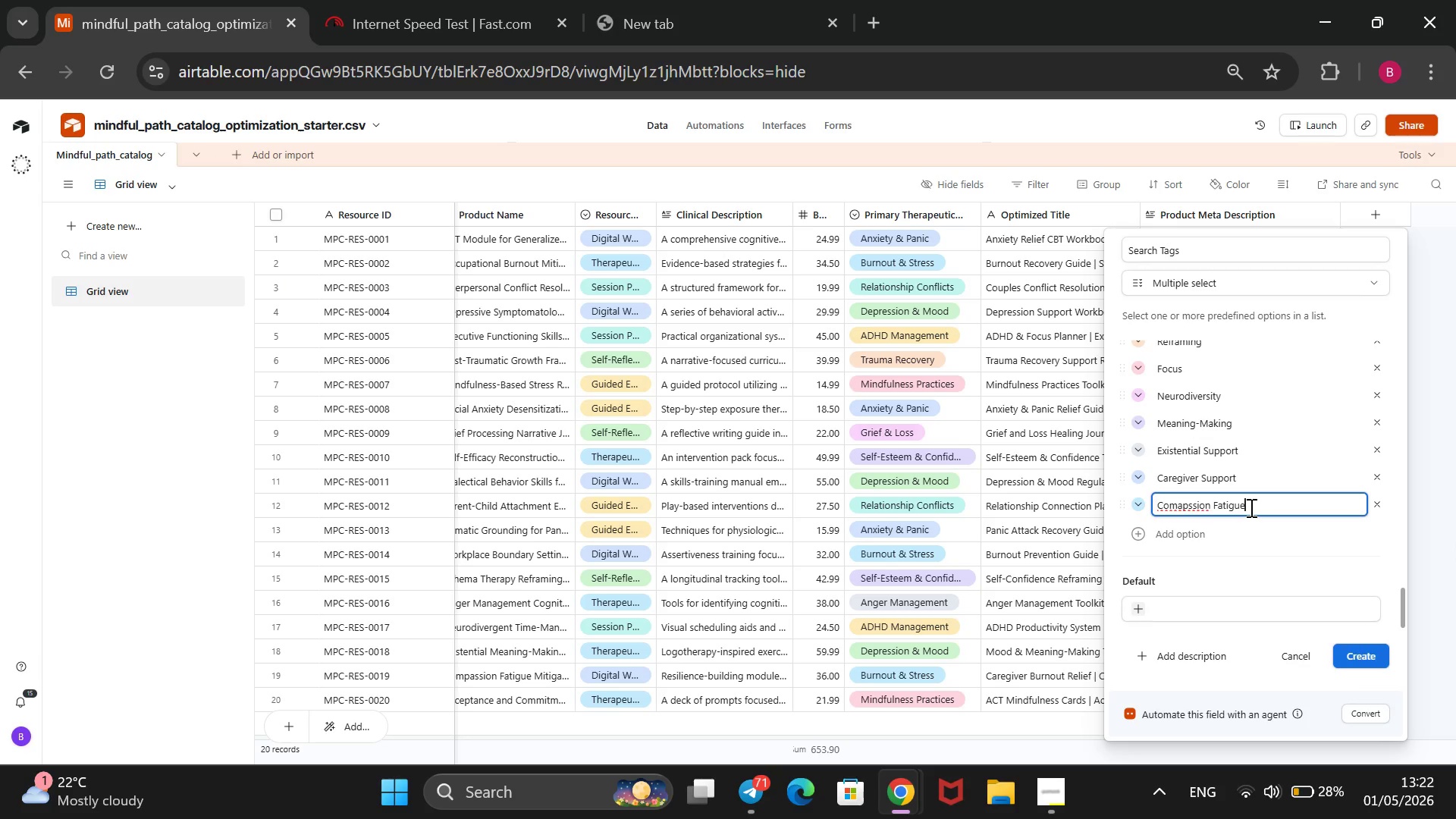 
key(ArrowLeft)
 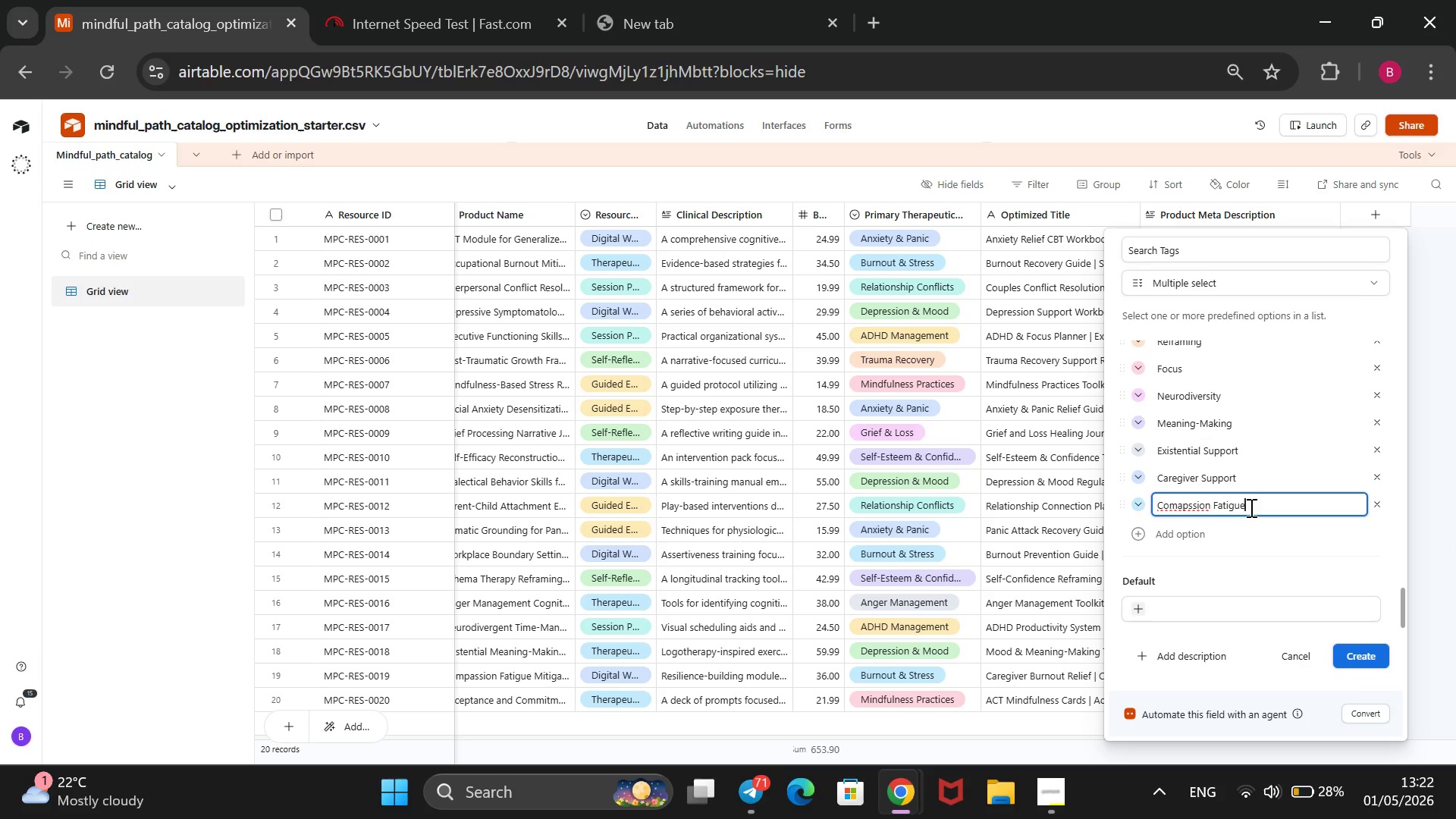 
key(ArrowLeft)
 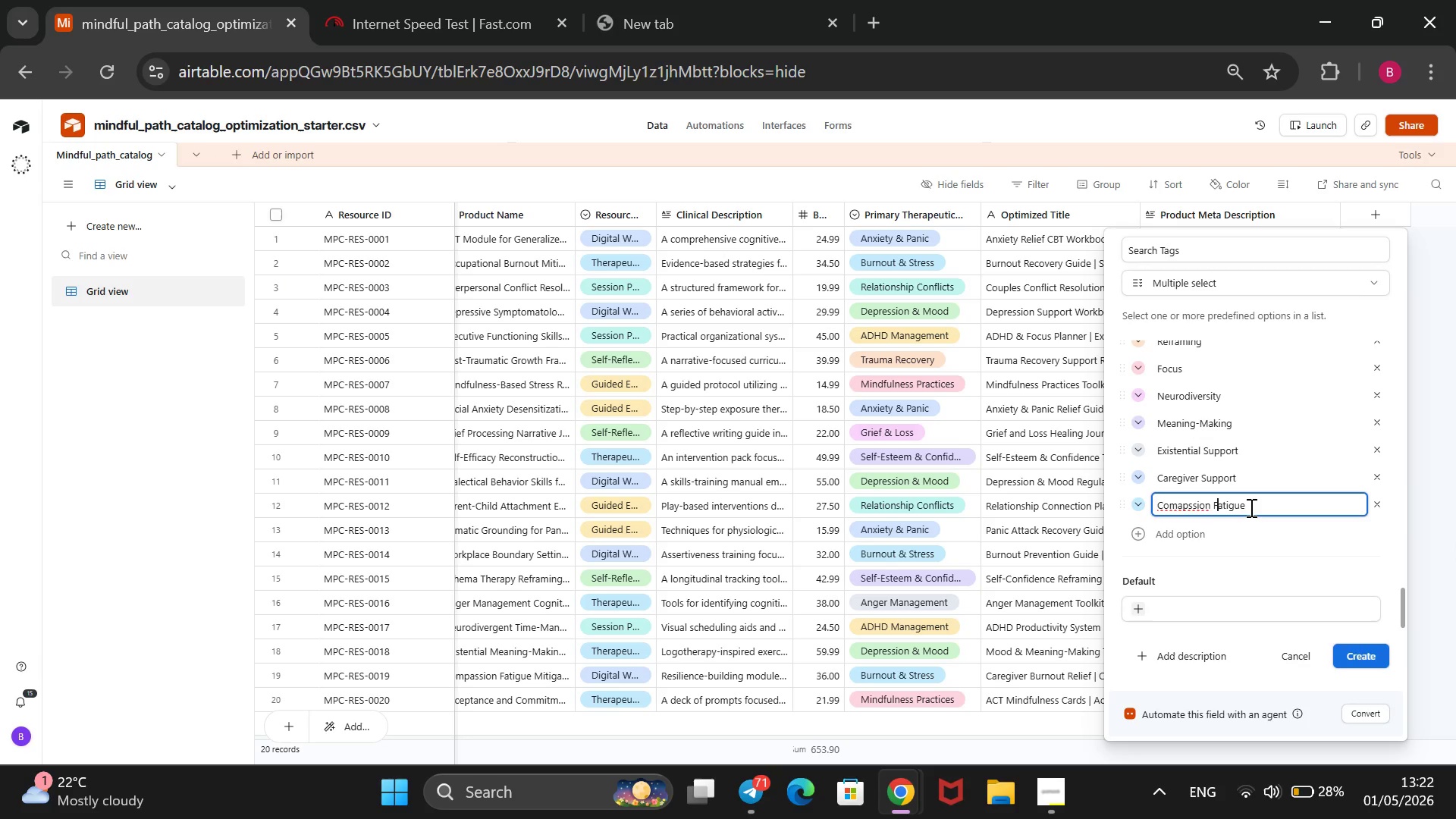 
key(ArrowLeft)
 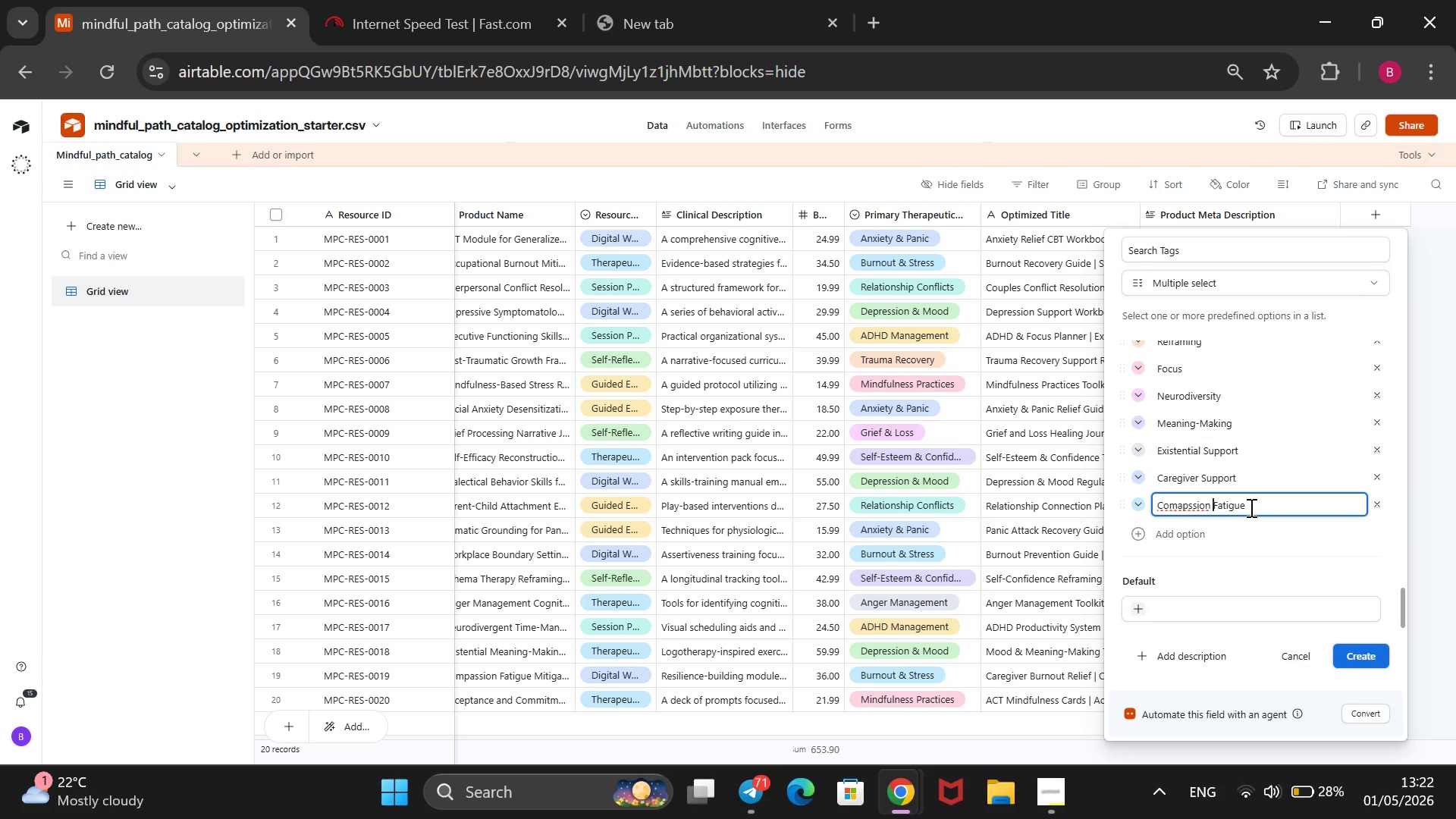 
key(ArrowLeft)
 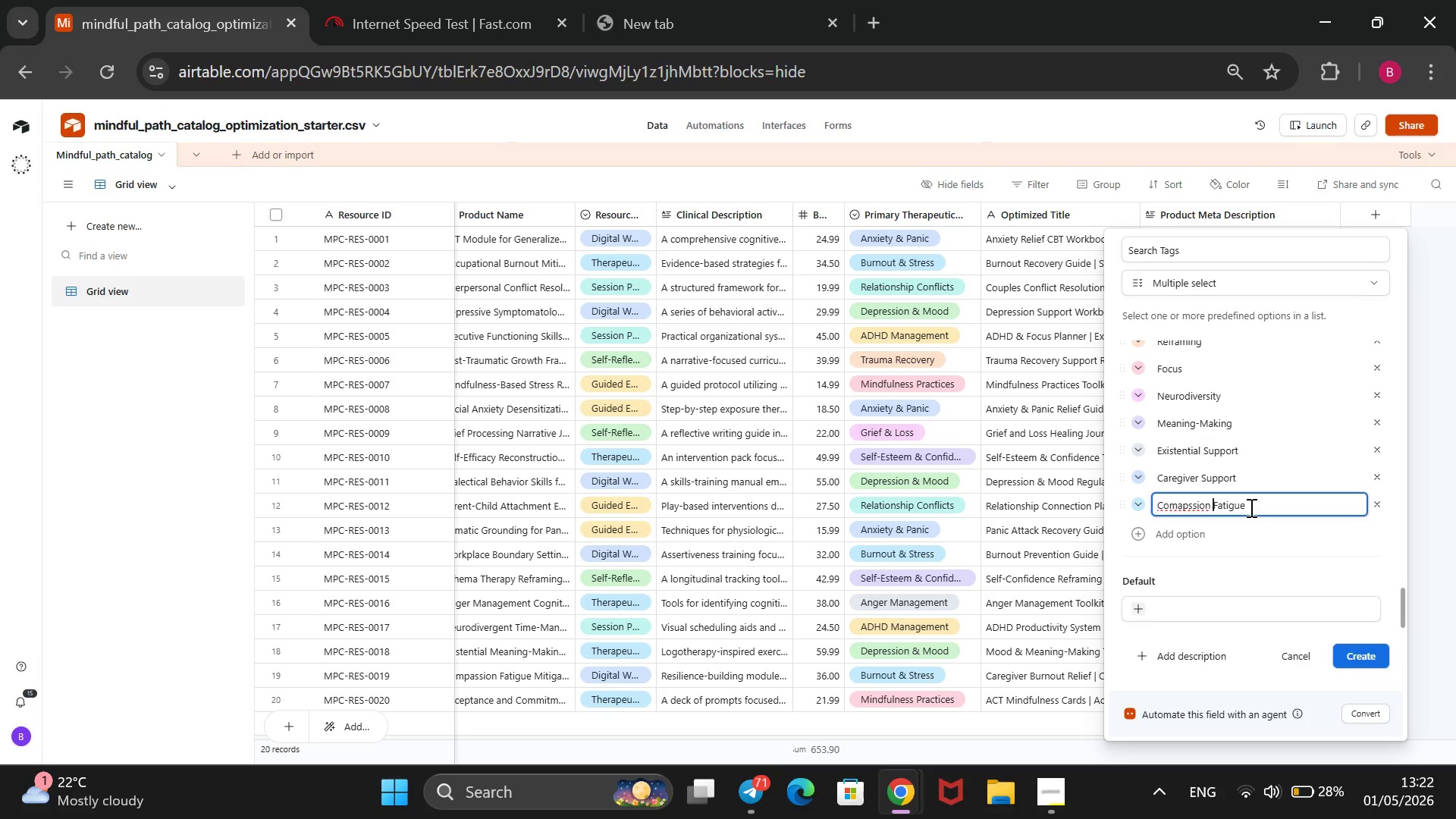 
key(ArrowLeft)
 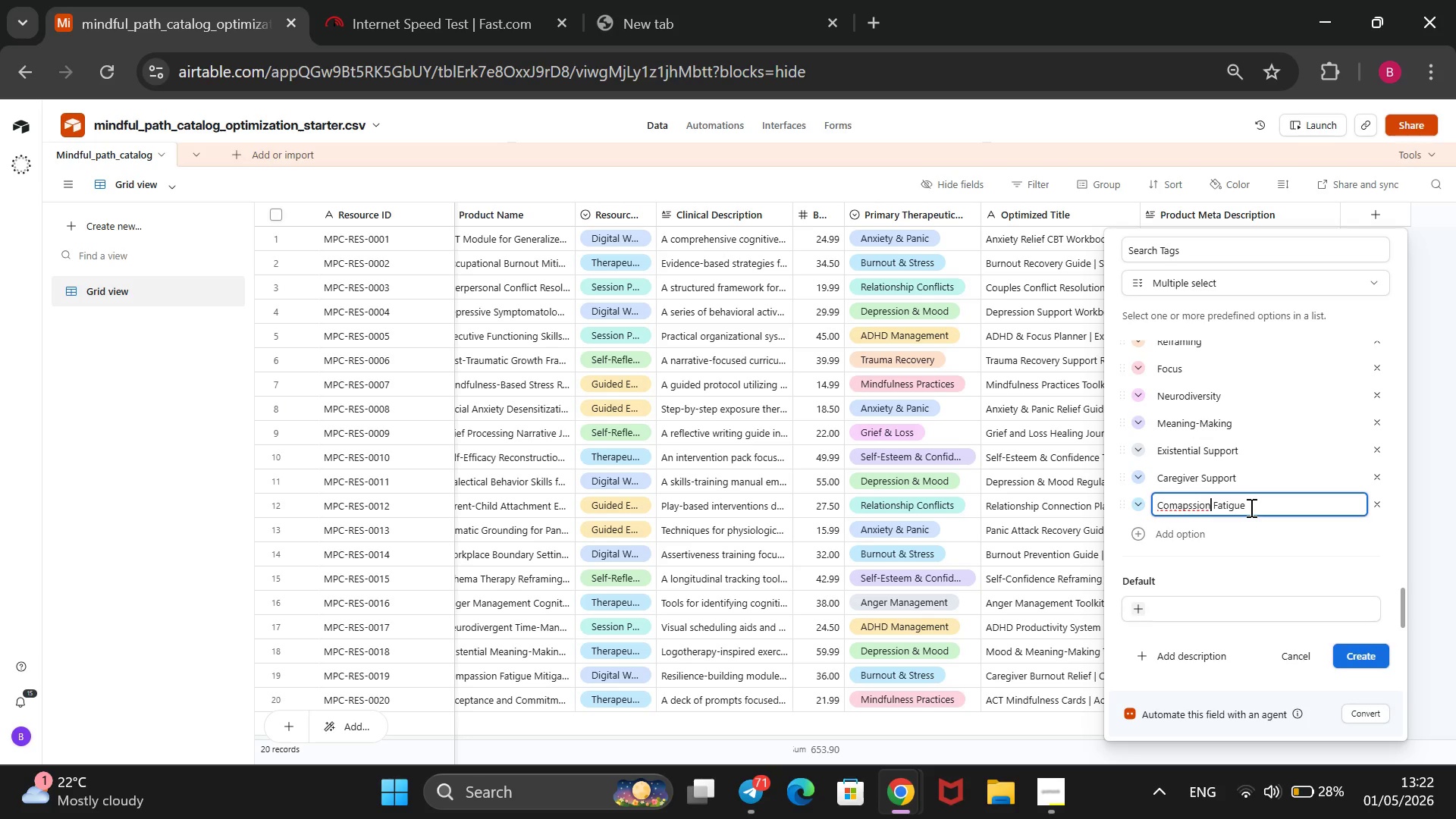 
key(ArrowLeft)
 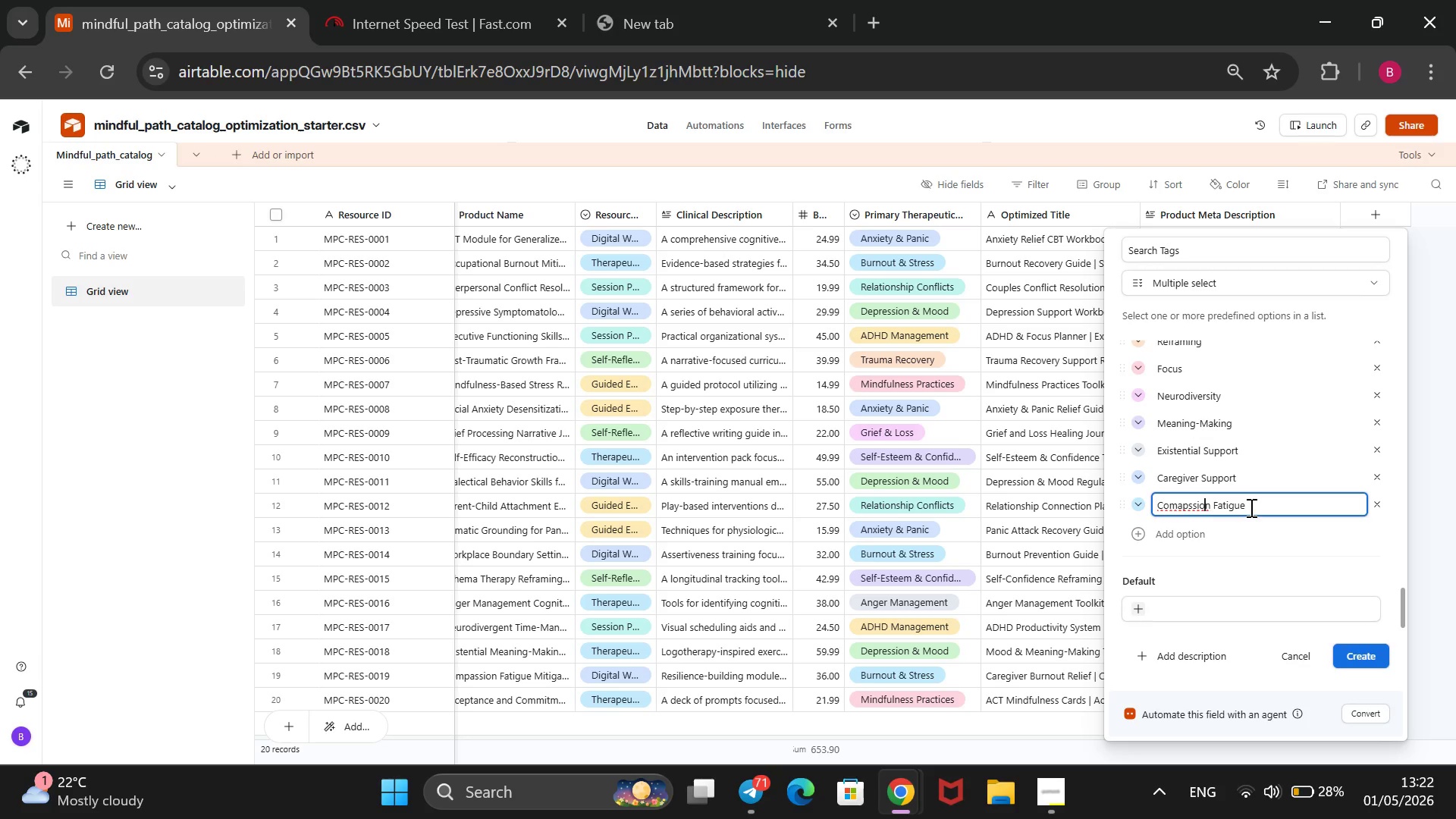 
key(ArrowLeft)
 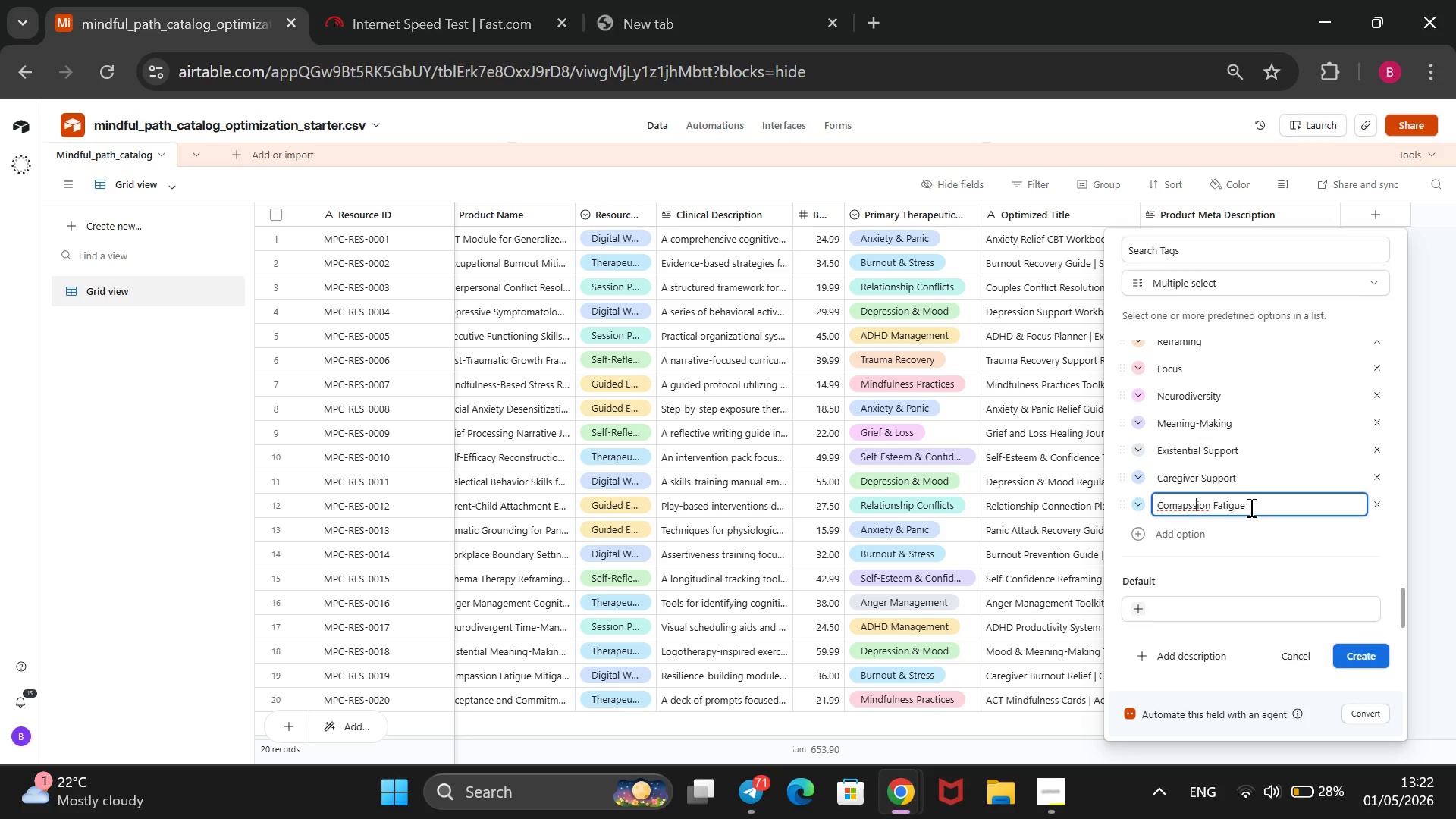 
key(ArrowLeft)
 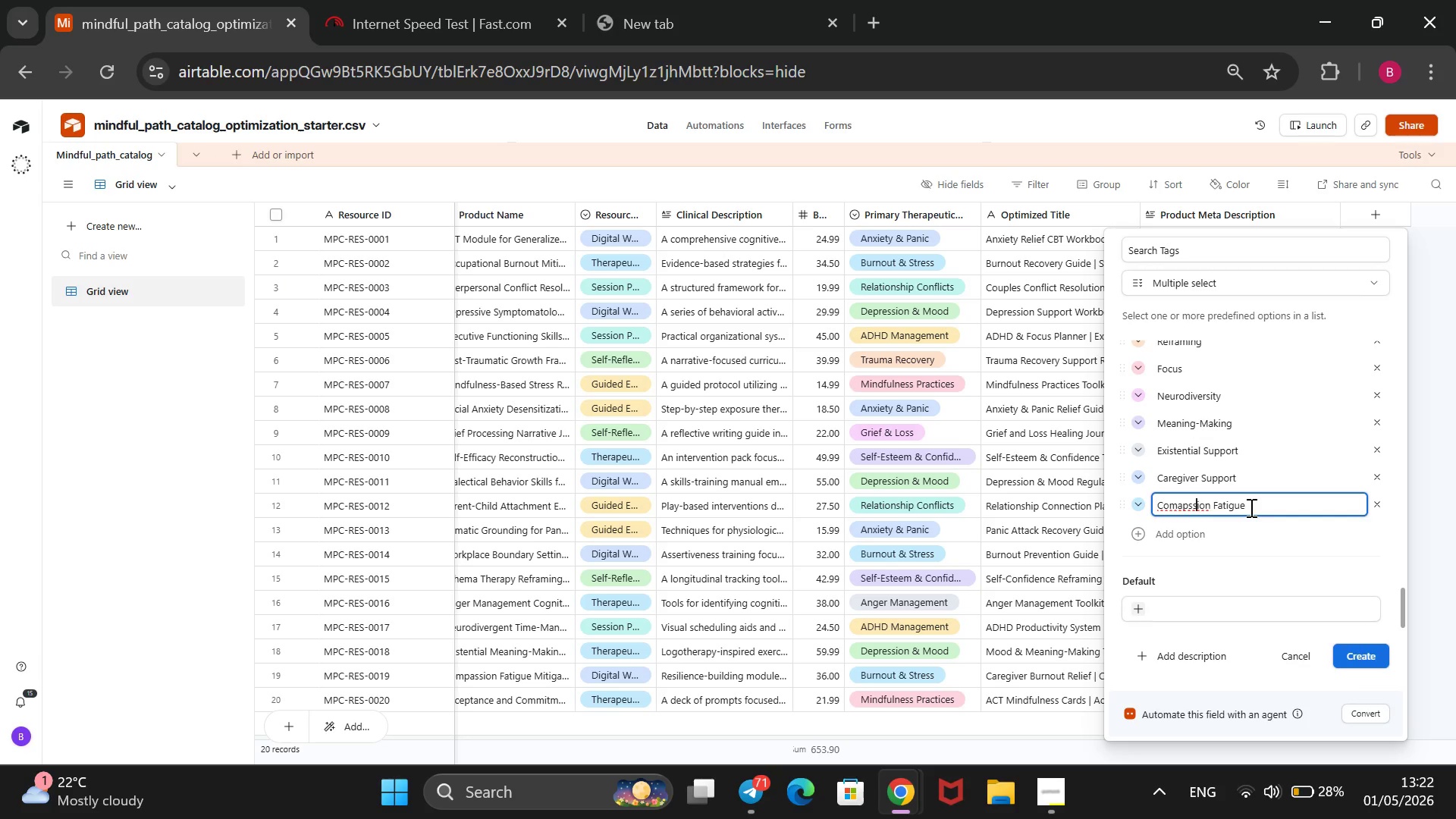 
key(ArrowLeft)
 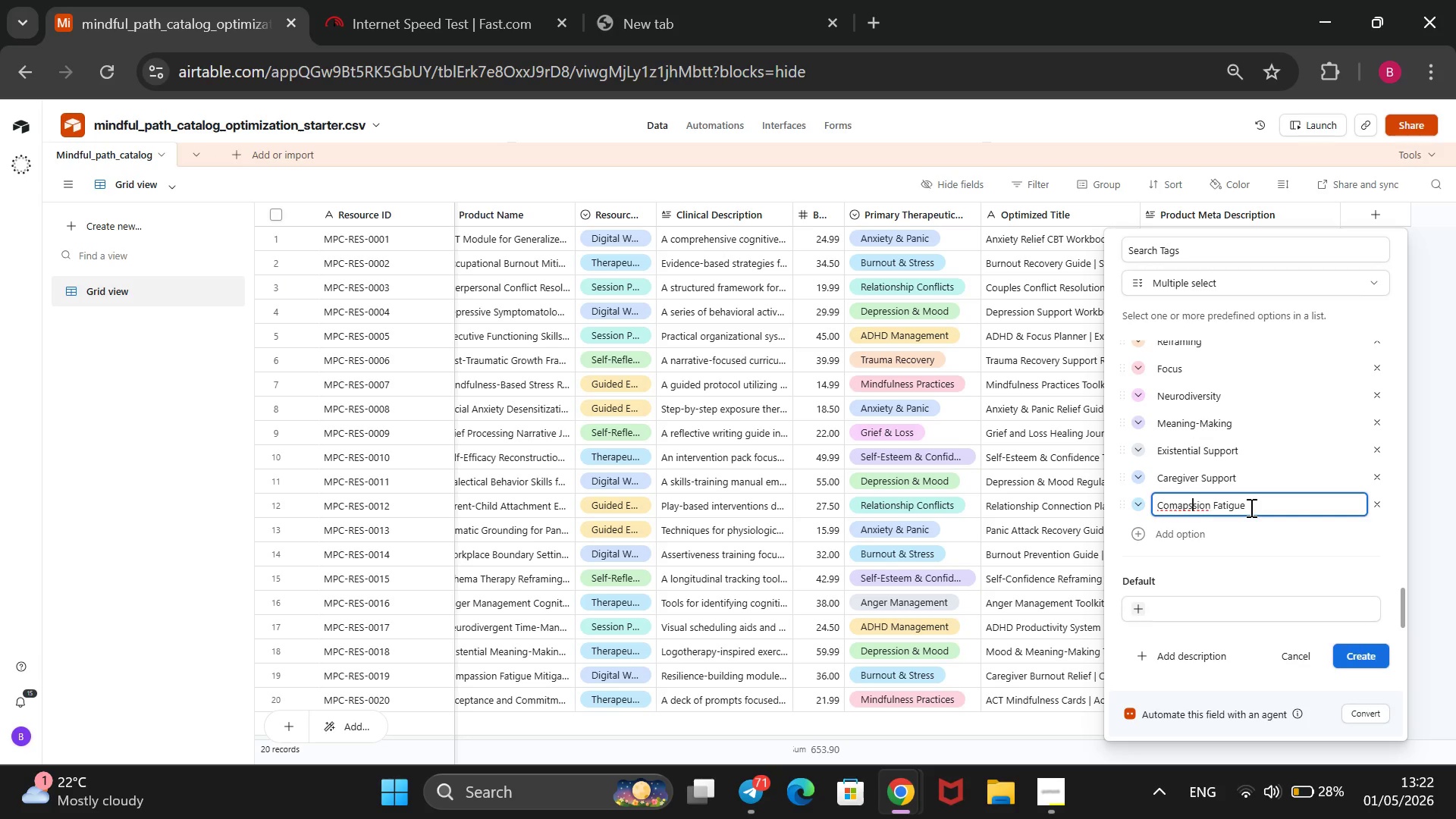 
key(ArrowLeft)
 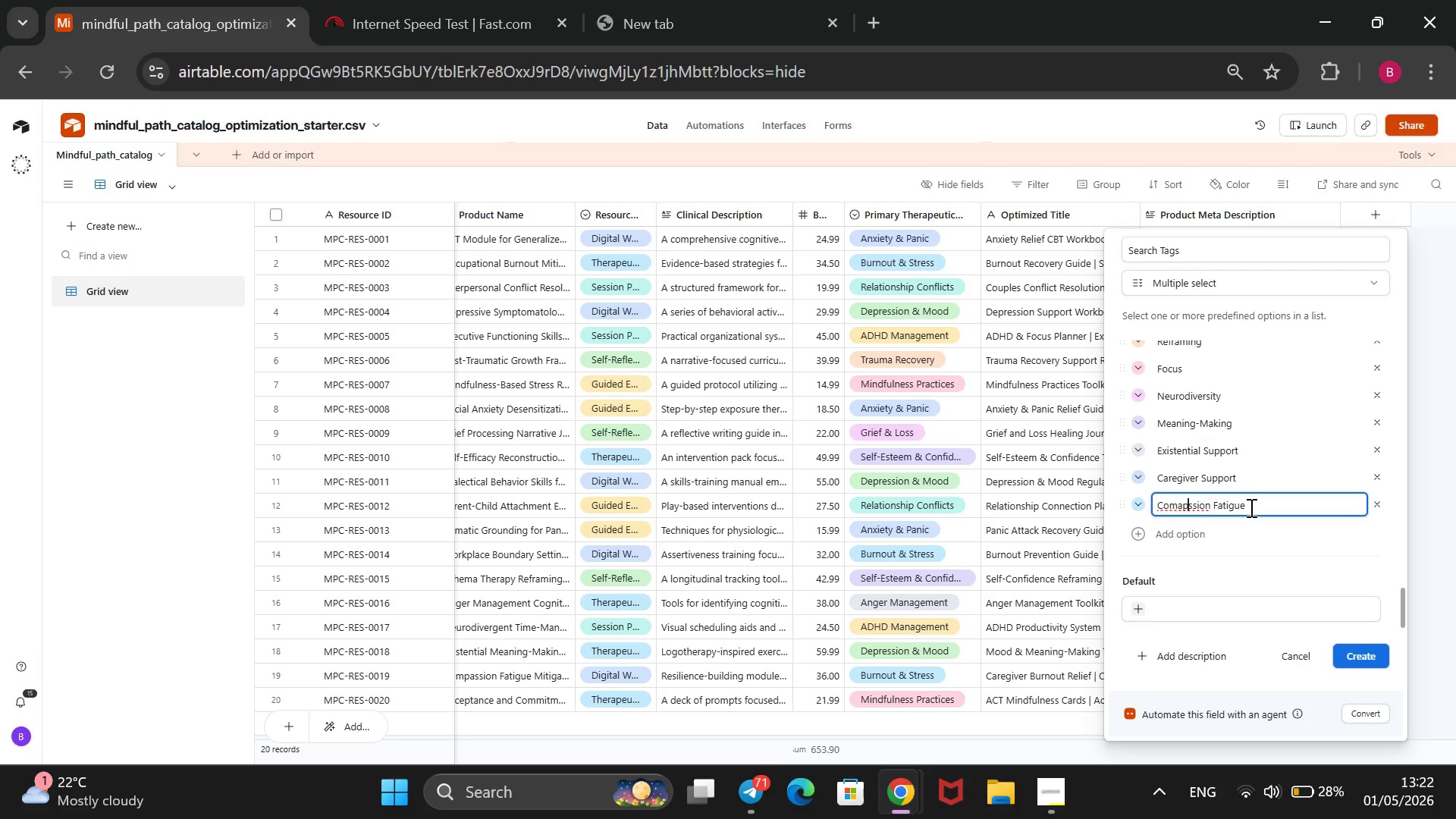 
key(ArrowLeft)
 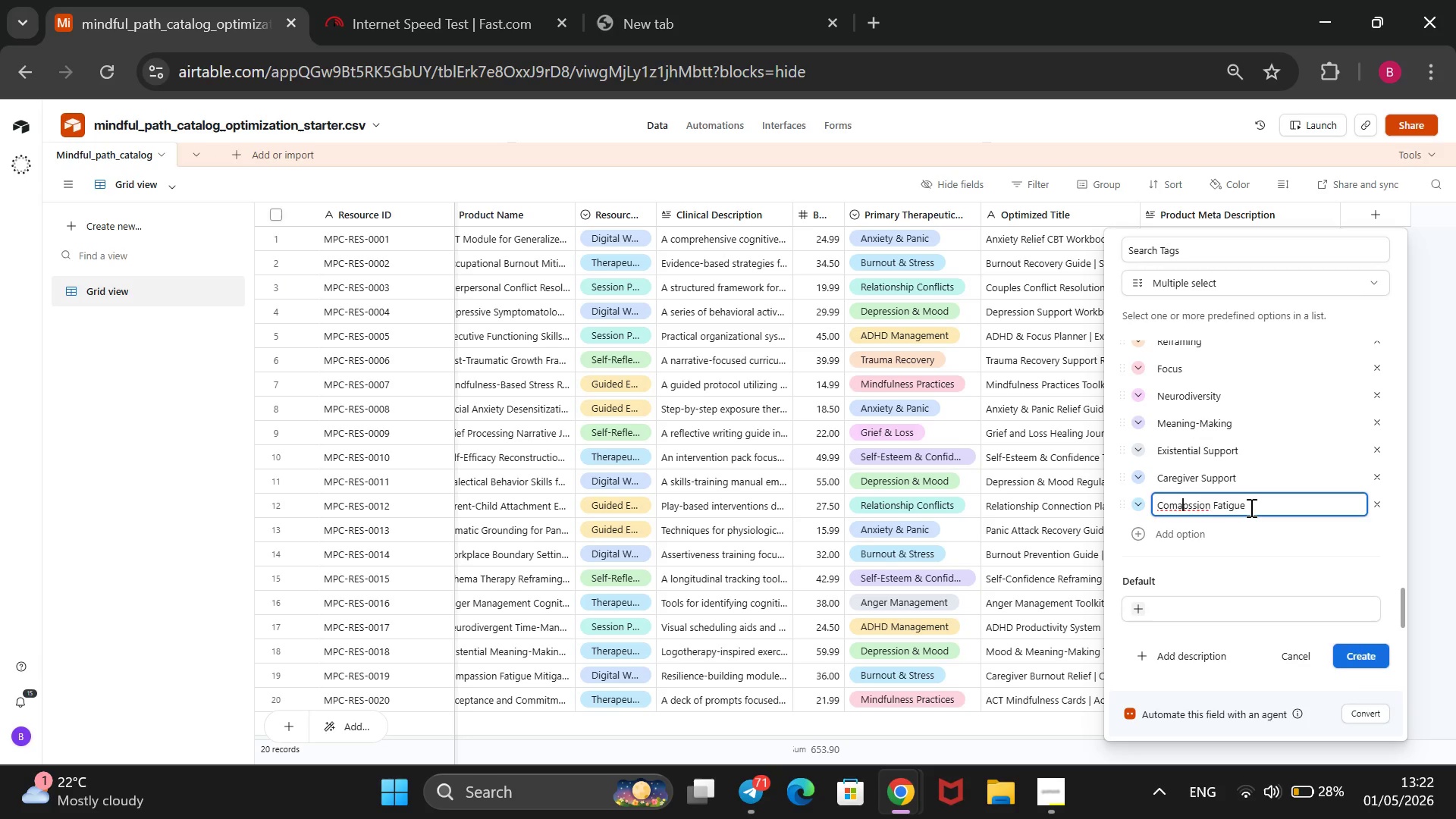 
key(ArrowLeft)
 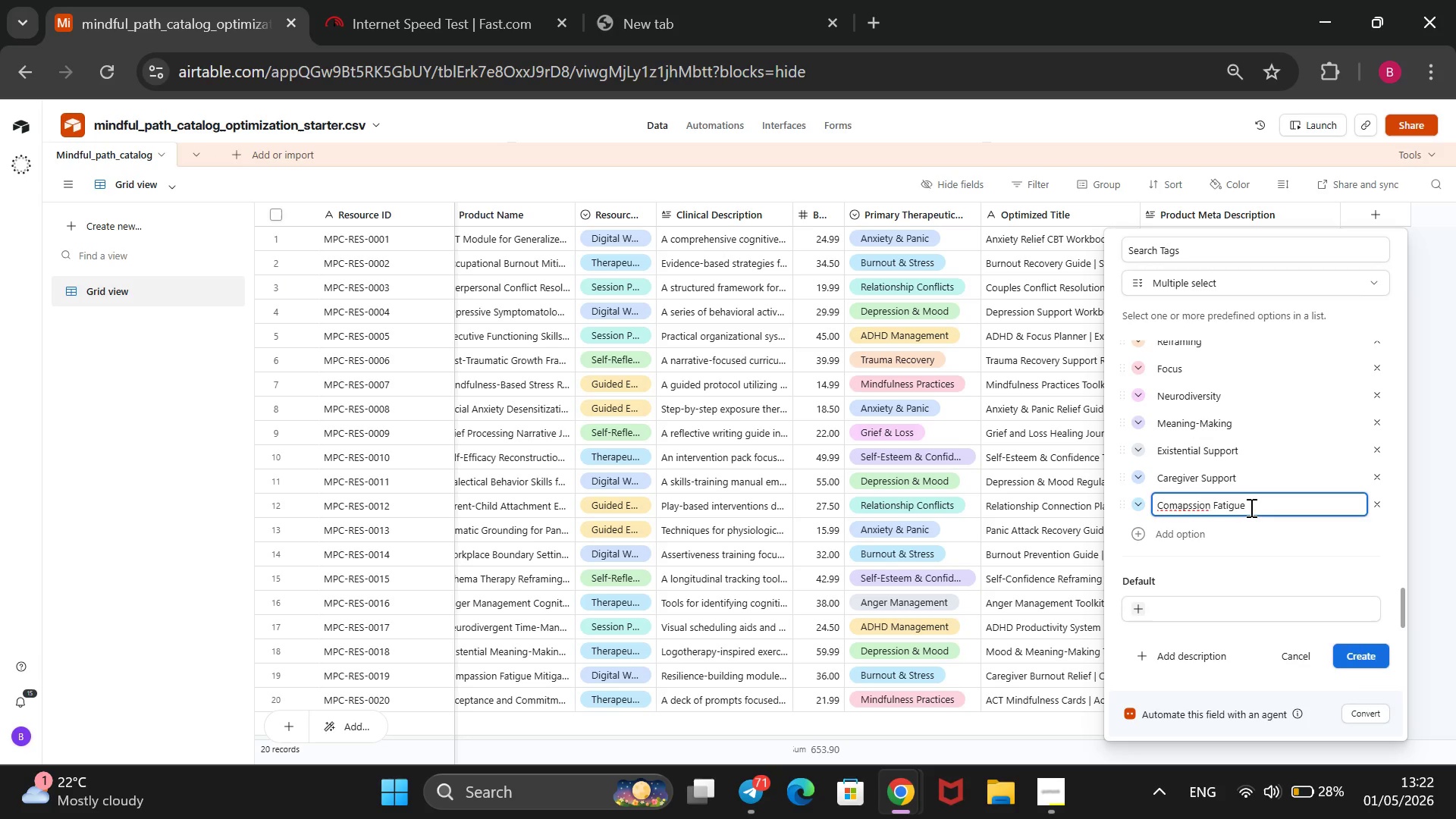 
key(Backspace)
 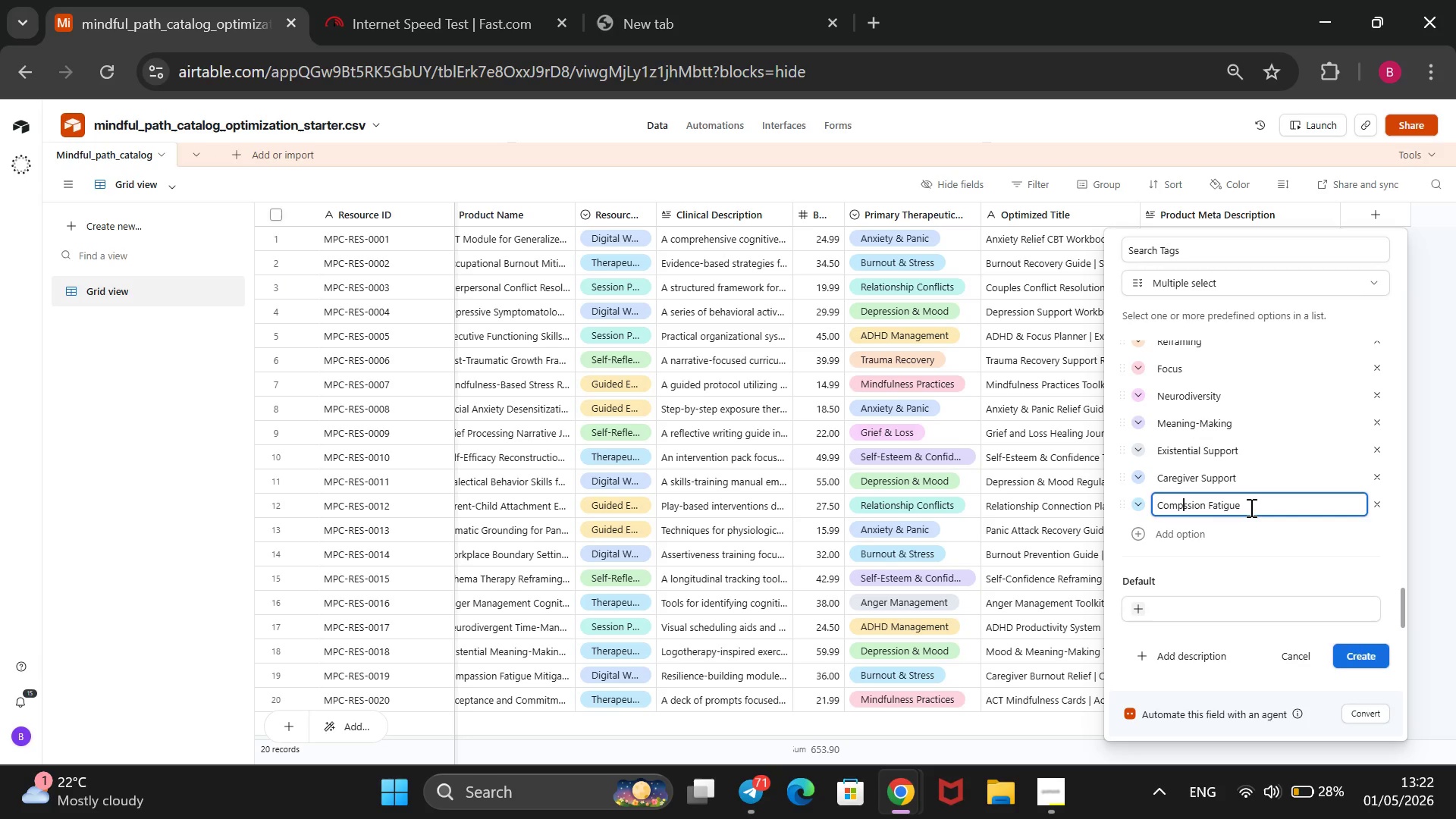 
key(ArrowRight)
 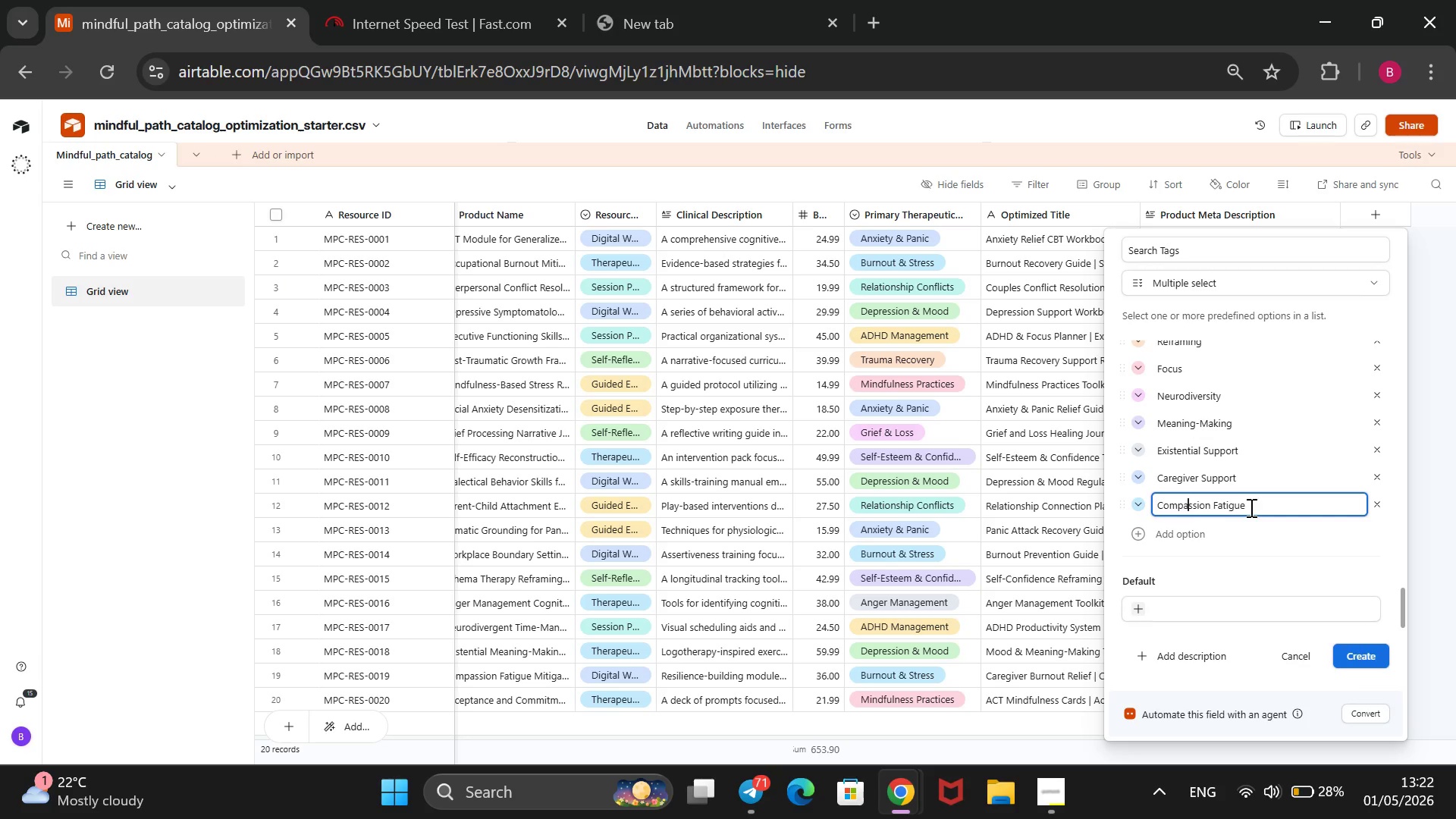 
key(A)
 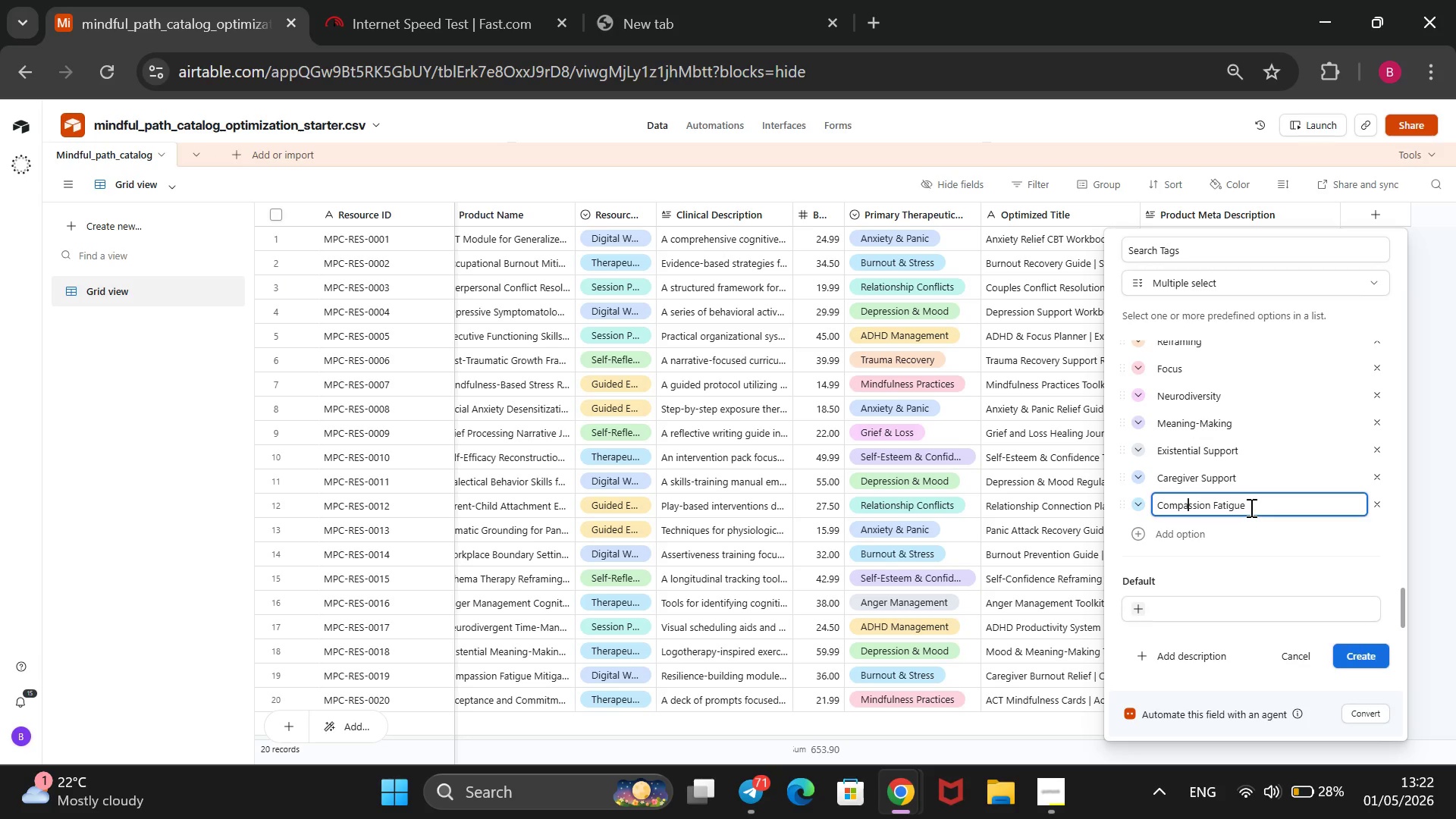 
key(ArrowRight)
 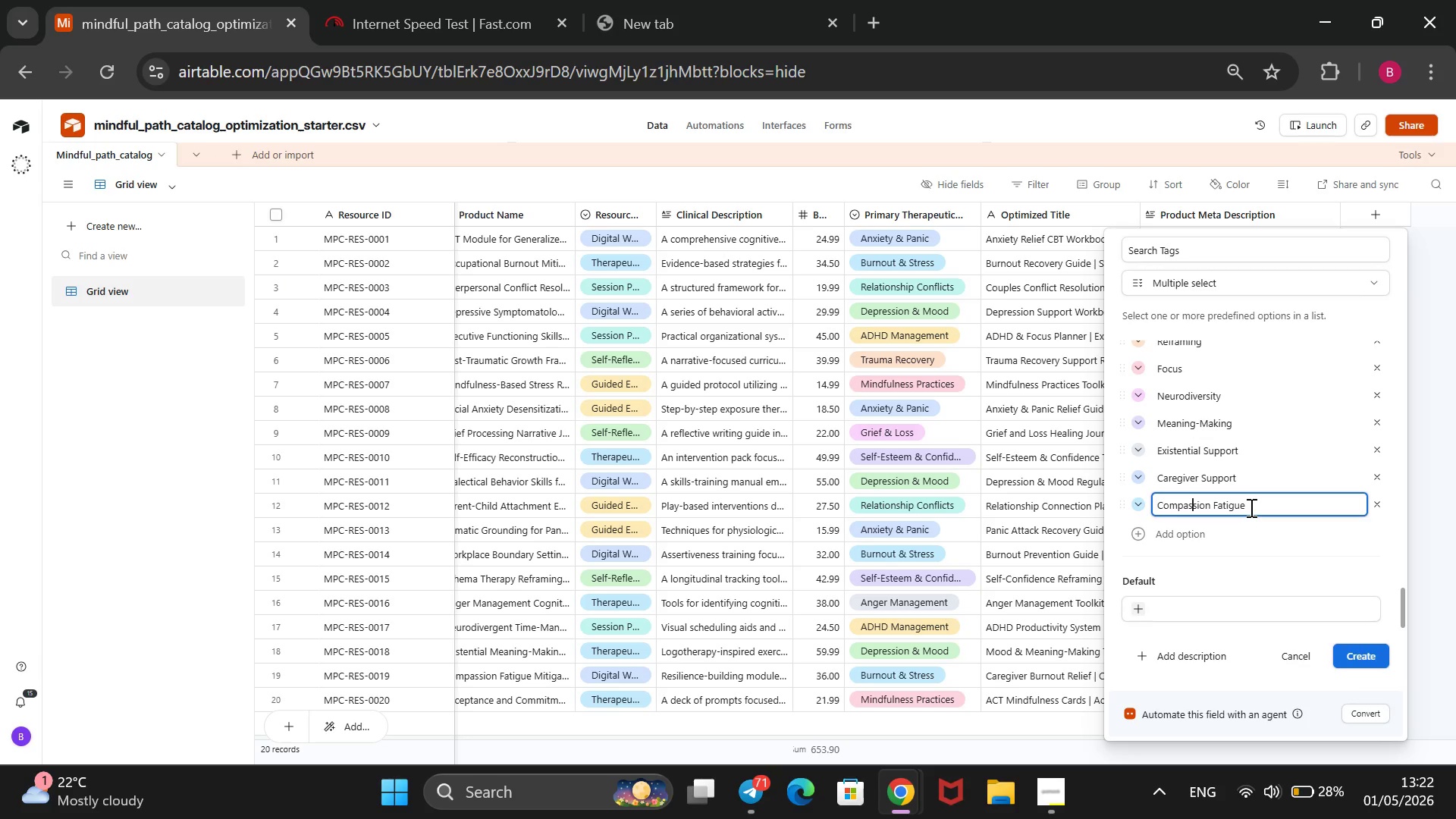 
wait(8.38)
 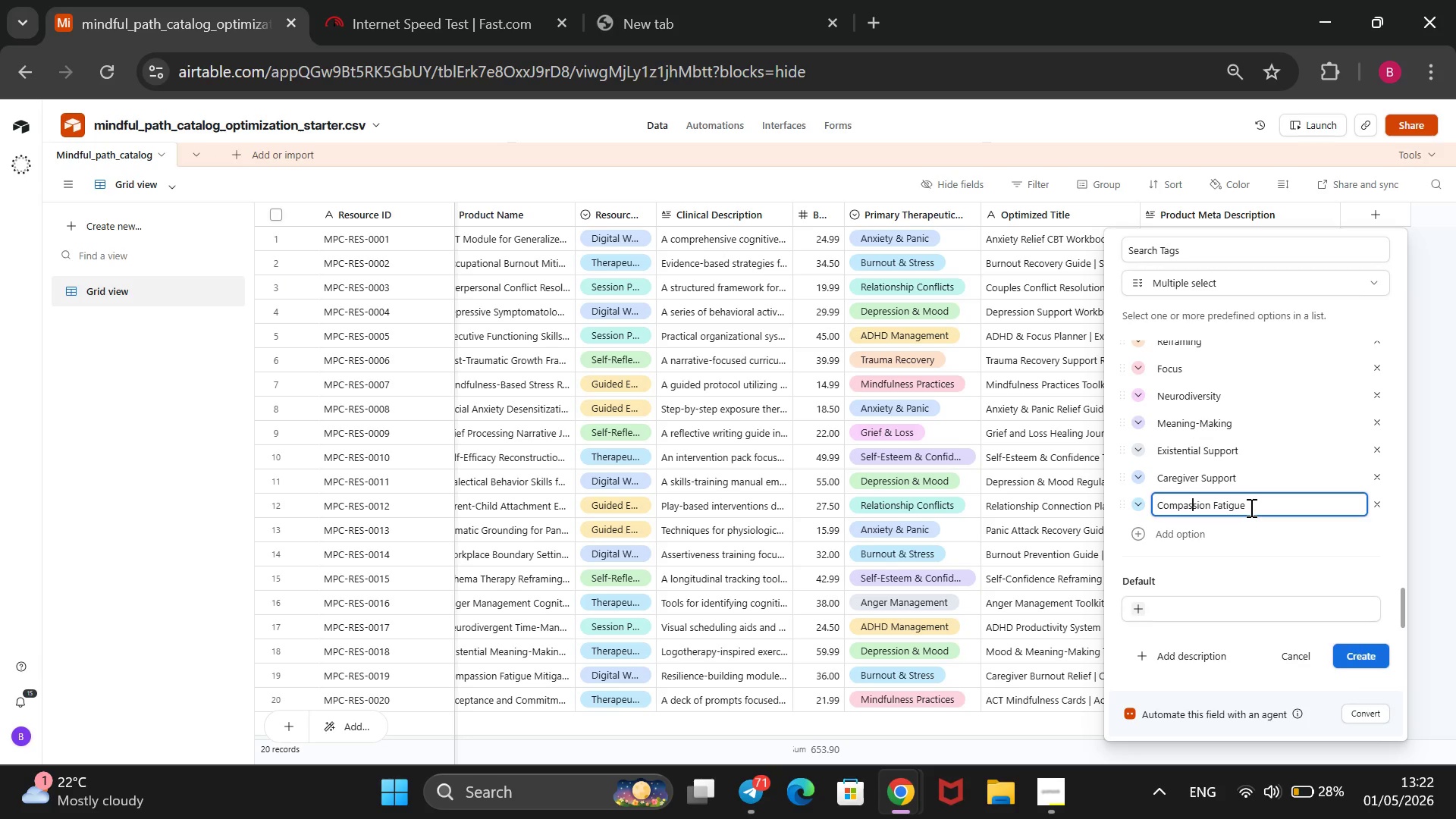 
left_click([1216, 537])
 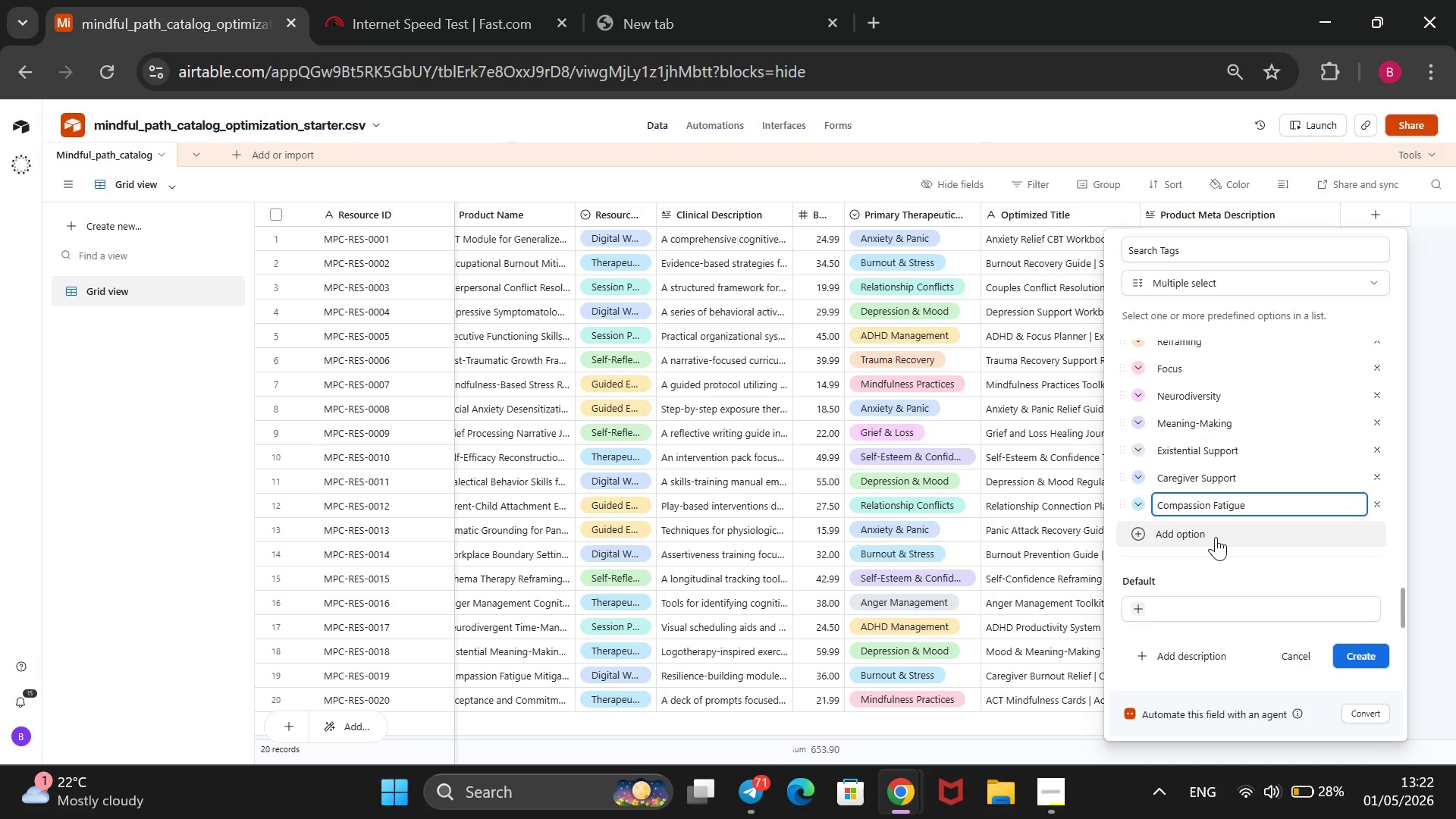 
type(ACT therapy)
 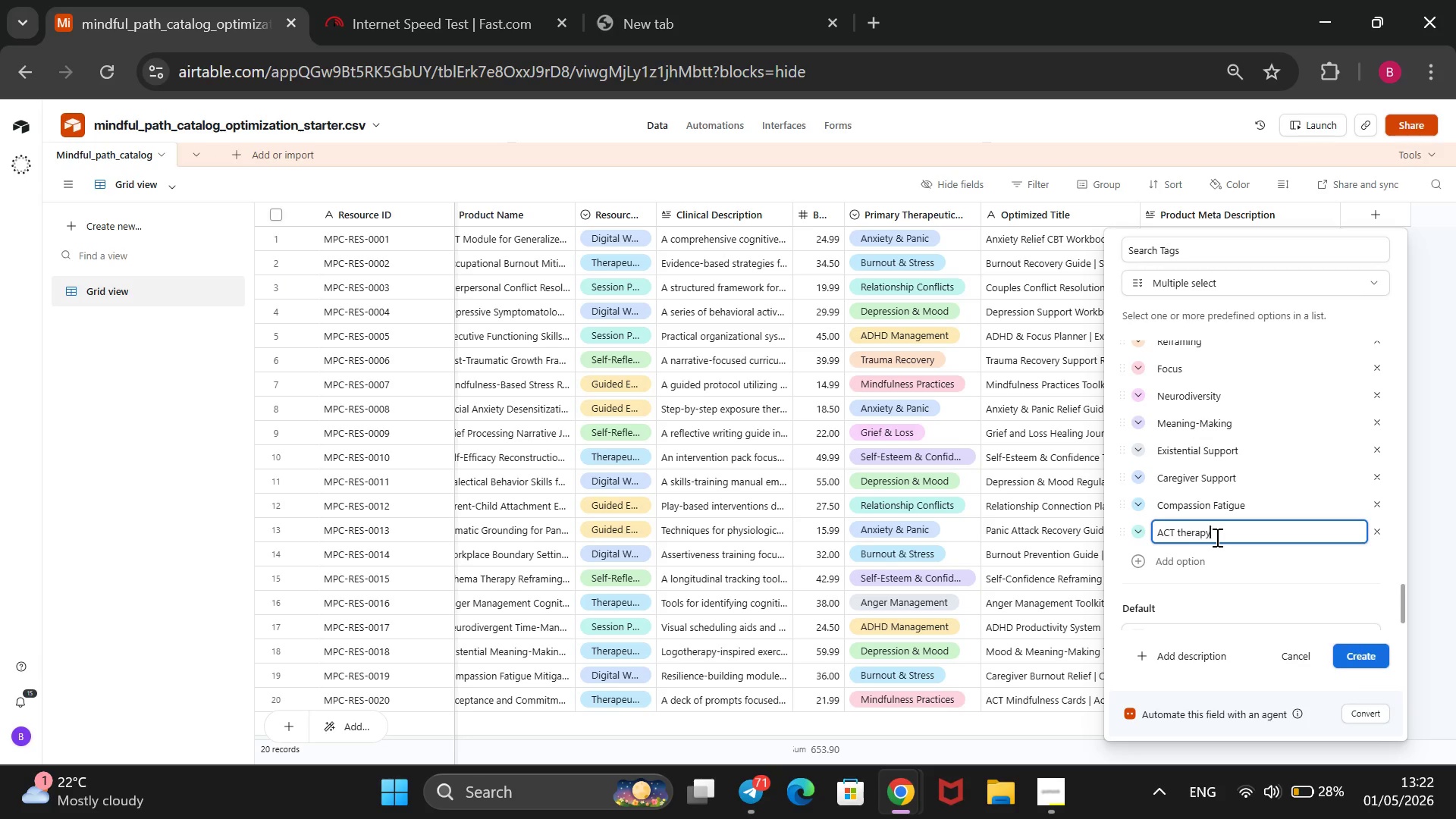 
key(Enter)
 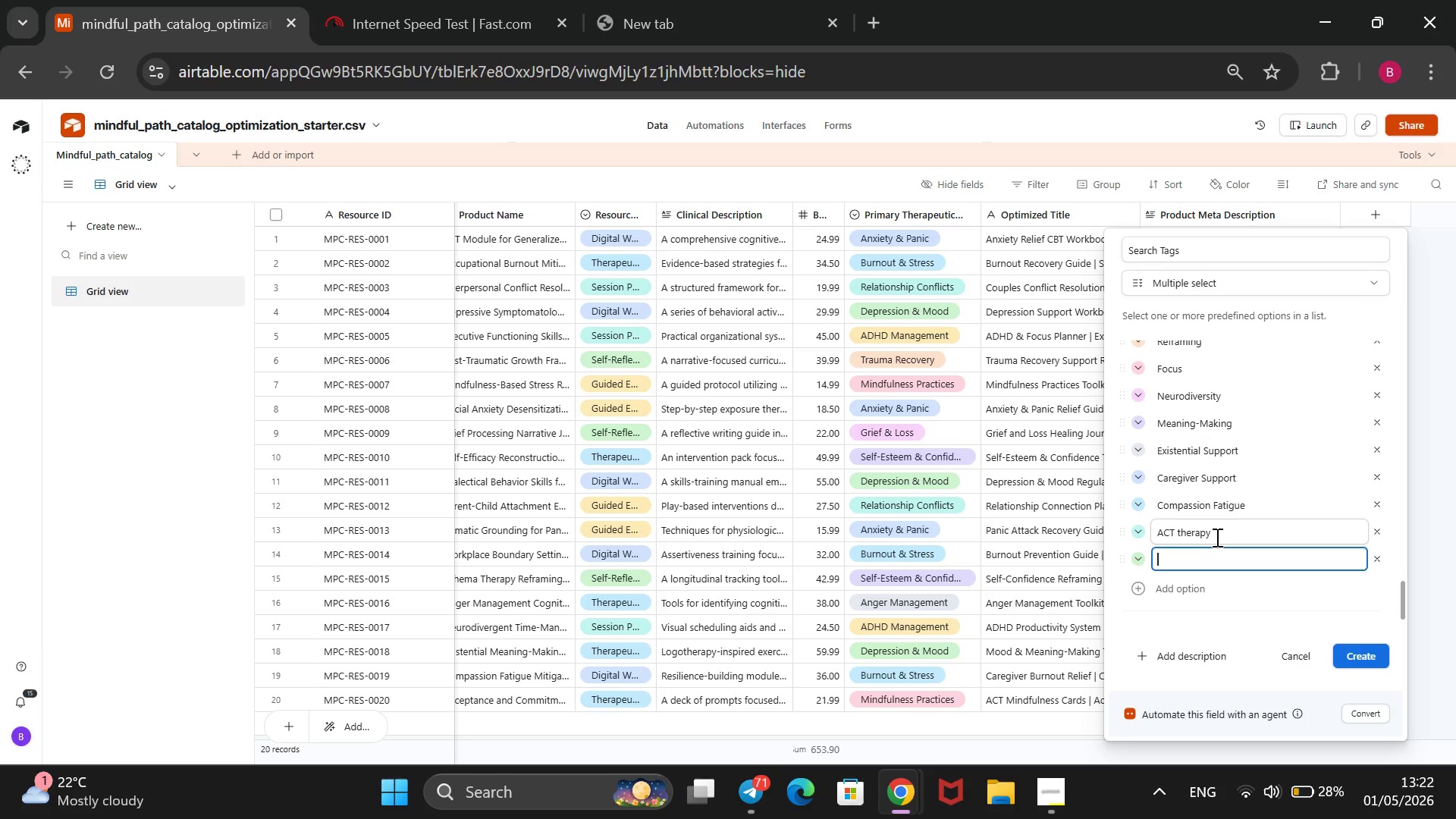 
type(Acceptance)
 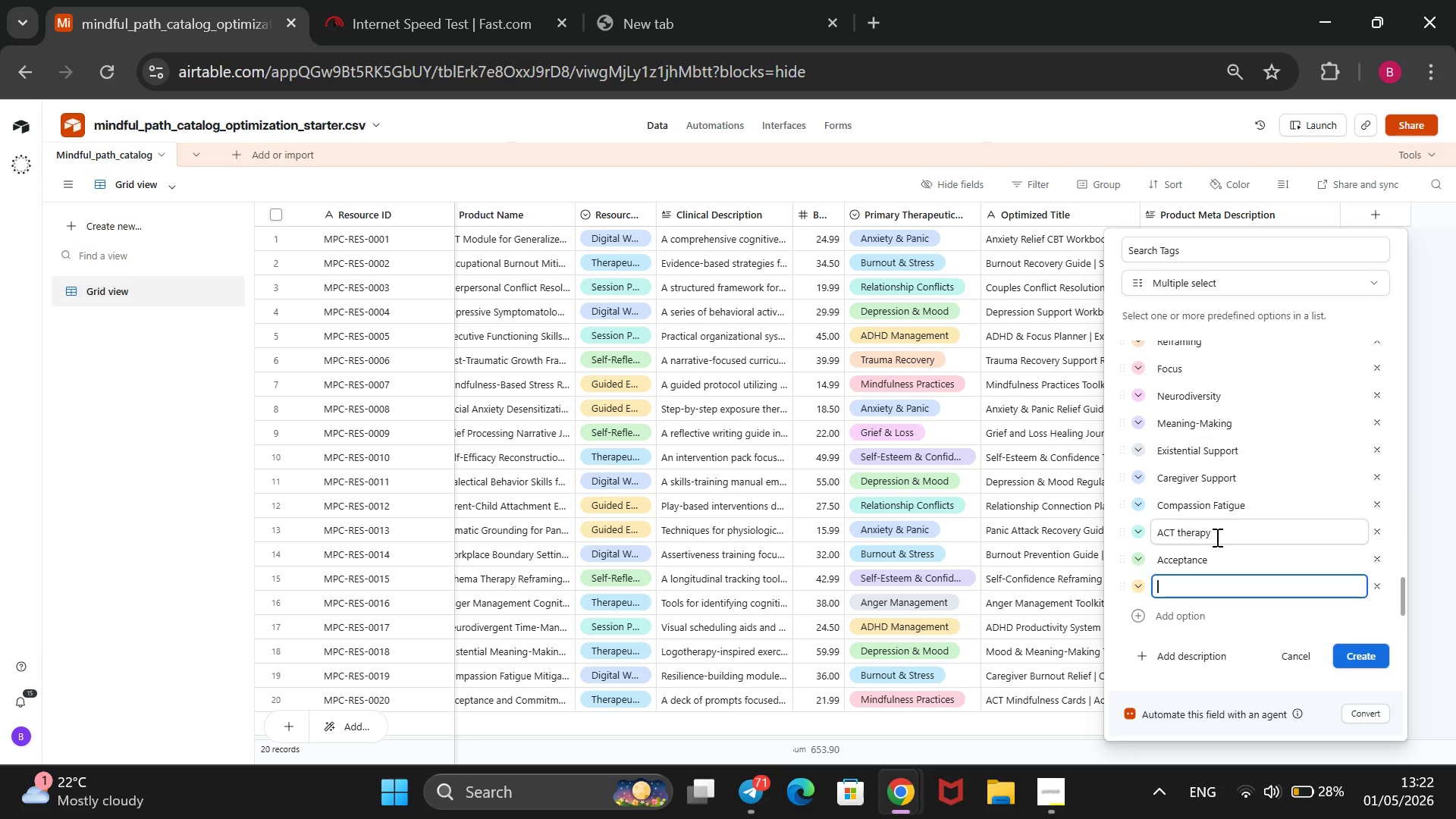 
key(Enter)
 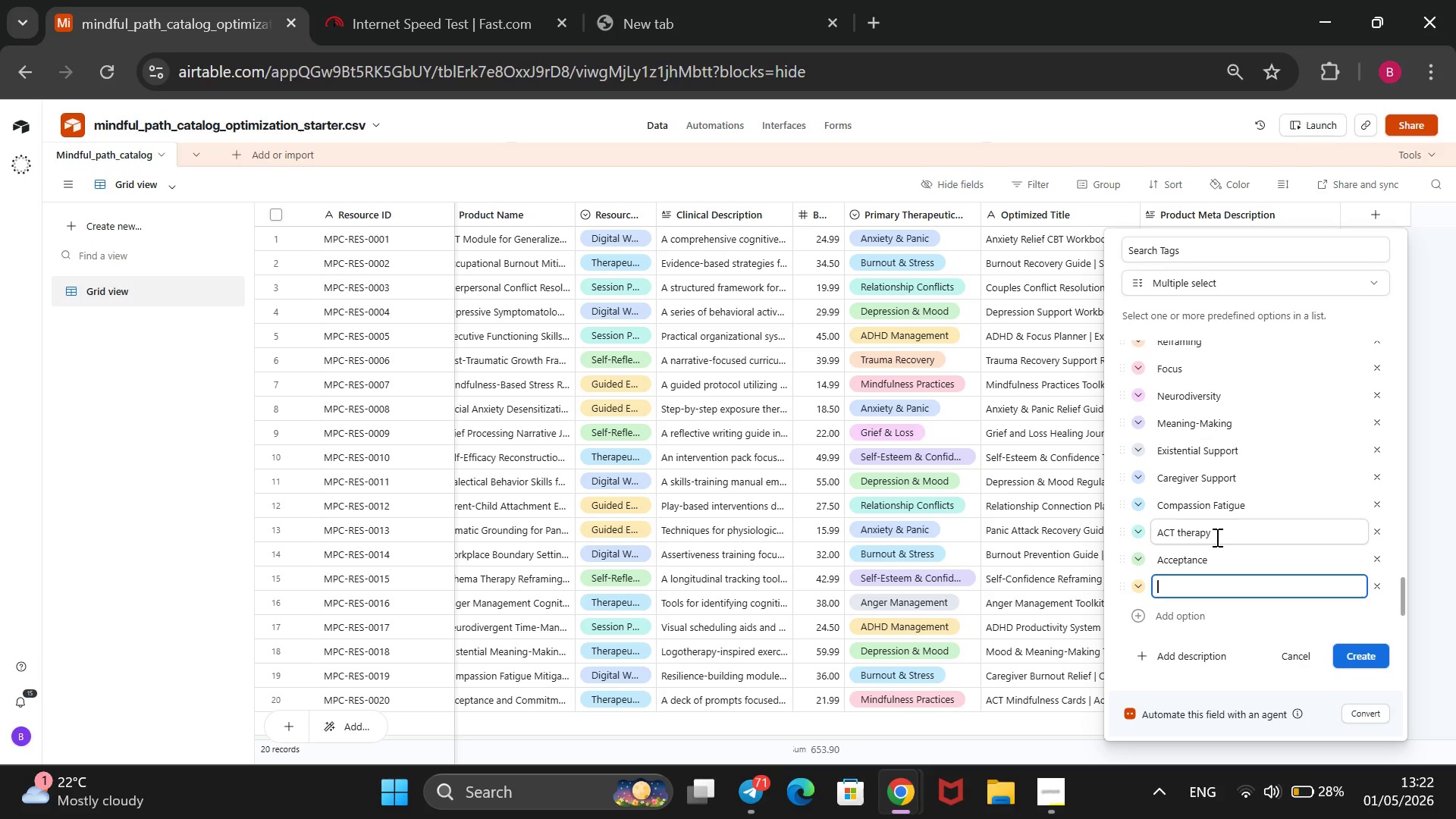 
type(Psychological Growth)
 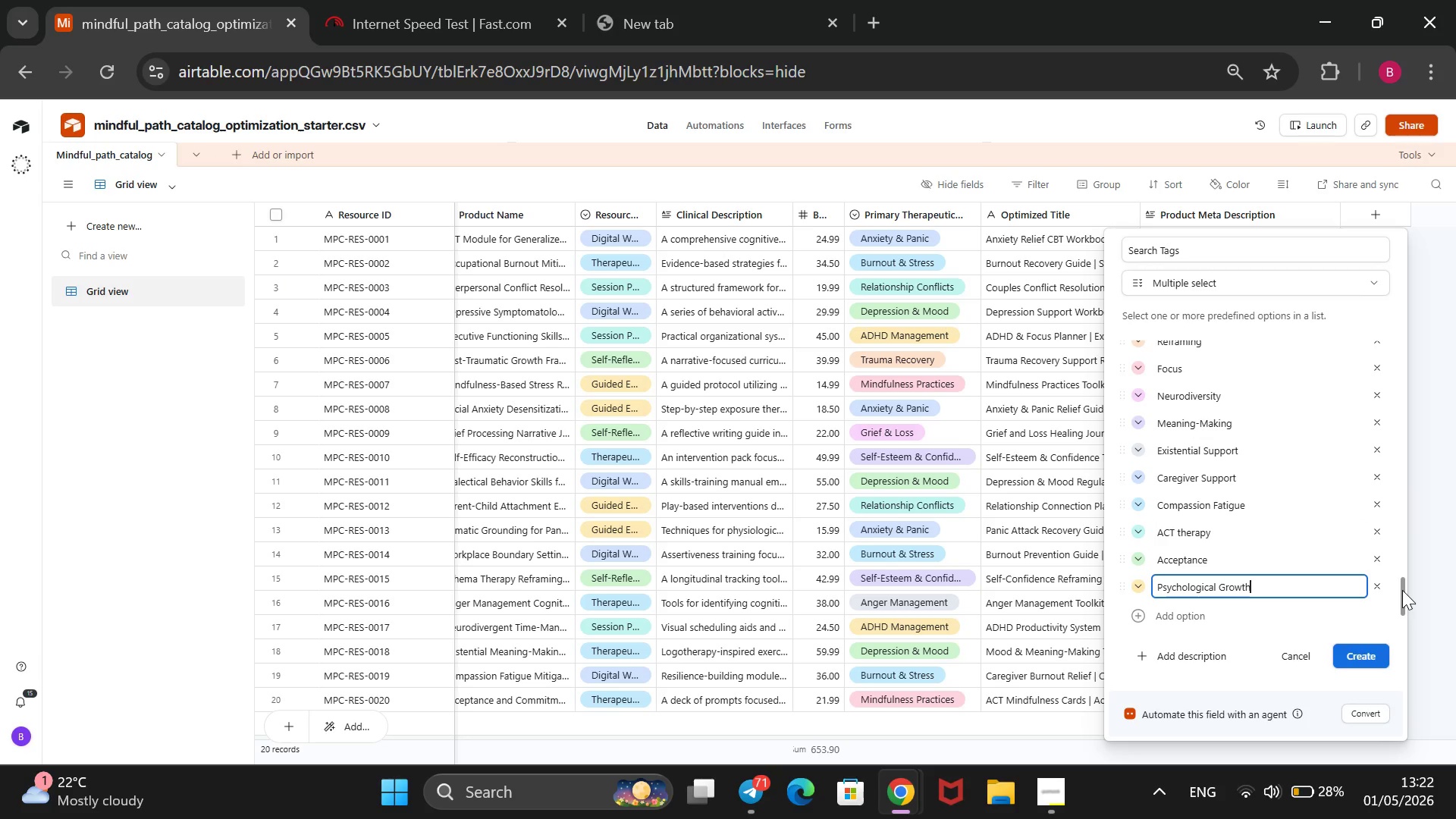 
wait(5.64)
 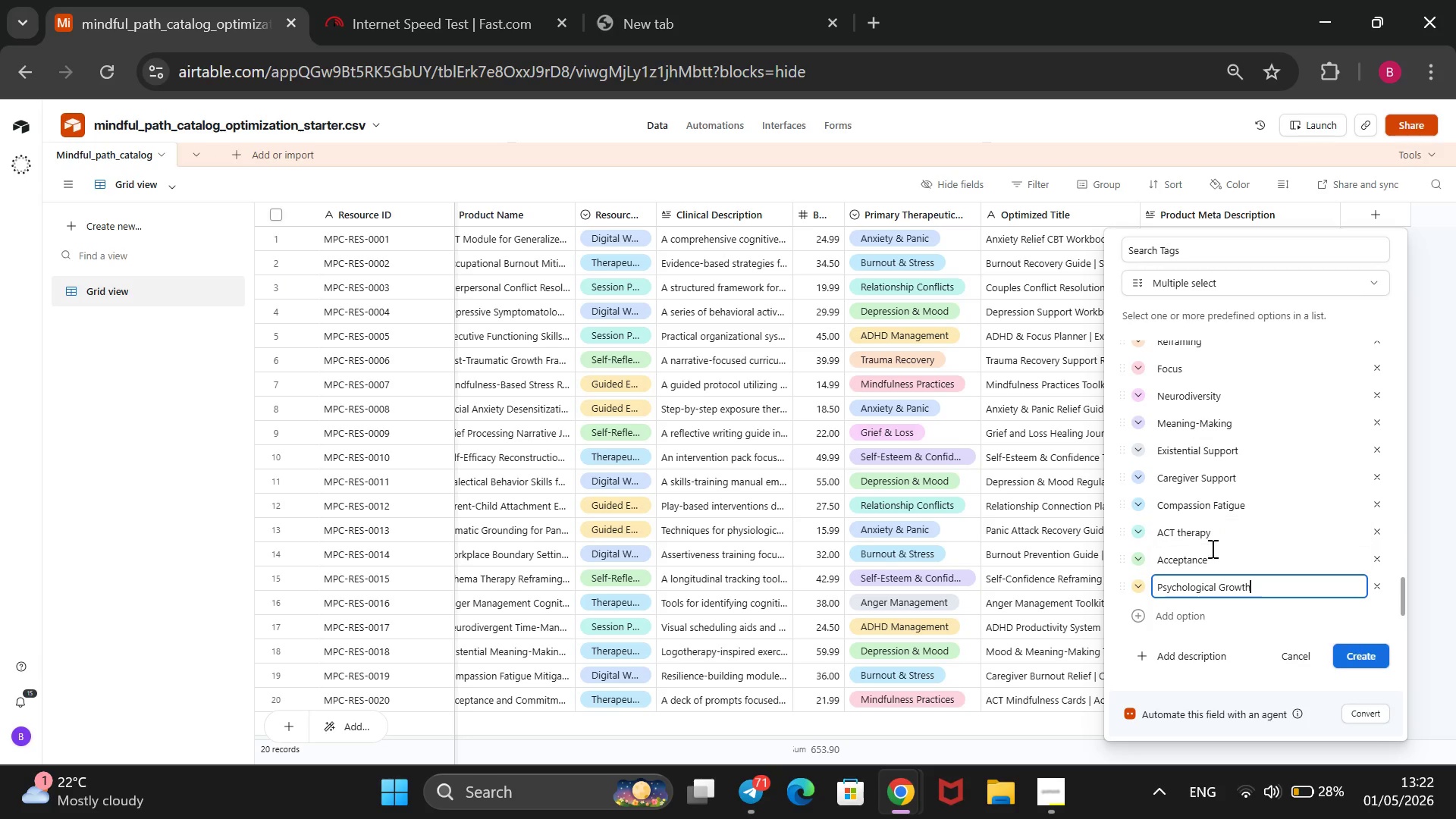 
scroll: coordinate [1402, 590], scroll_direction: none, amount: 0.0
 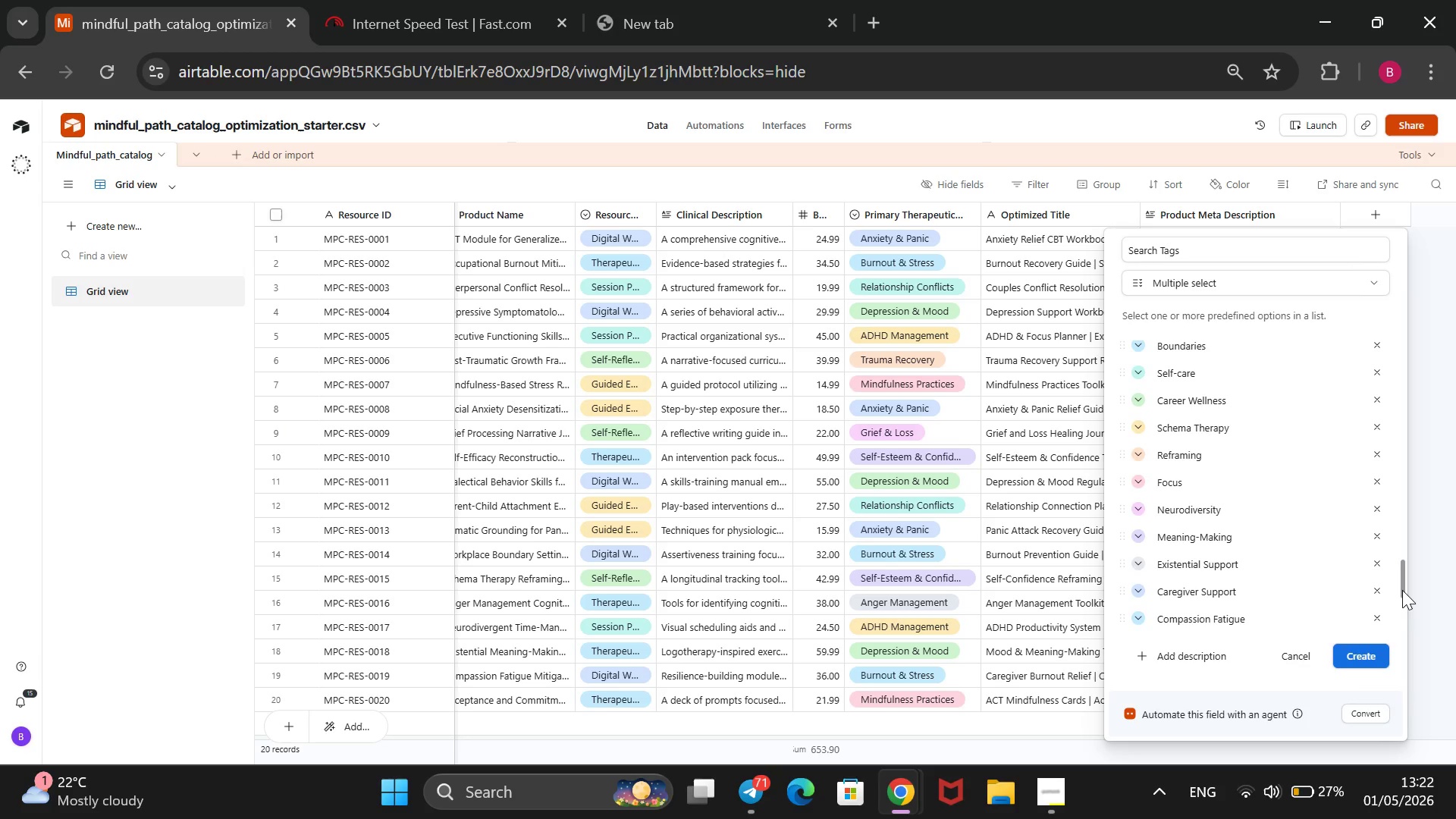 
scroll: coordinate [1401, 588], scroll_direction: up, amount: 5.0
 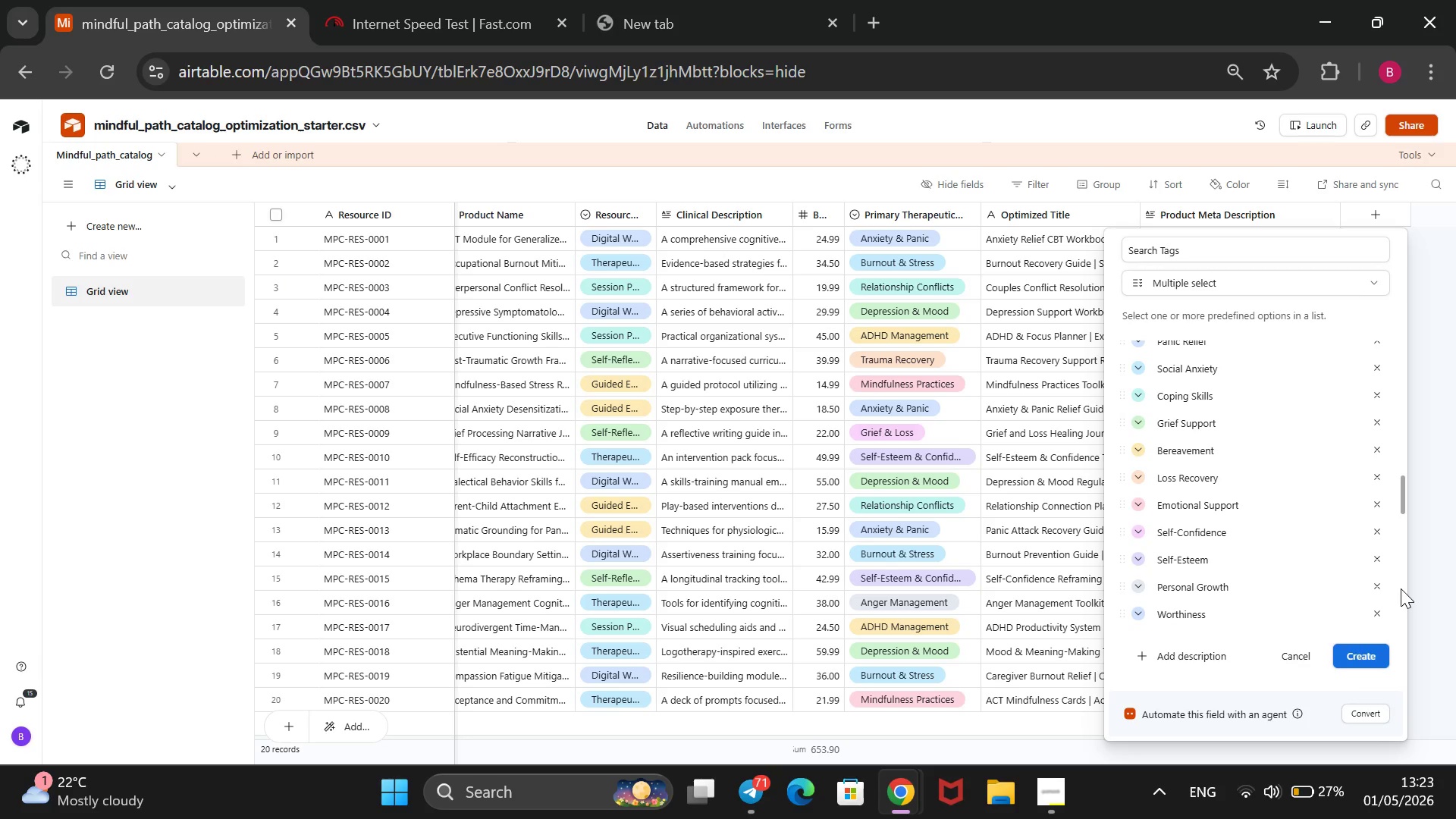 
scroll: coordinate [1401, 588], scroll_direction: up, amount: 5.0
 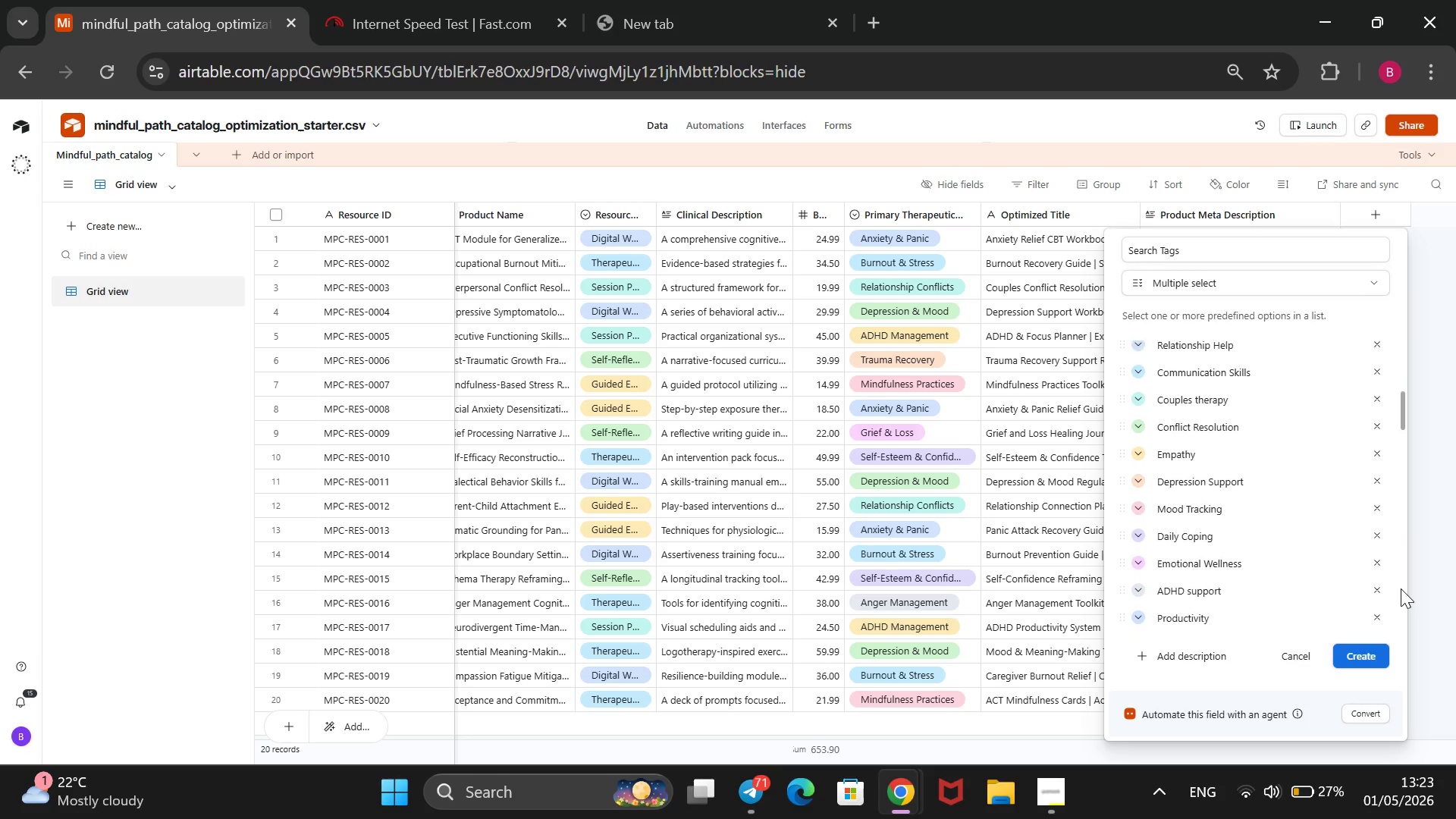 
scroll: coordinate [1401, 588], scroll_direction: up, amount: 3.0
 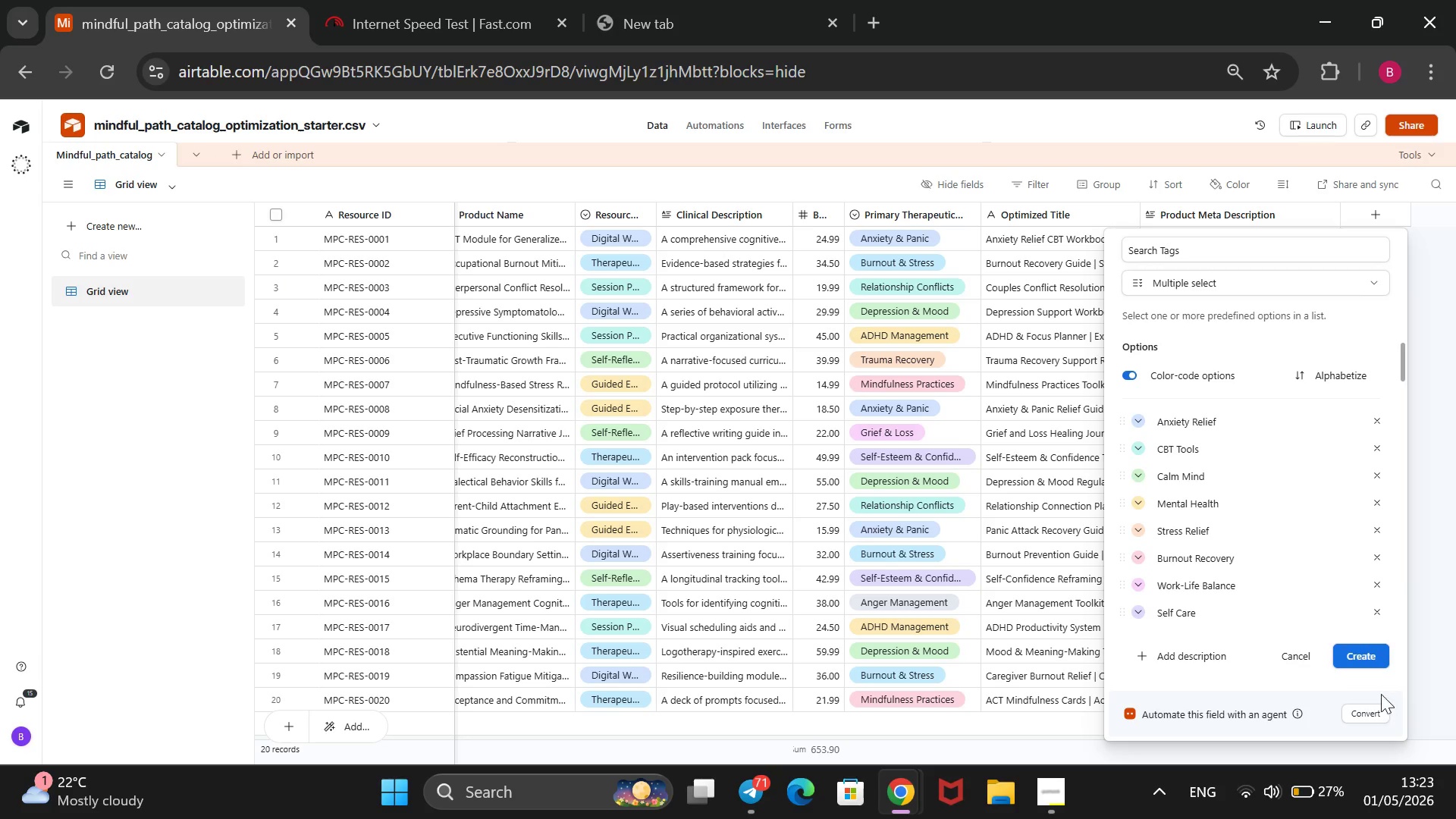 
left_click([1352, 654])
 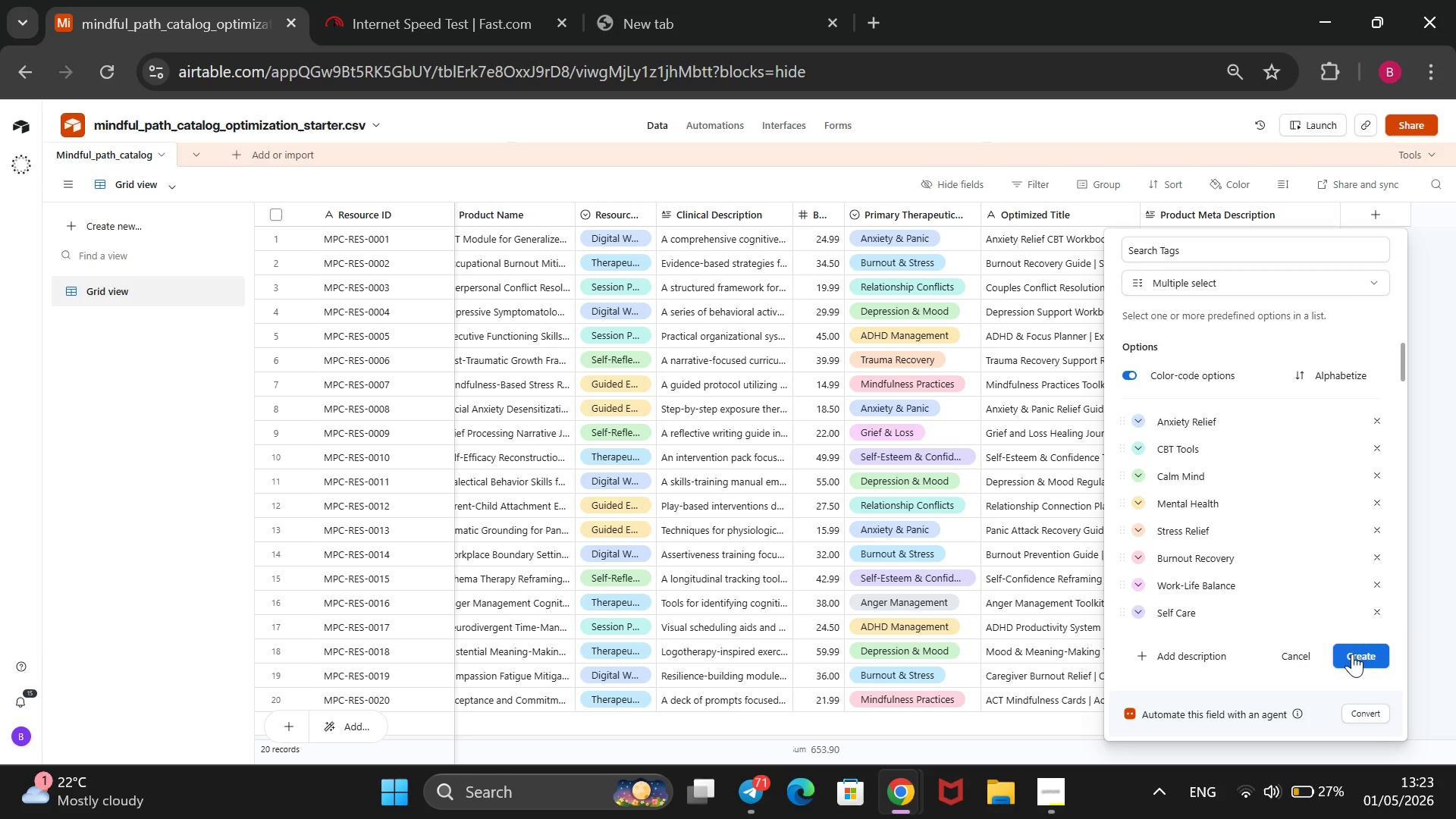 
left_click([1352, 654])
 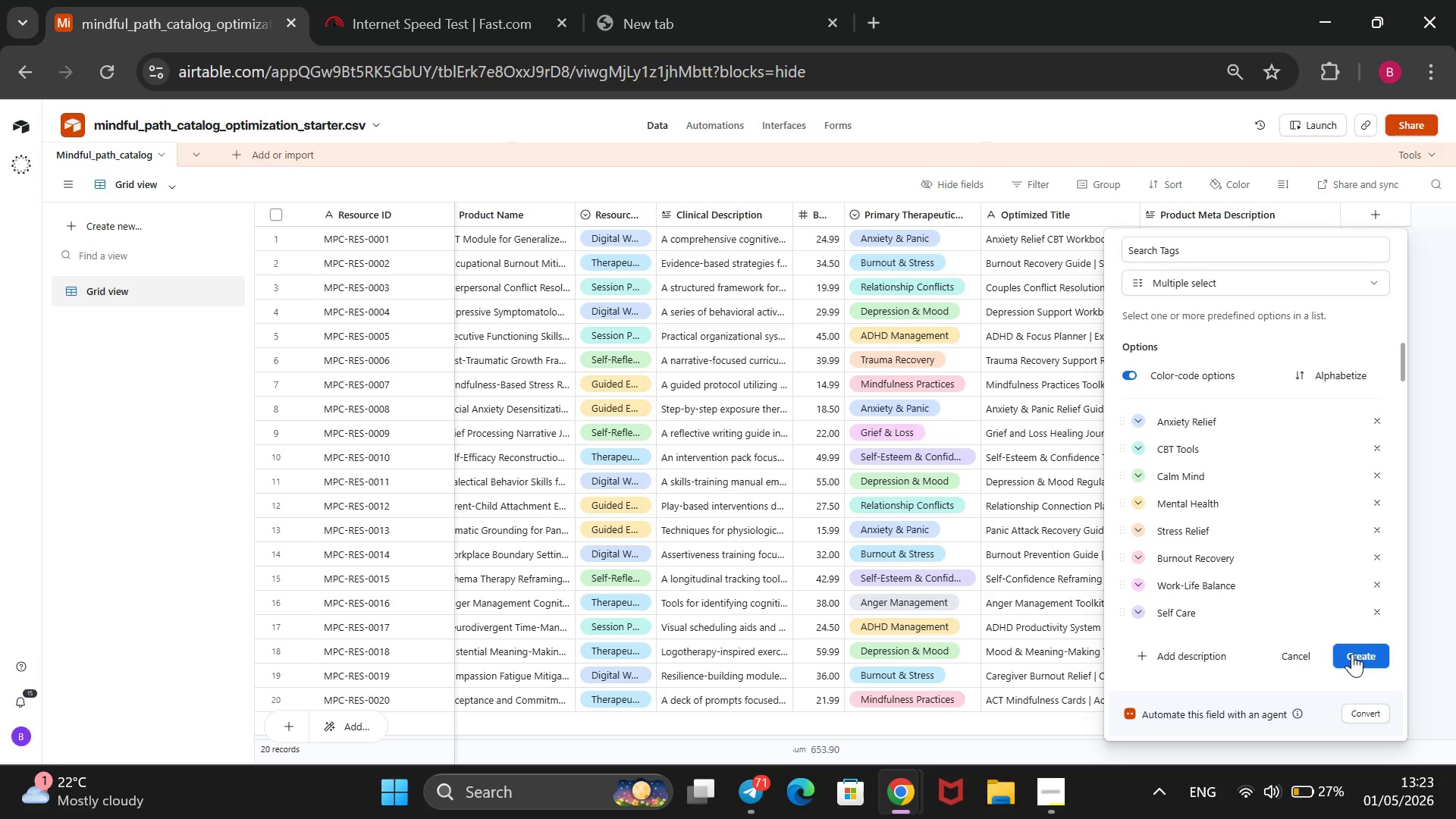 
scroll: coordinate [1352, 654], scroll_direction: down, amount: 1.0
 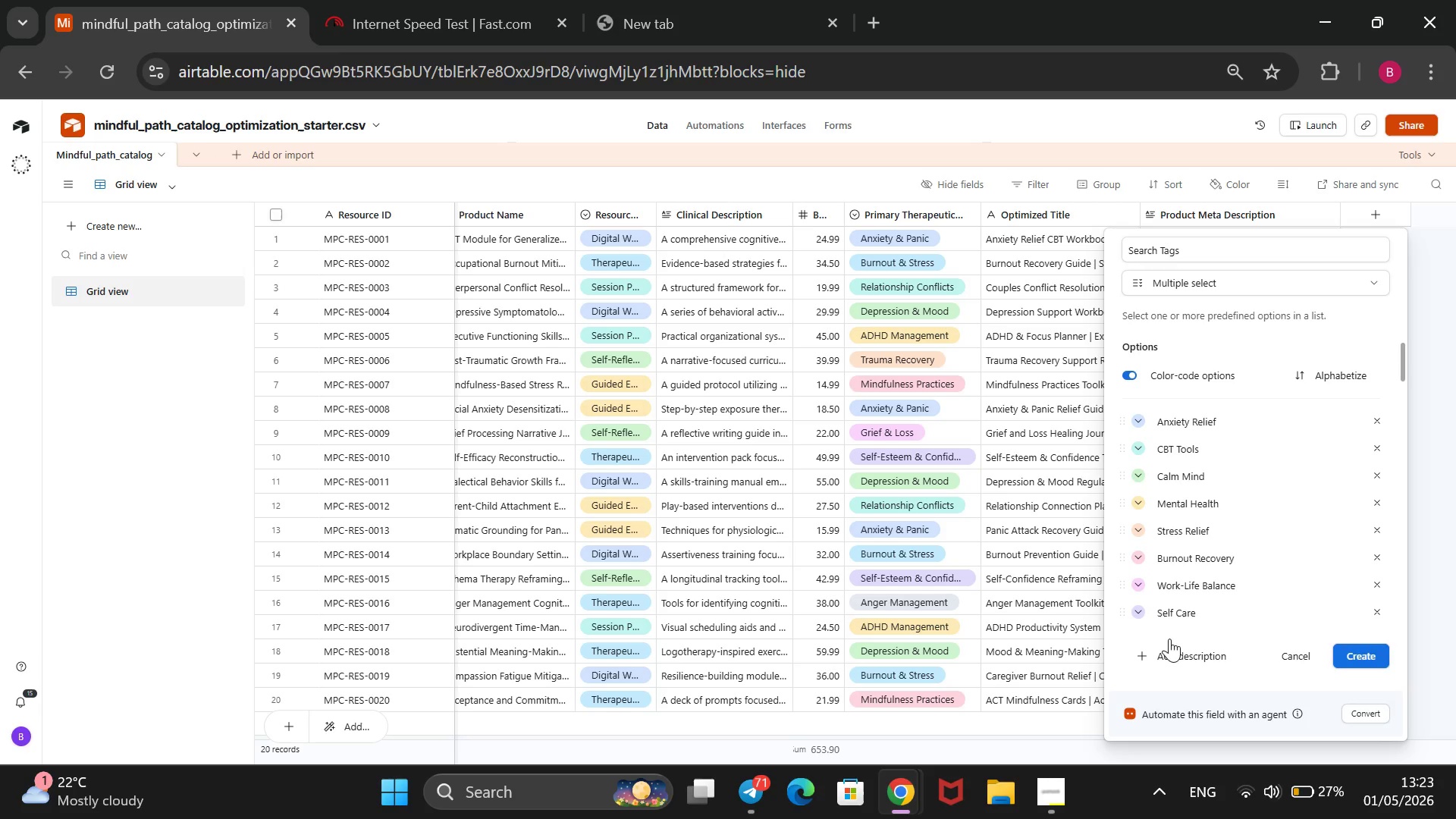 
wait(7.65)
 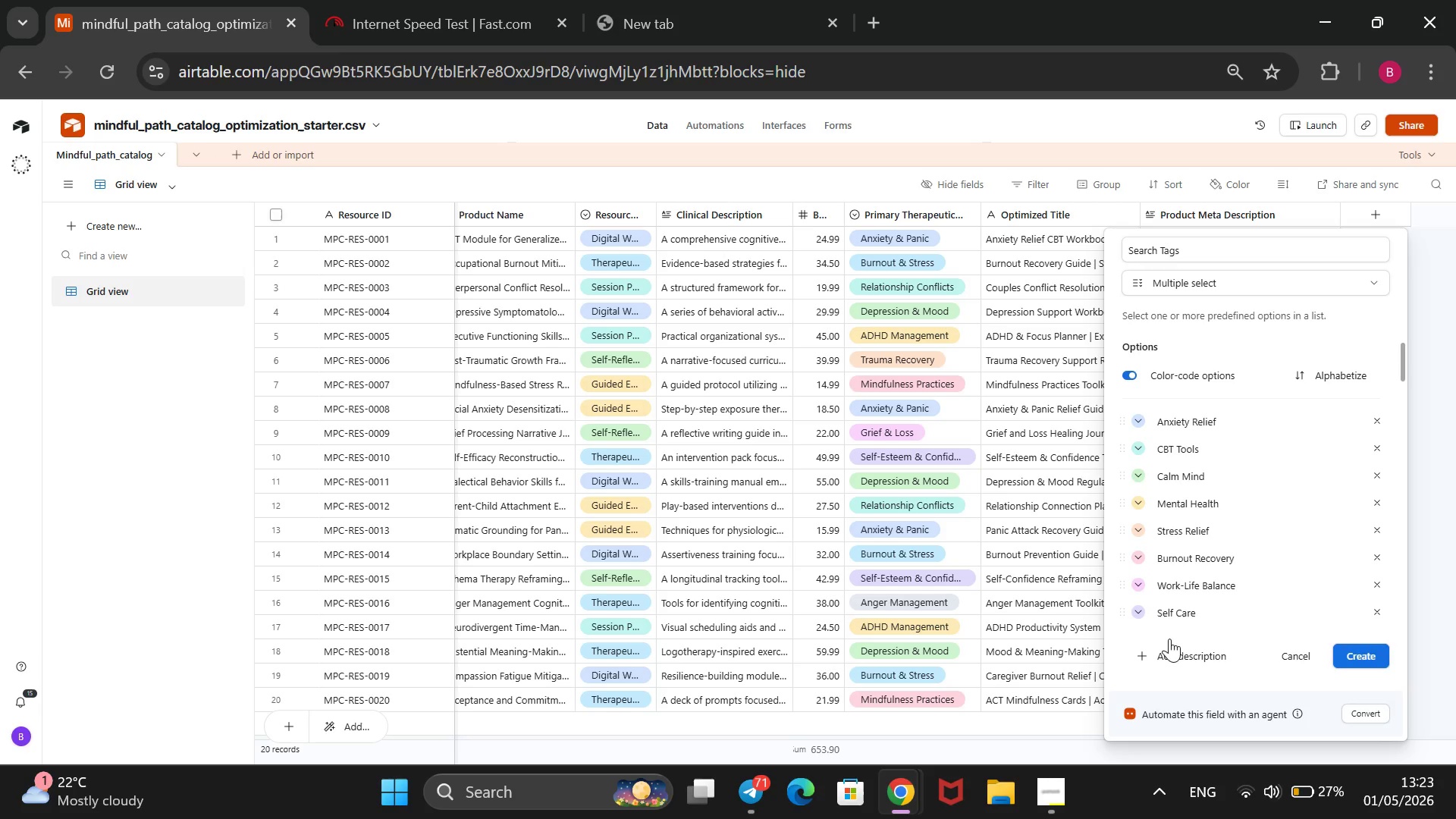 
double_click([1364, 648])
 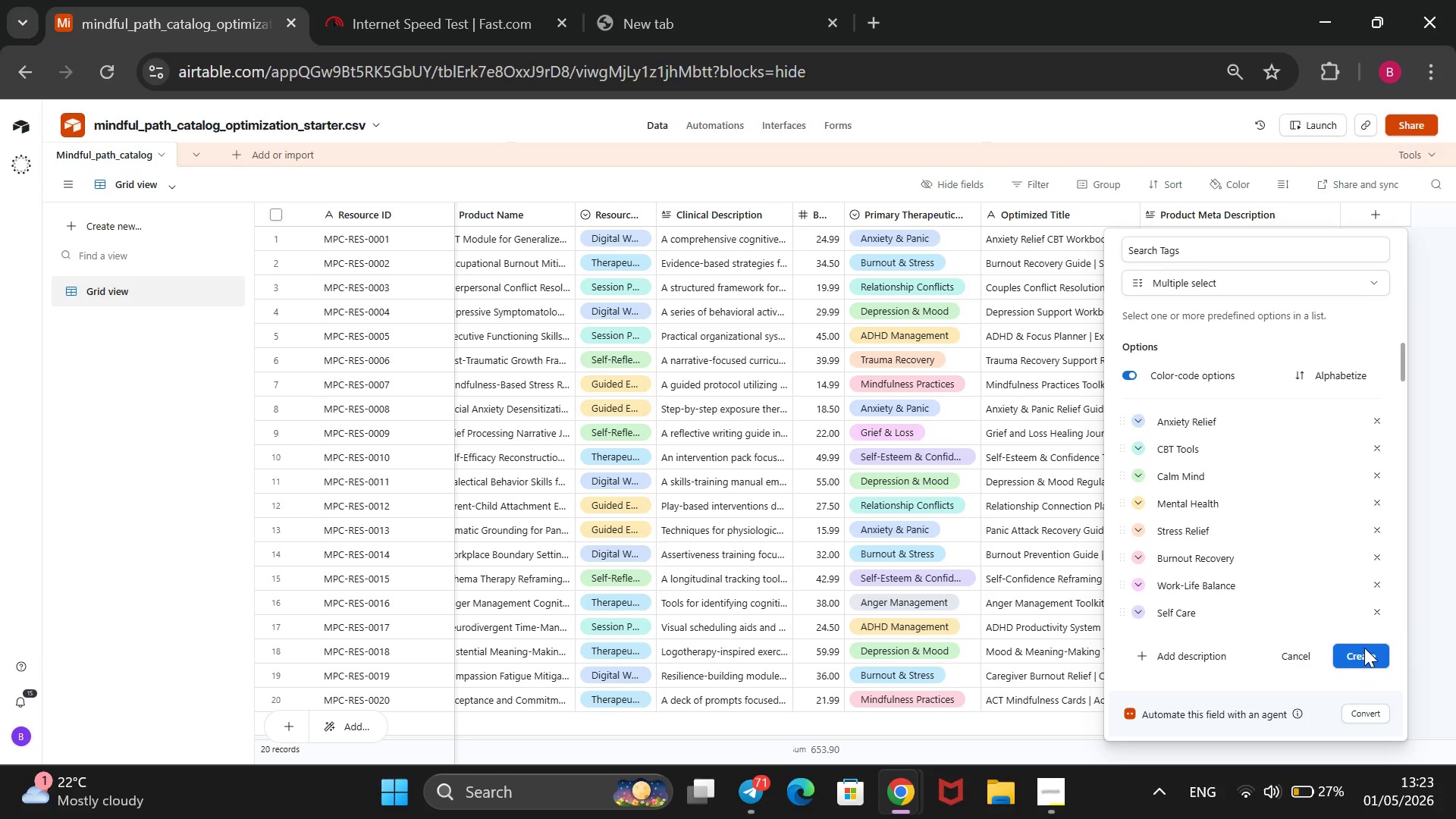 
triple_click([1364, 648])
 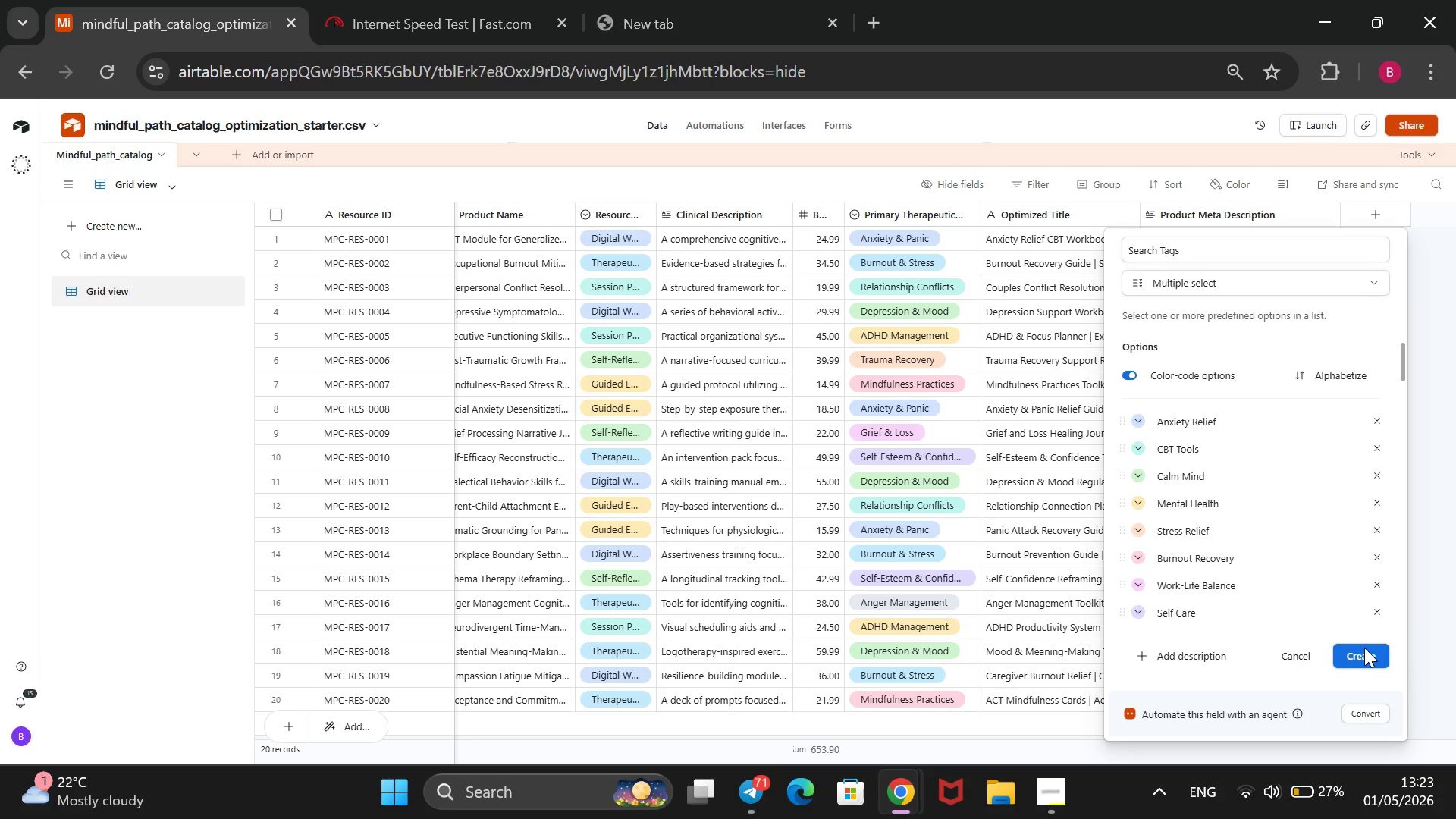 
triple_click([1364, 648])
 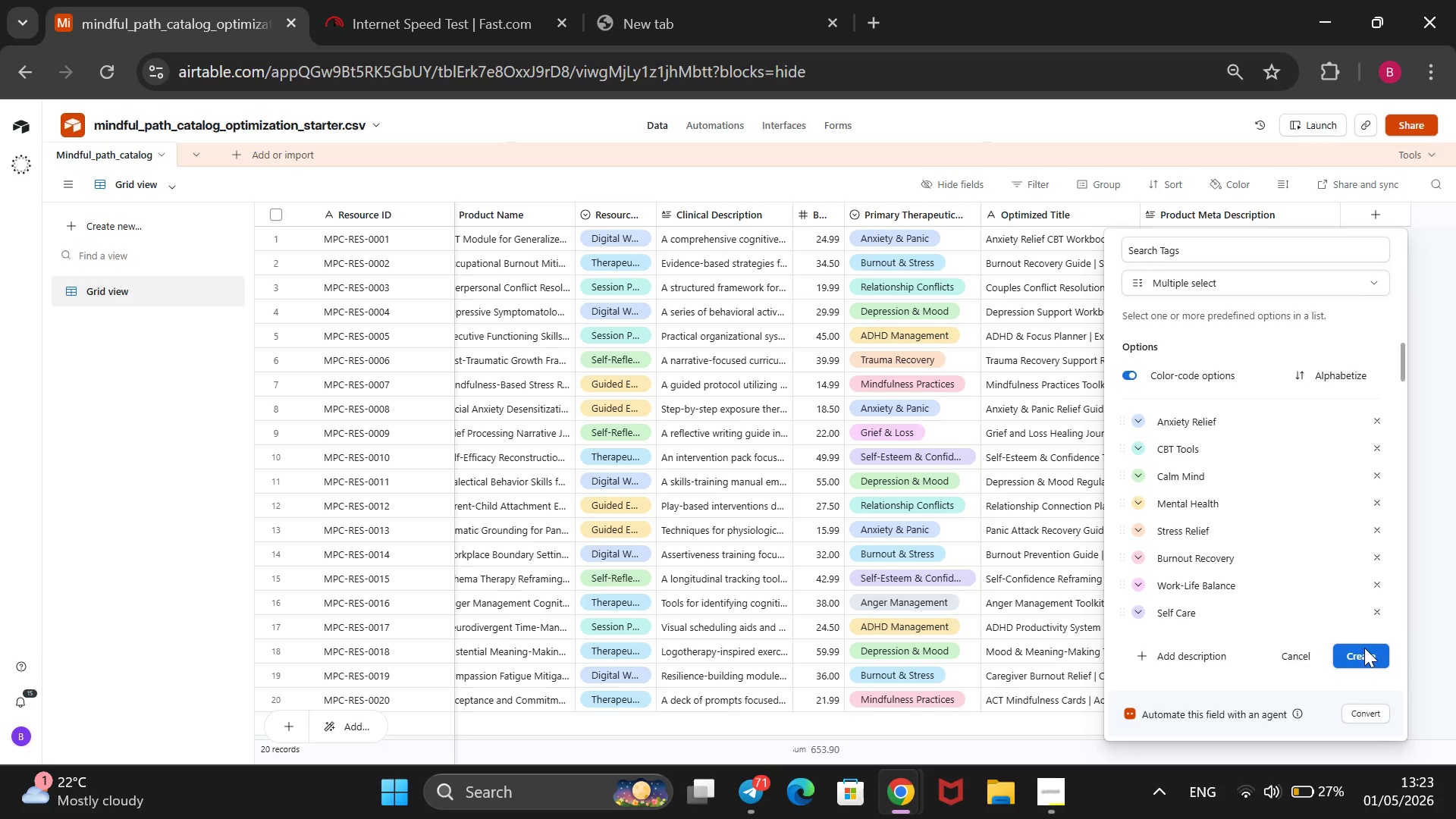 
triple_click([1364, 648])
 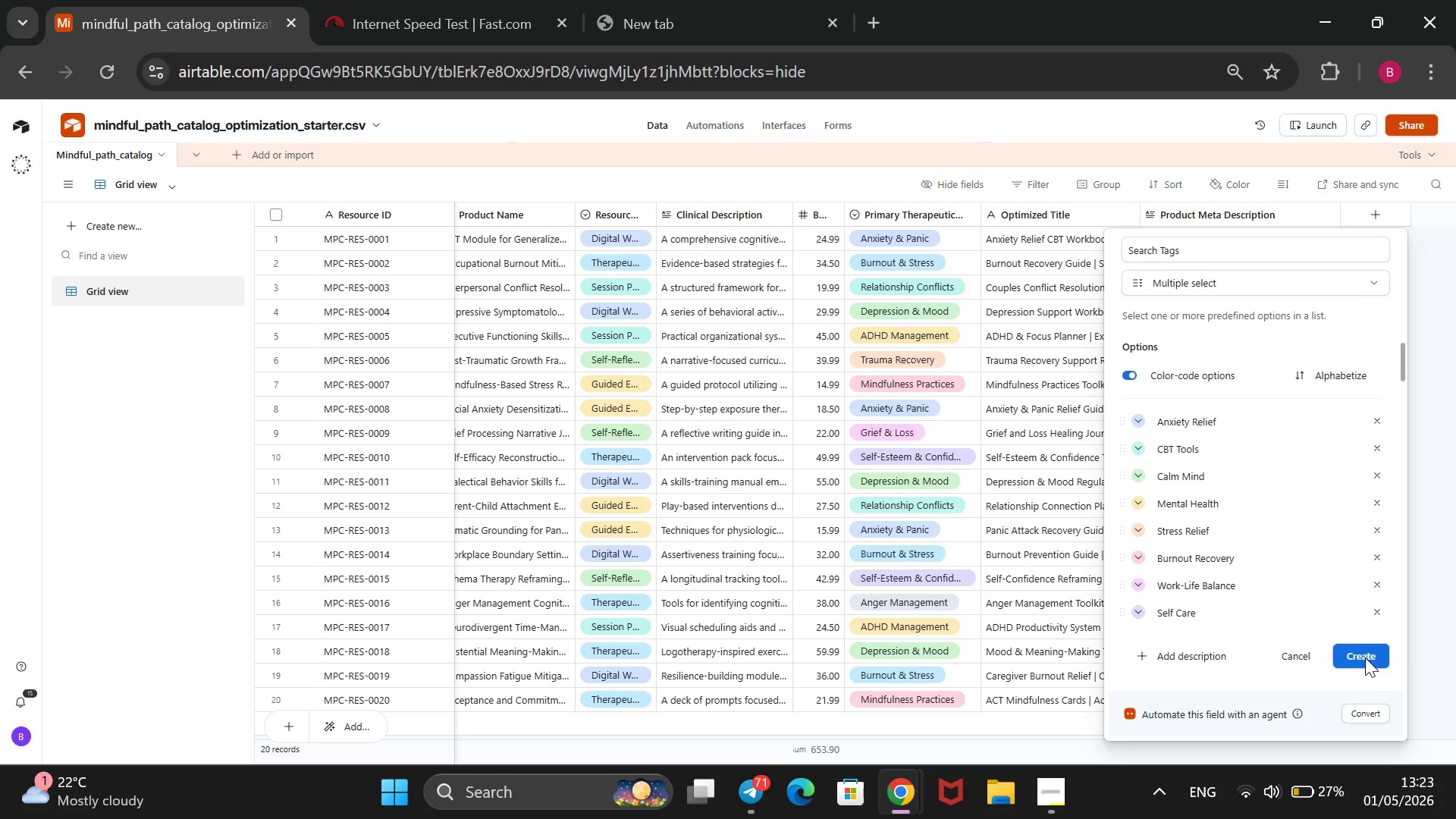 
triple_click([1364, 648])
 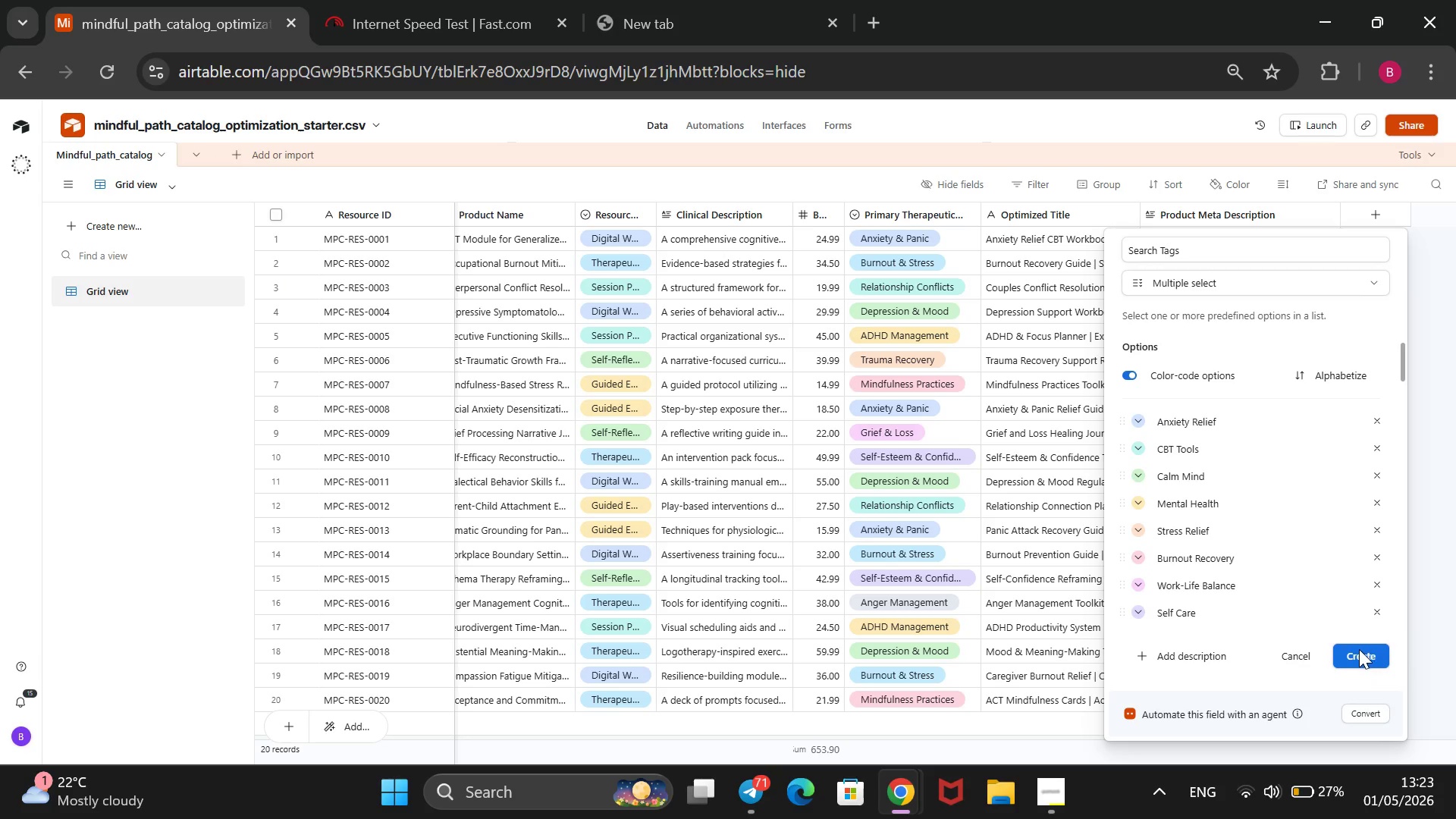 
scroll: coordinate [1359, 649], scroll_direction: down, amount: 4.0
 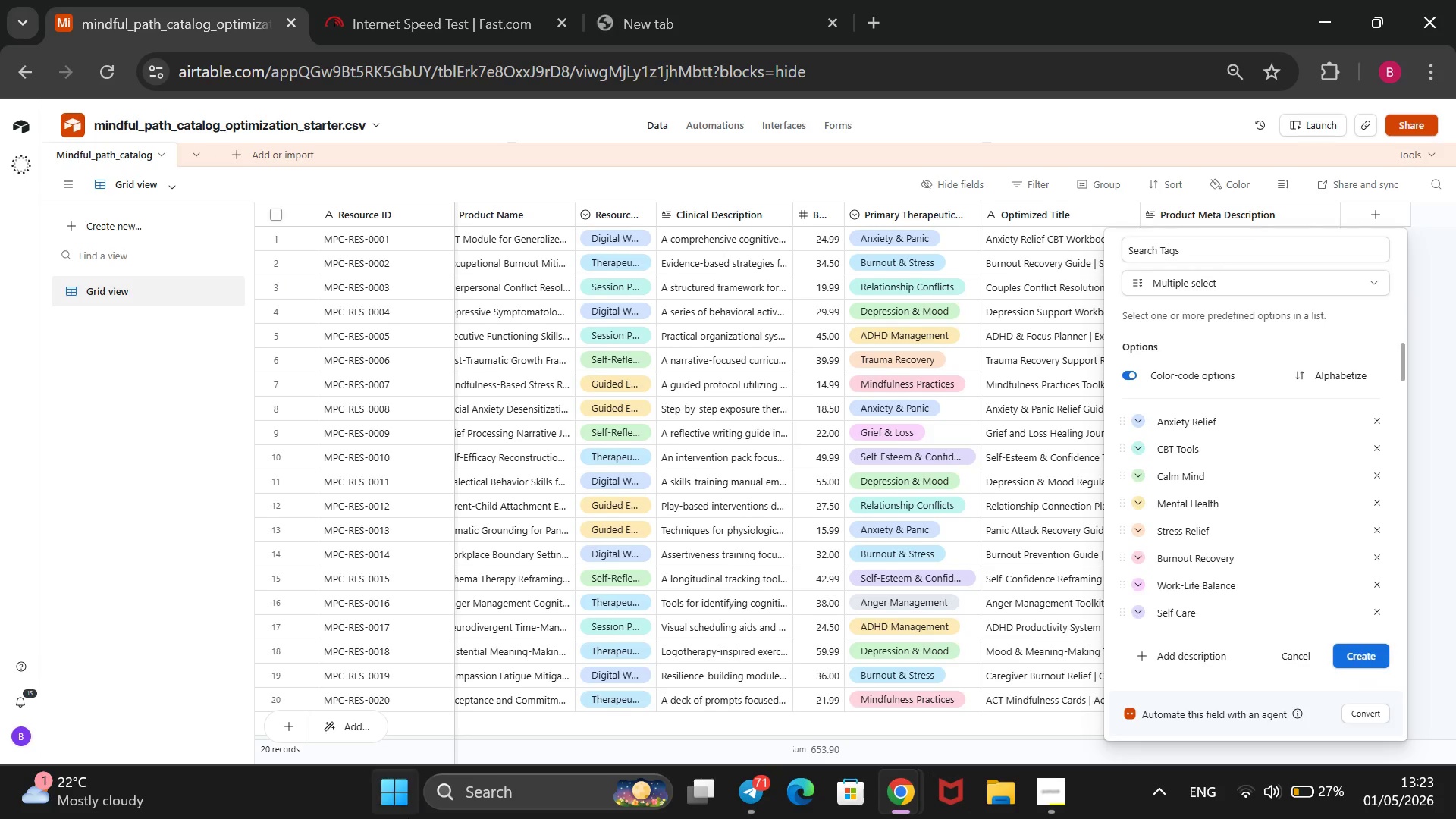 
mouse_move([456, 780])
 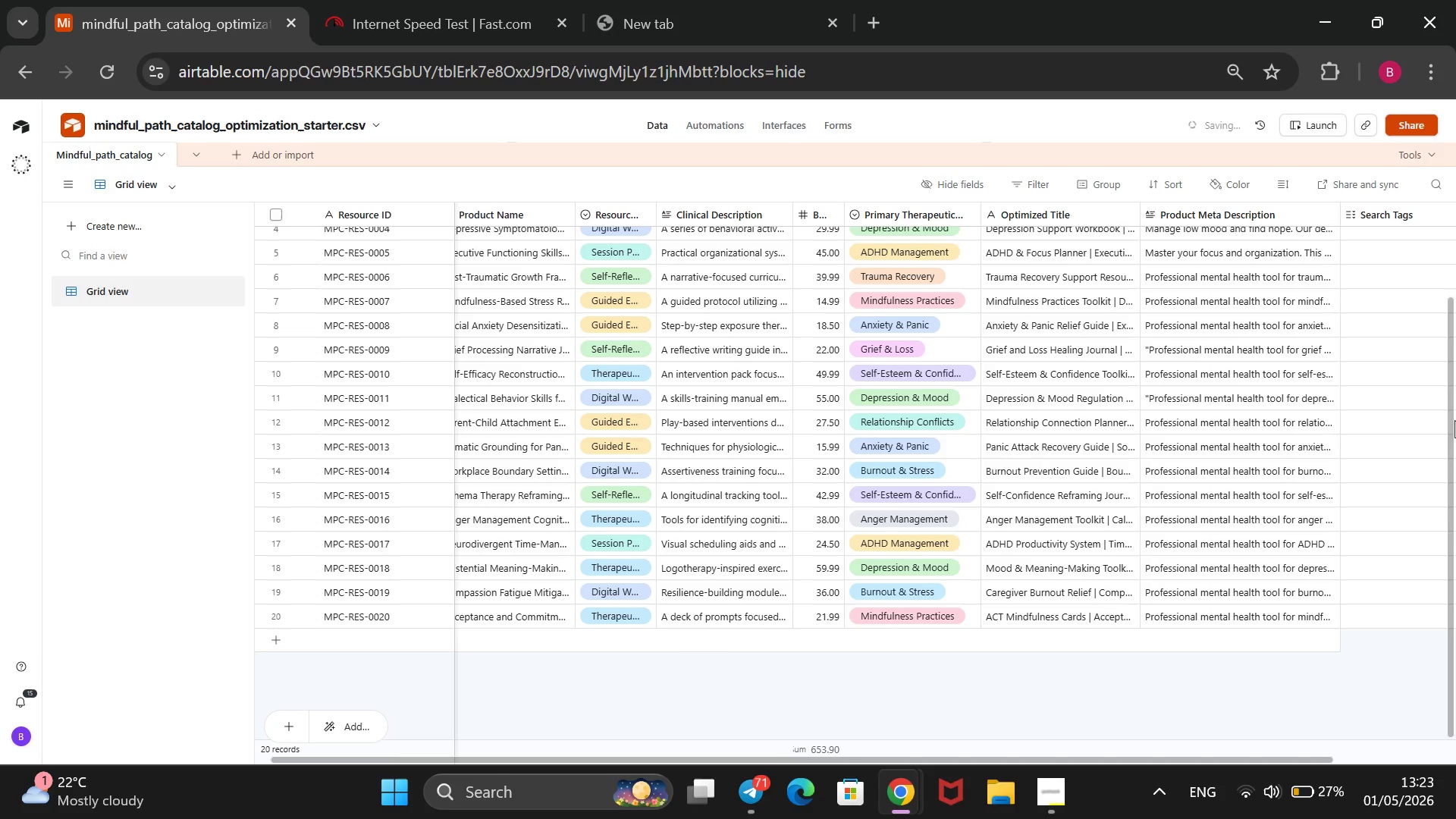 
left_click_drag(start_coordinate=[1454, 420], to_coordinate=[1455, 299])
 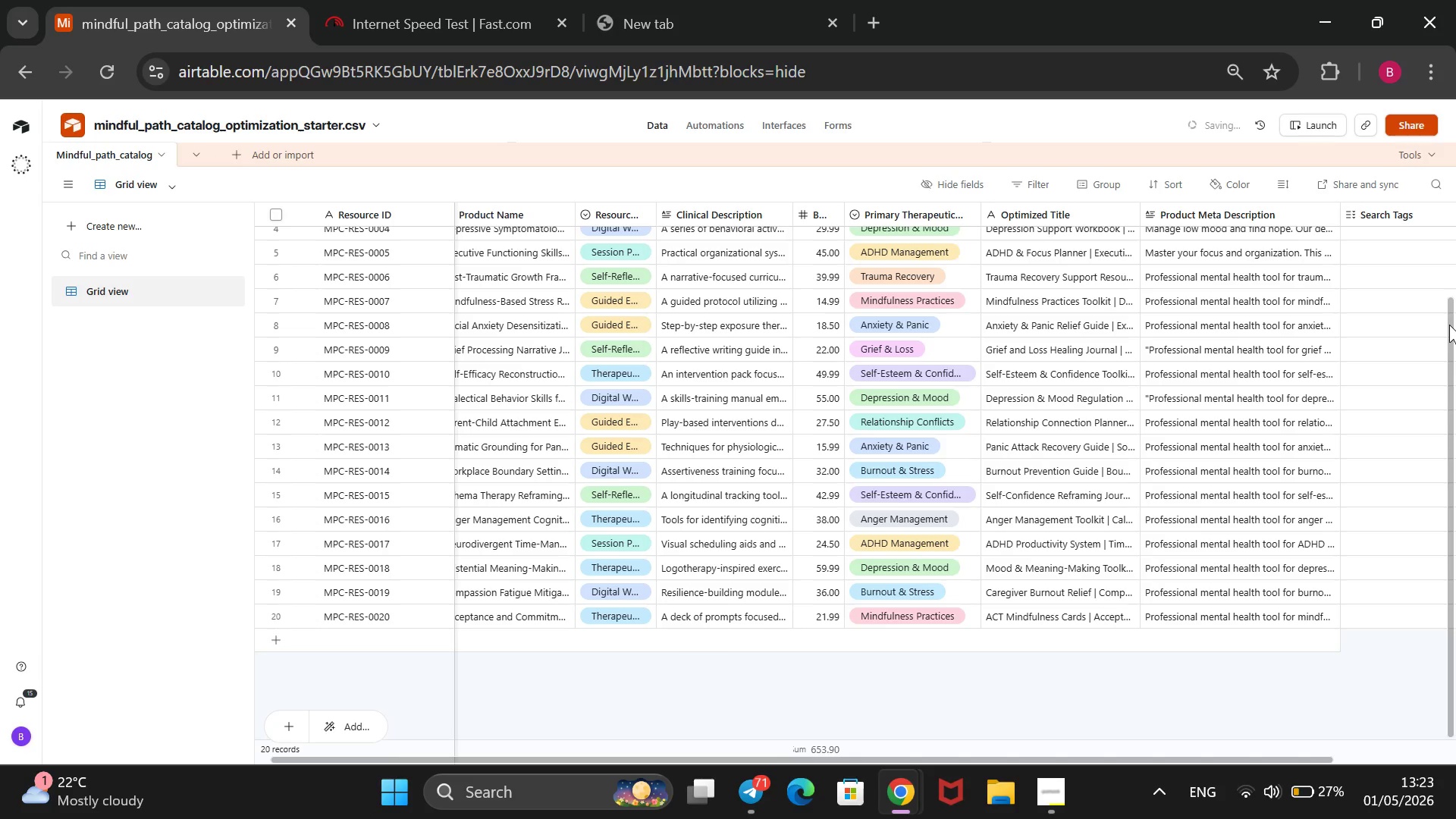 
left_click_drag(start_coordinate=[1449, 325], to_coordinate=[1451, 259])
 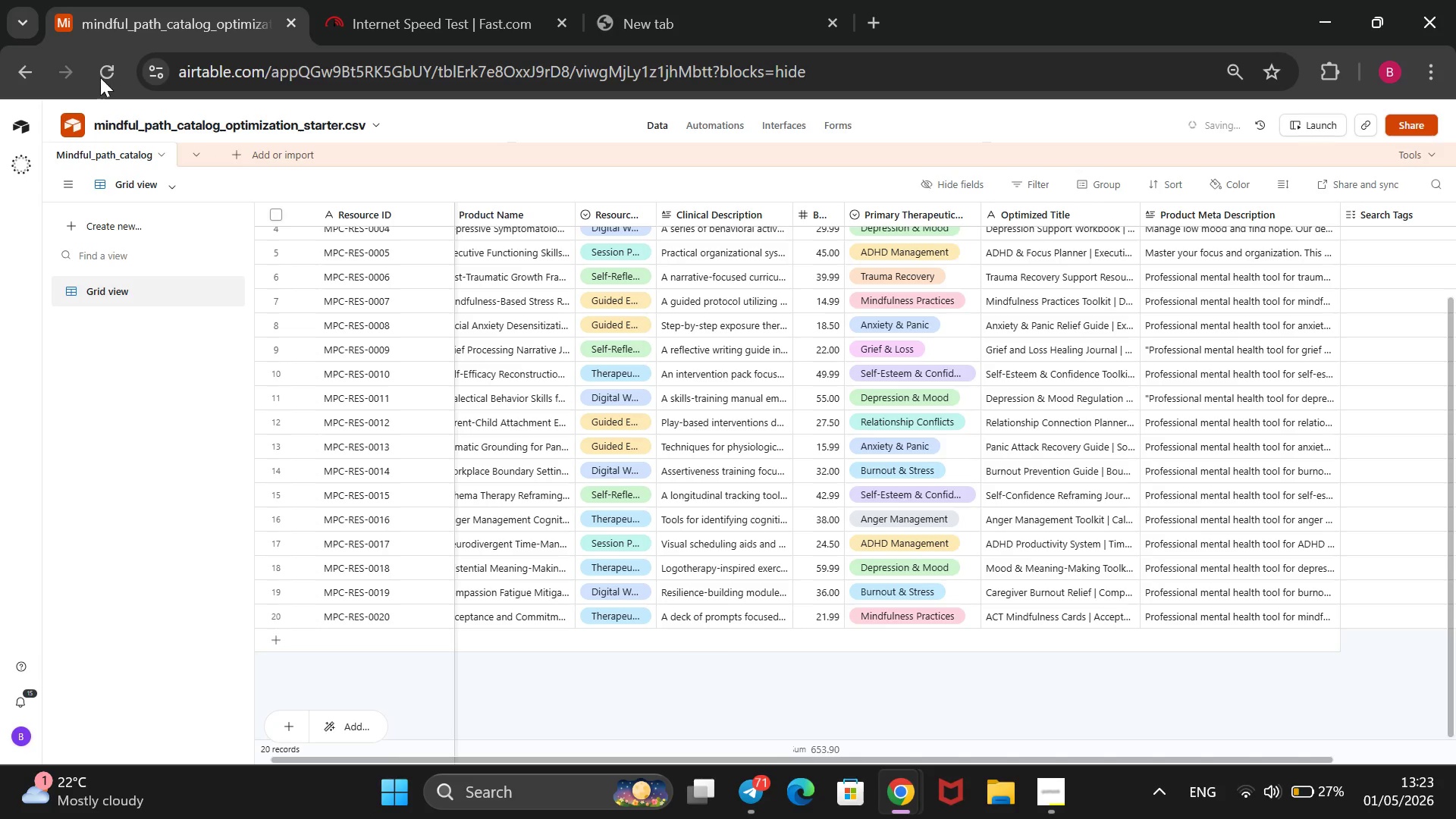 
left_click([105, 77])
 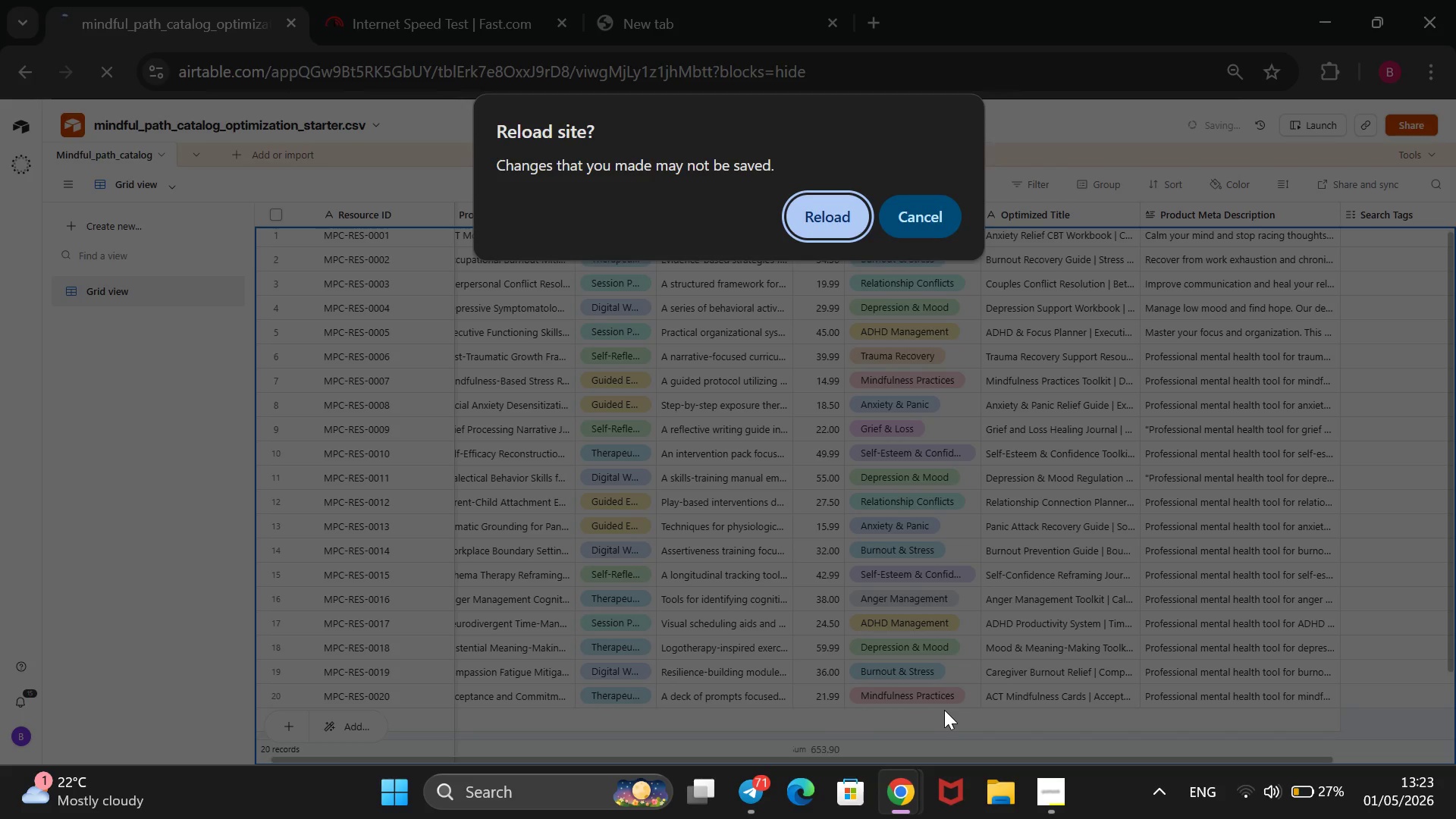 
wait(14.16)
 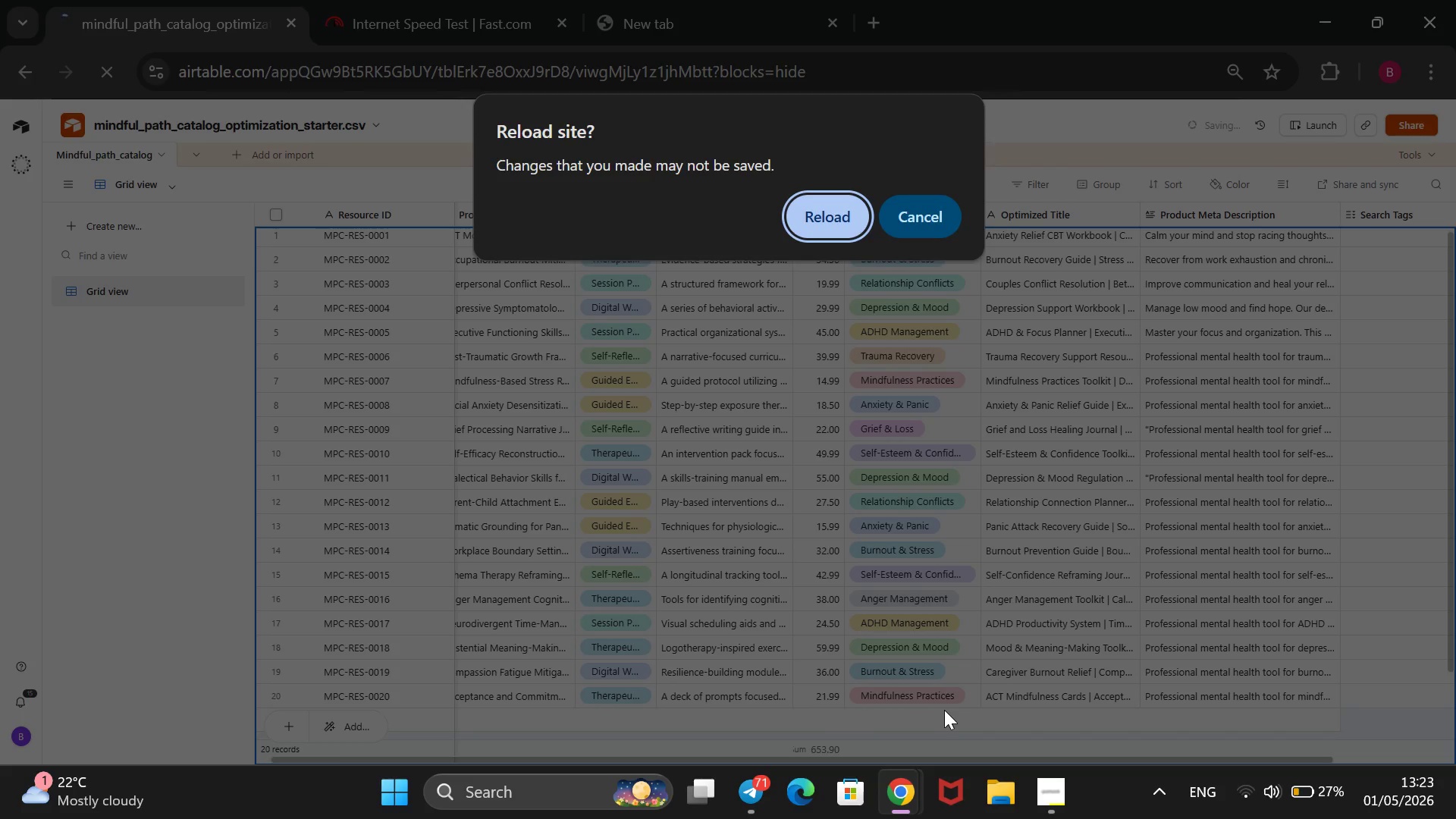 
left_click_drag(start_coordinate=[733, 3], to_coordinate=[507, 38])
 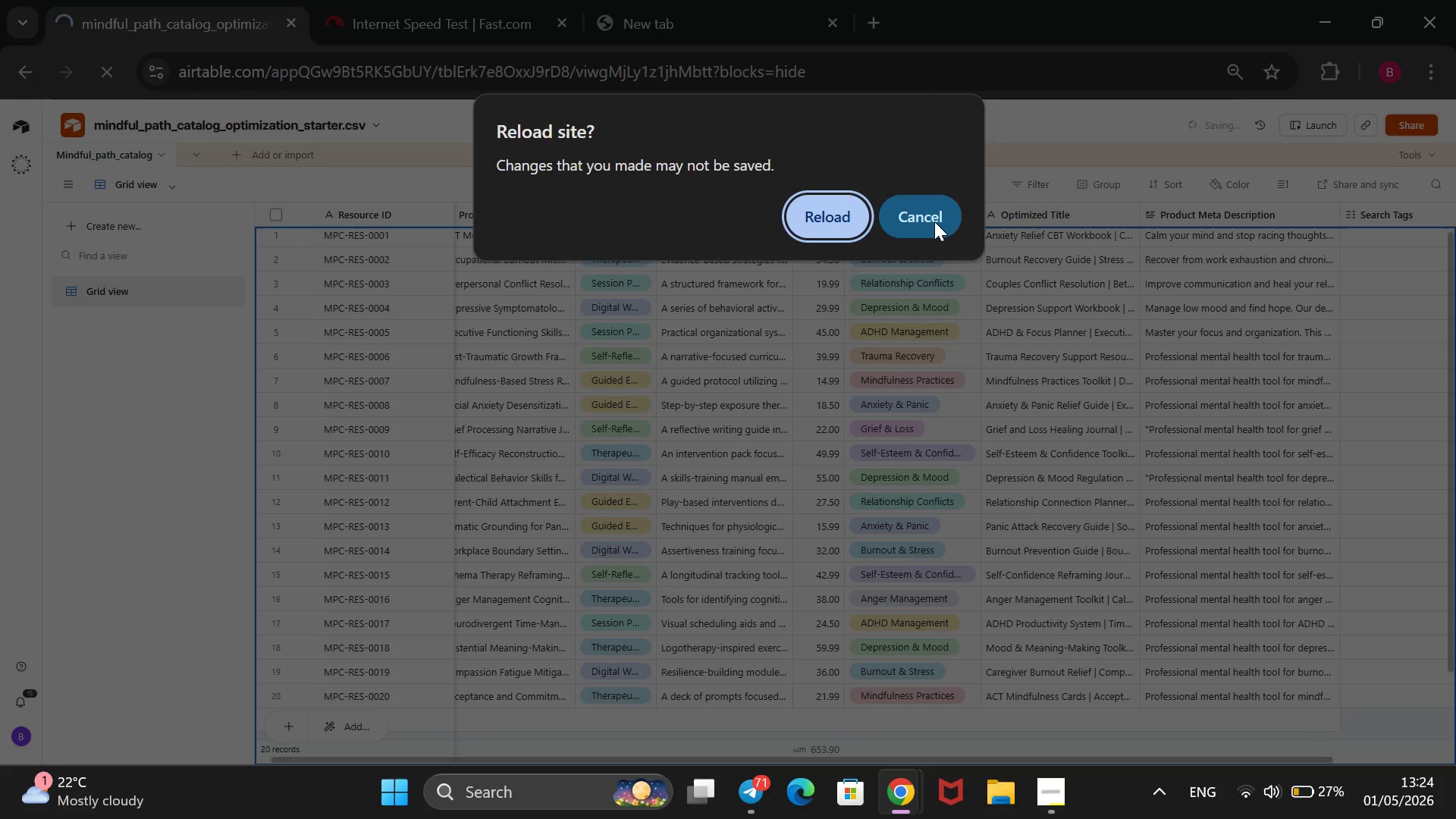 
left_click([934, 221])
 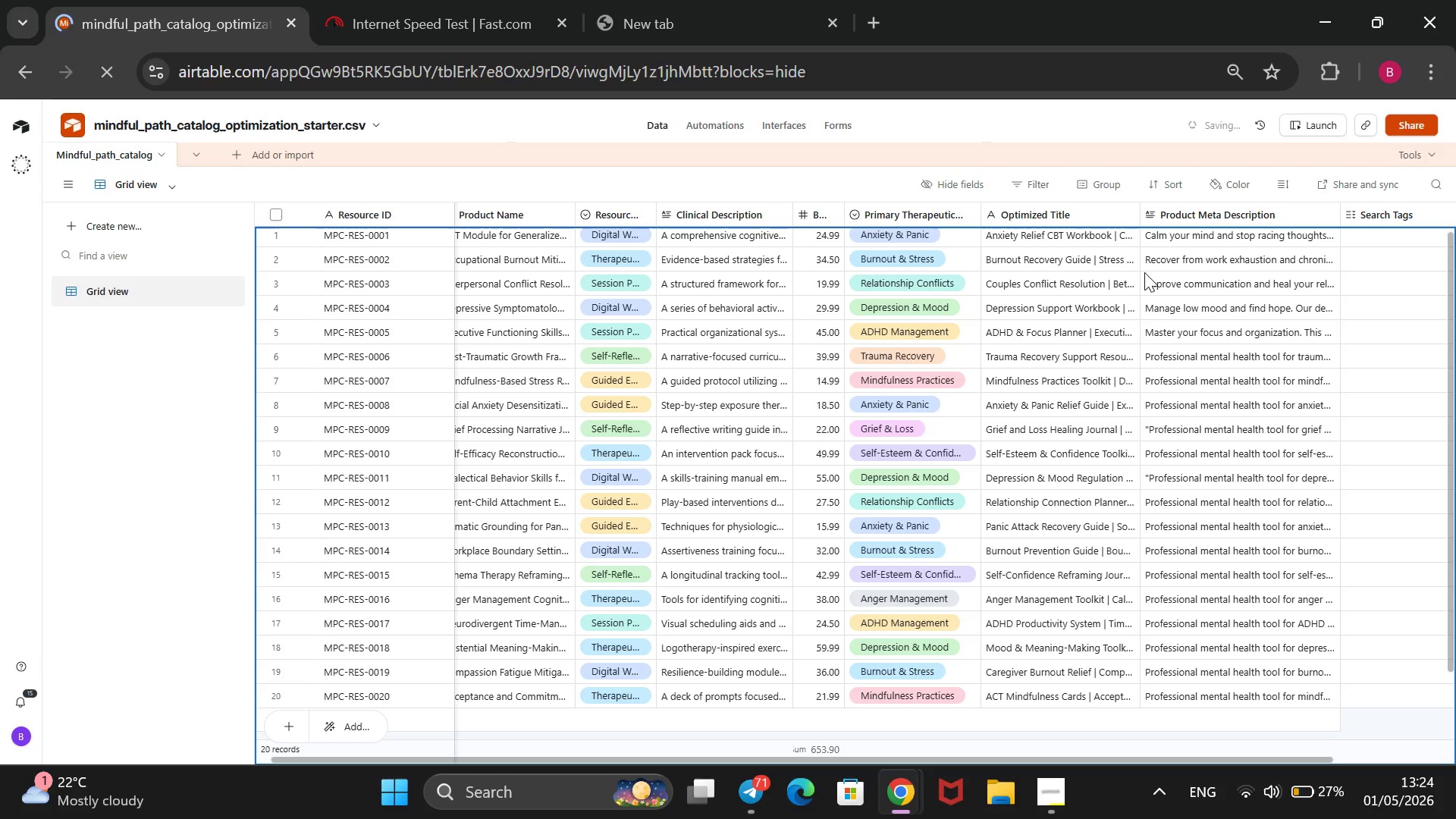 
left_click([1144, 273])
 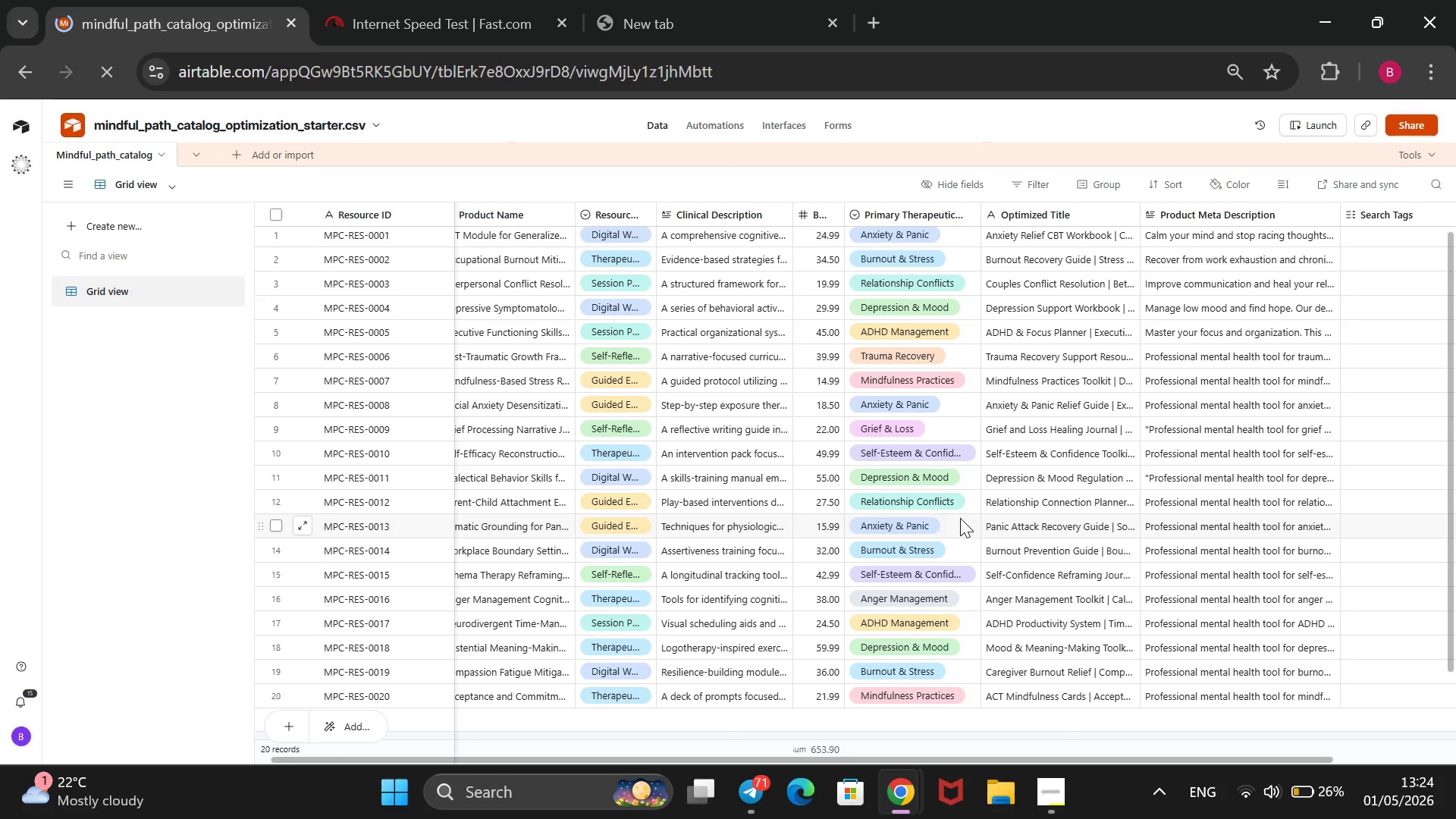 
wait(20.03)
 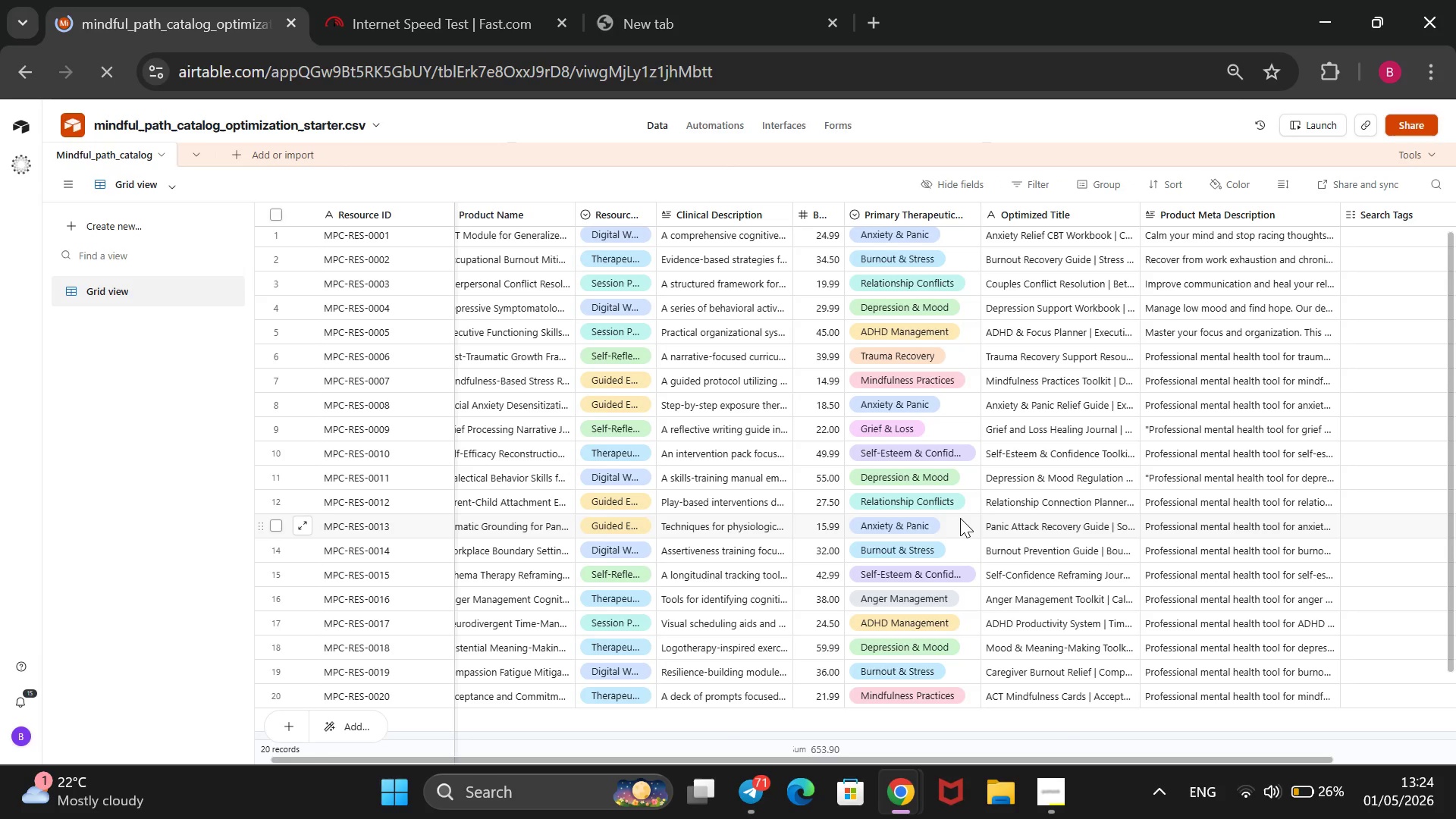 
left_click_drag(start_coordinate=[1337, 218], to_coordinate=[1190, 245])
 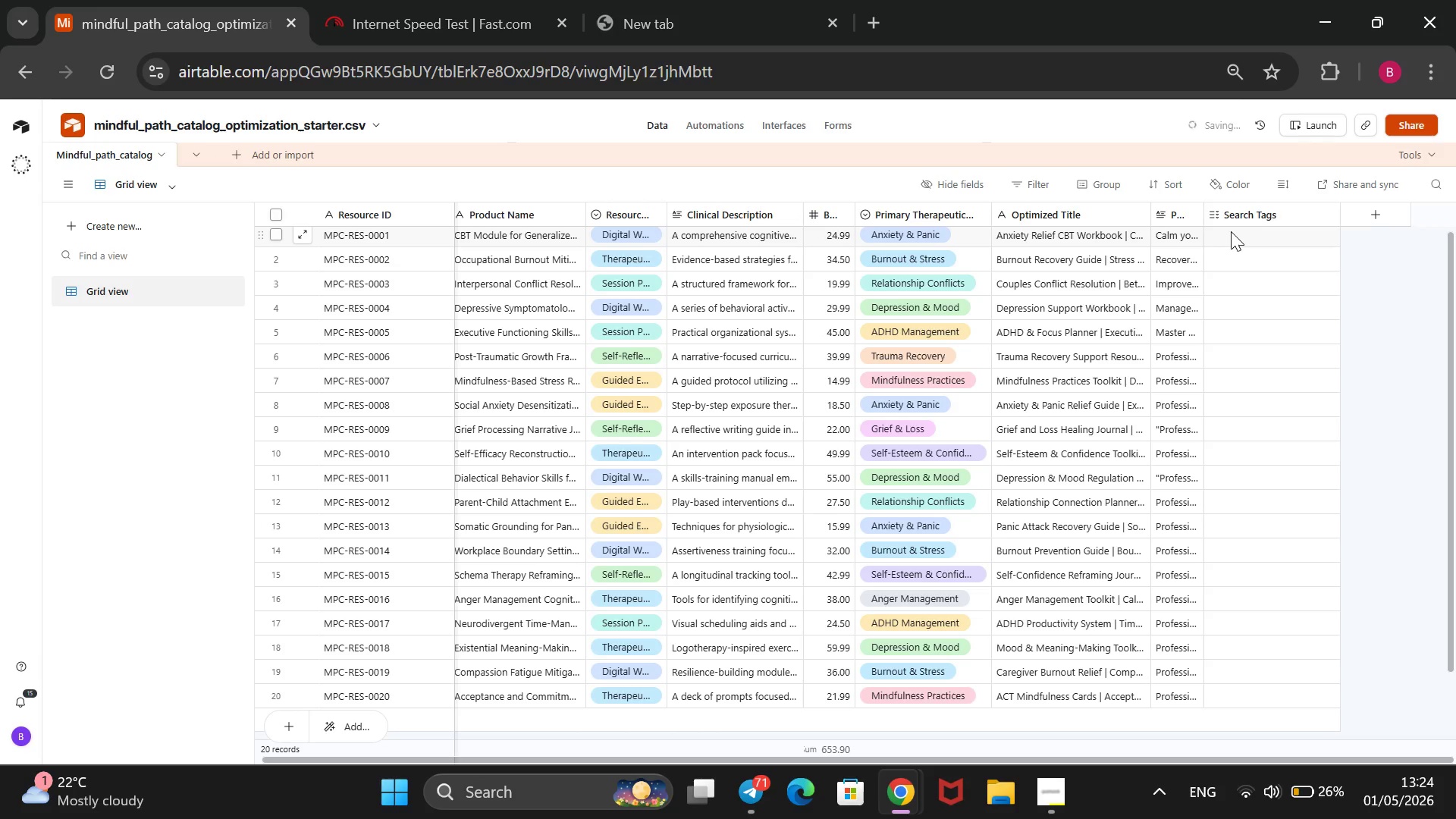 
left_click([1231, 231])
 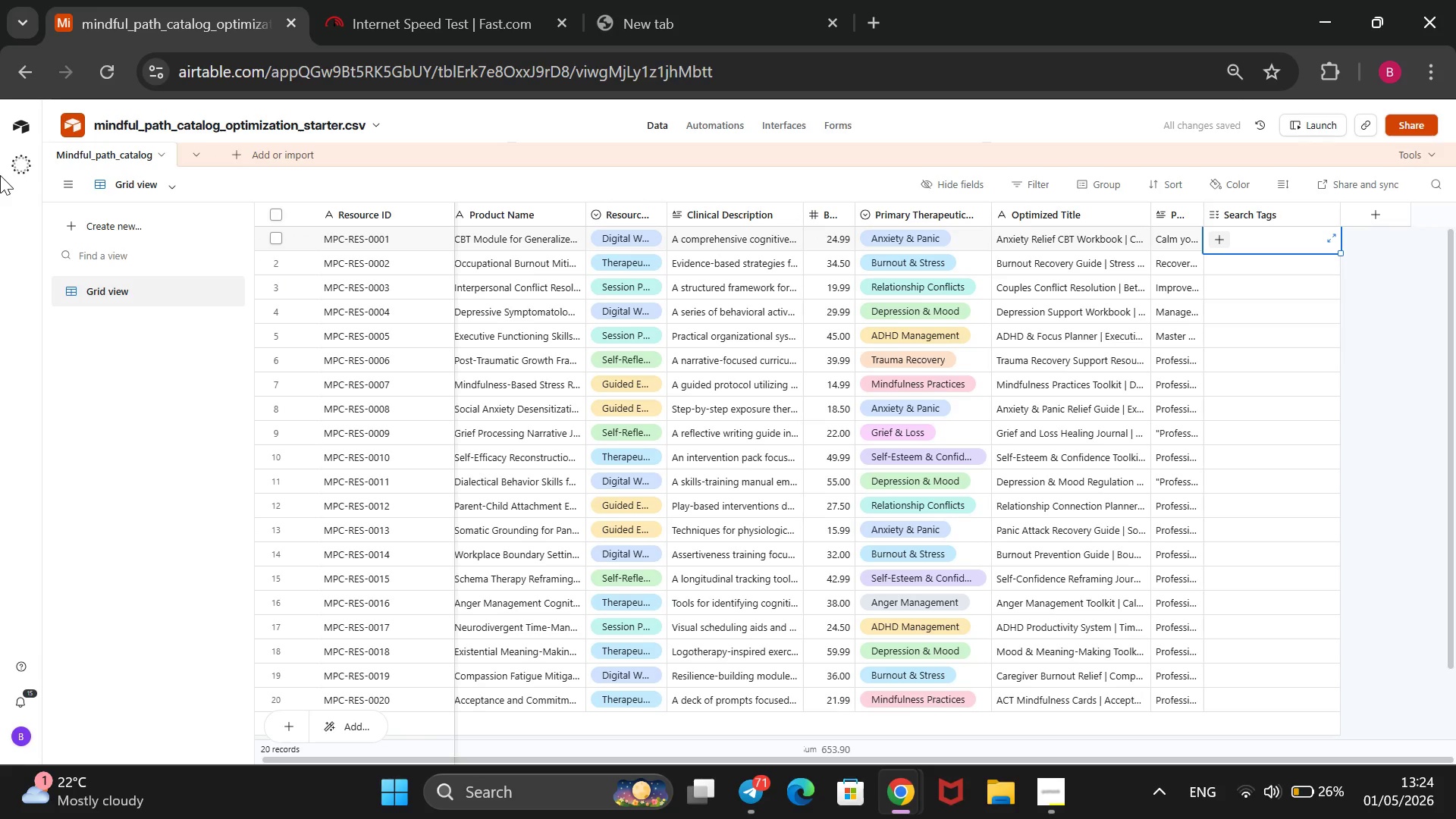 
key(Enter)
 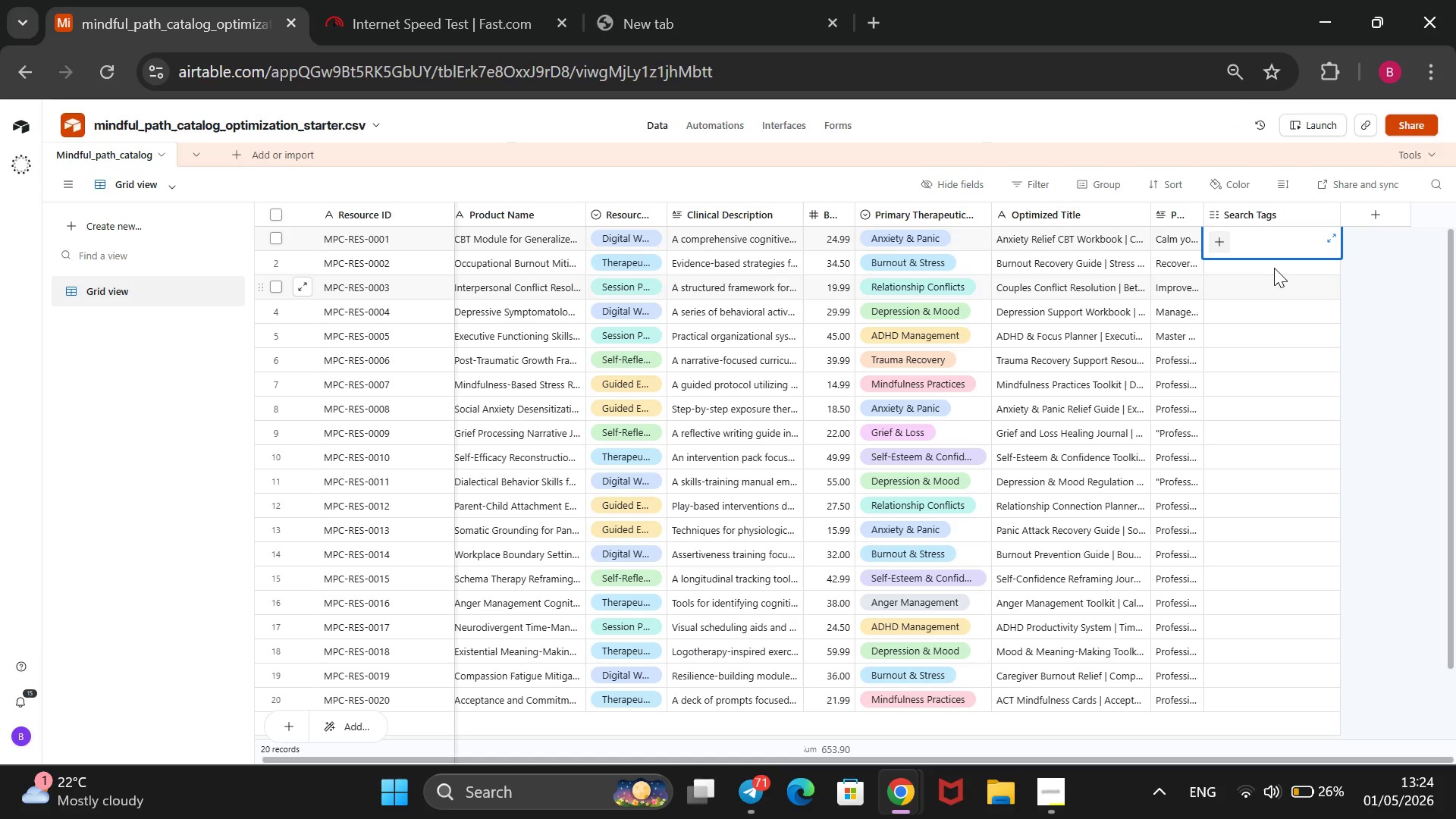 
left_click([1213, 240])
 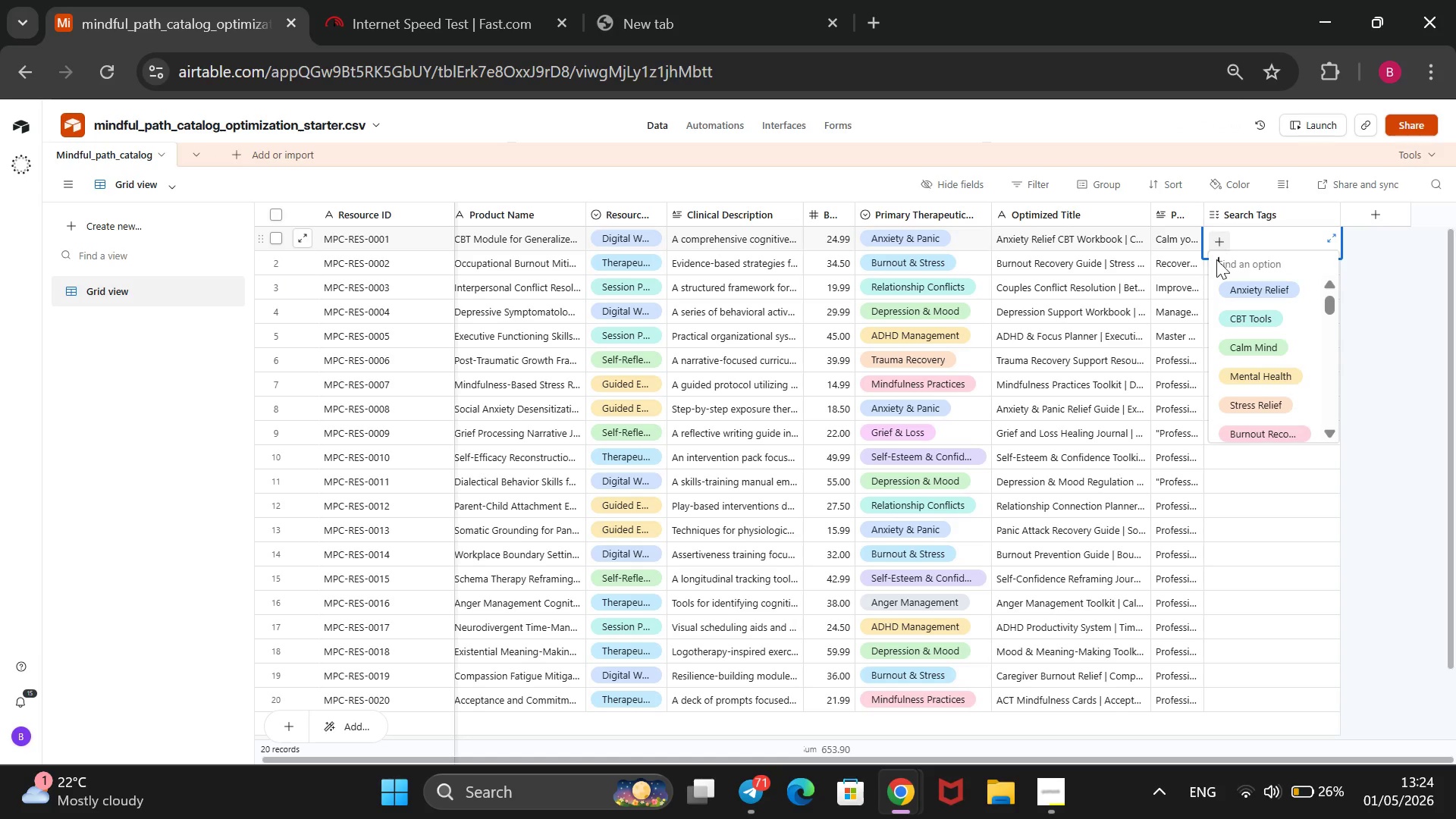 
left_click([1239, 299])
 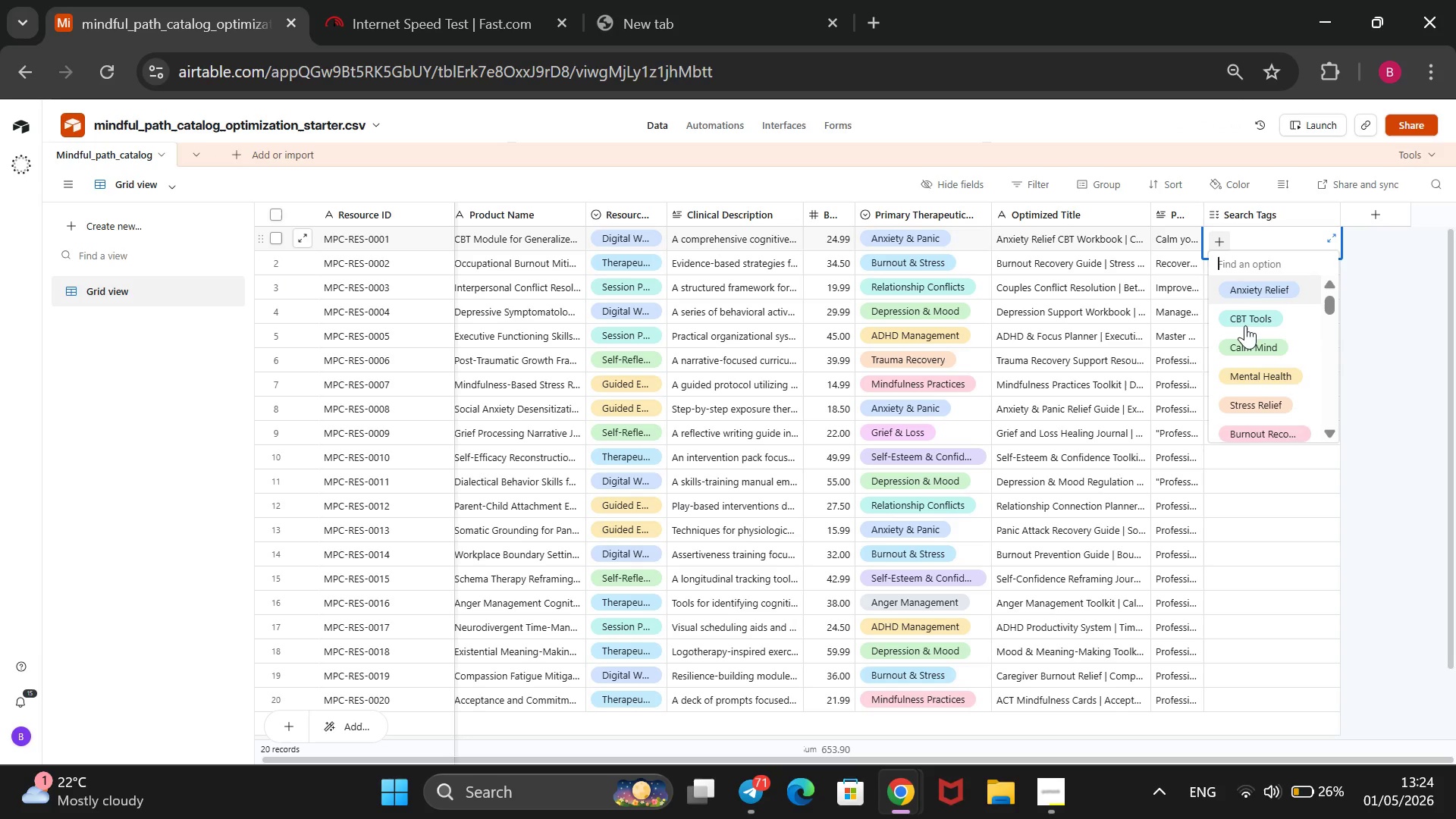 
left_click([1246, 326])
 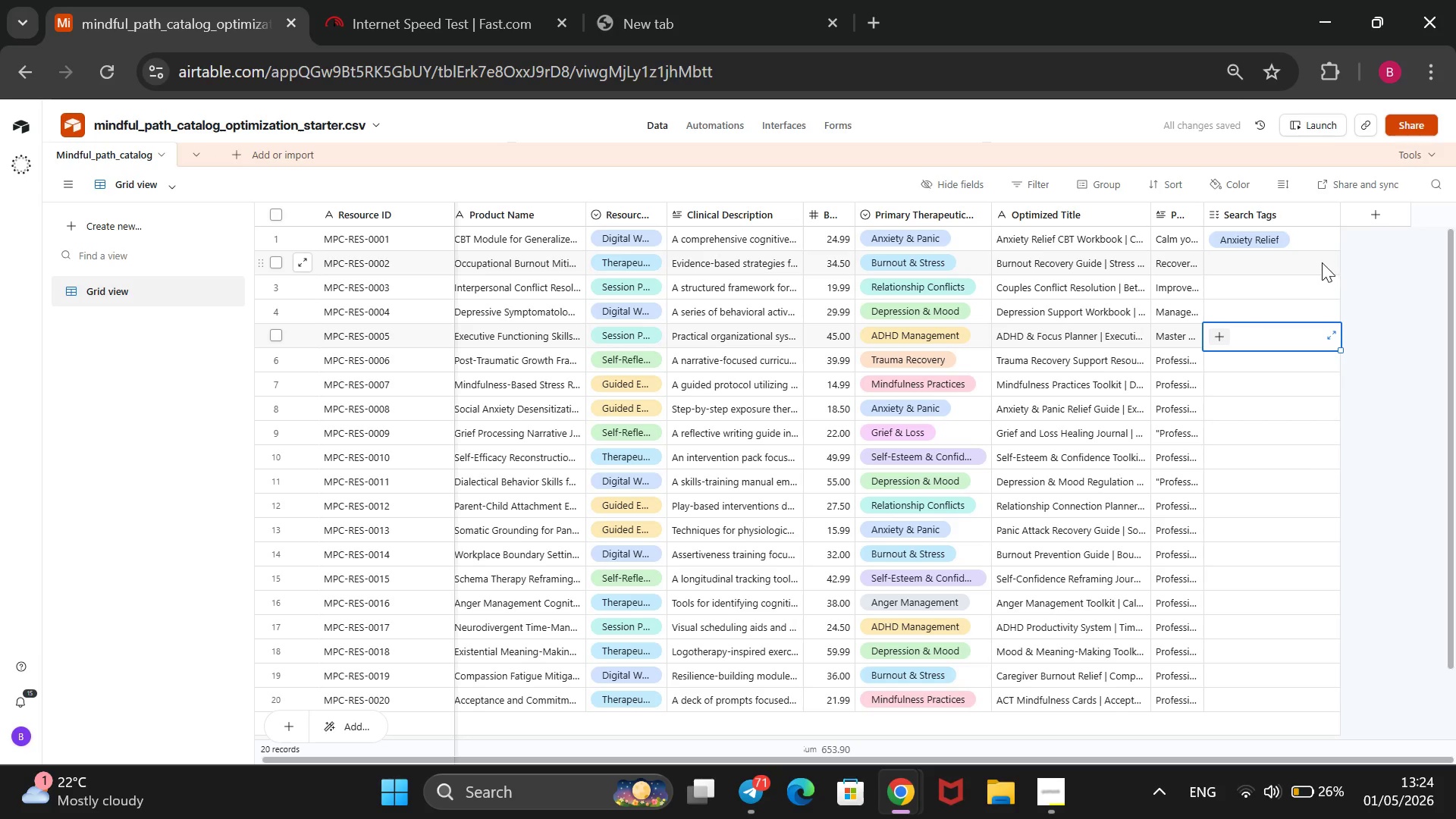 
left_click([1324, 249])
 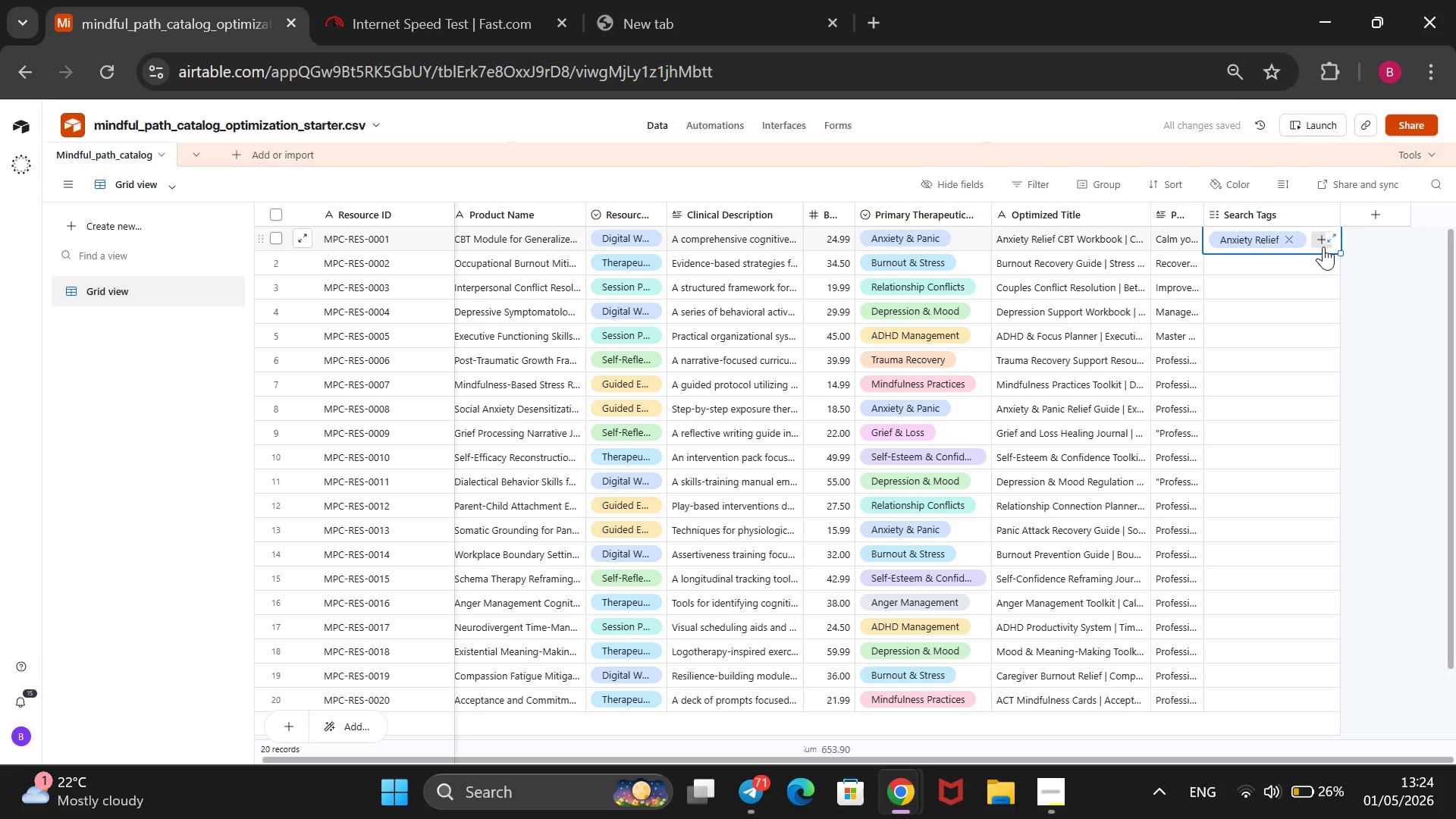 
left_click([1323, 246])
 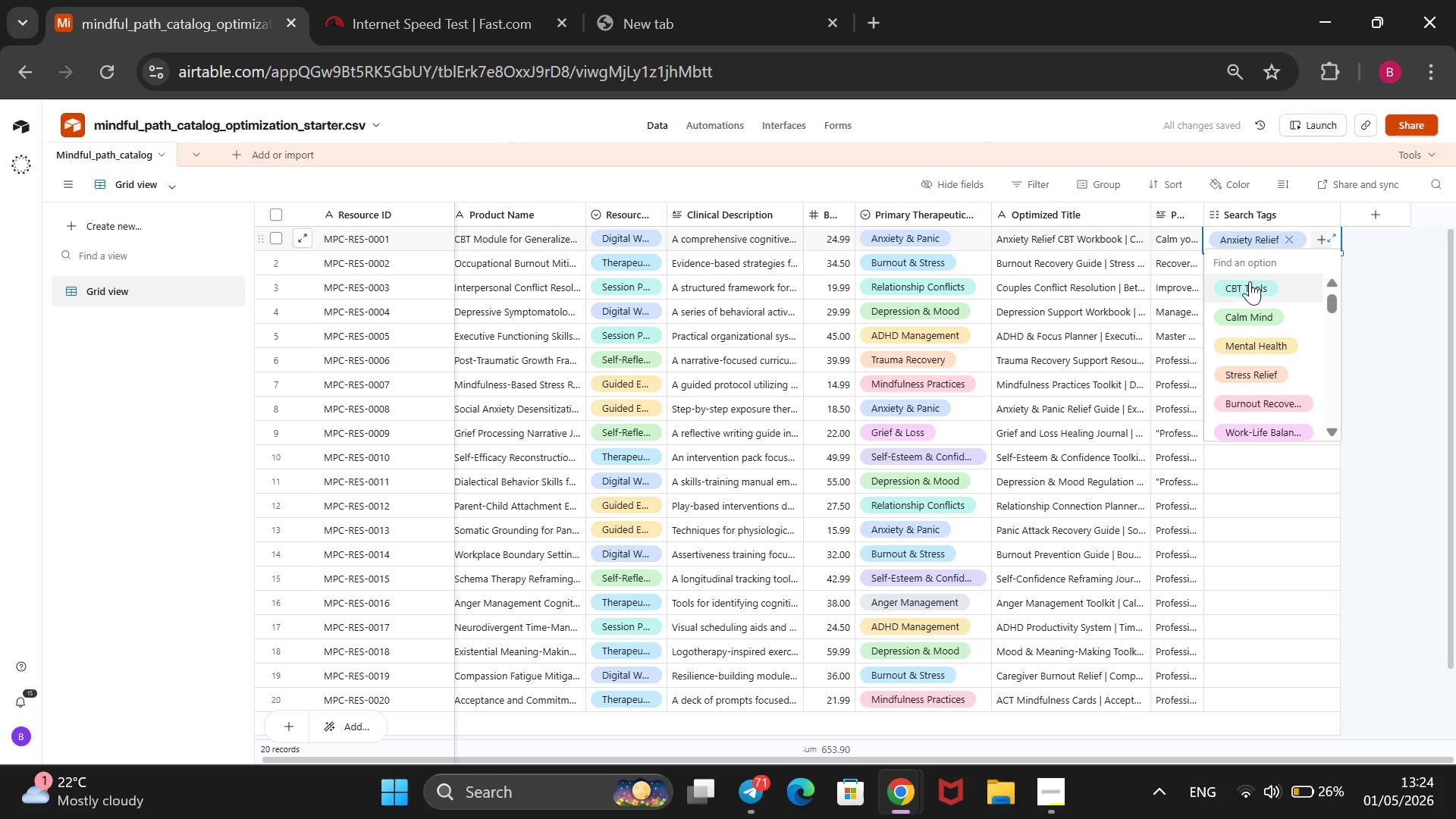 
left_click([1250, 284])
 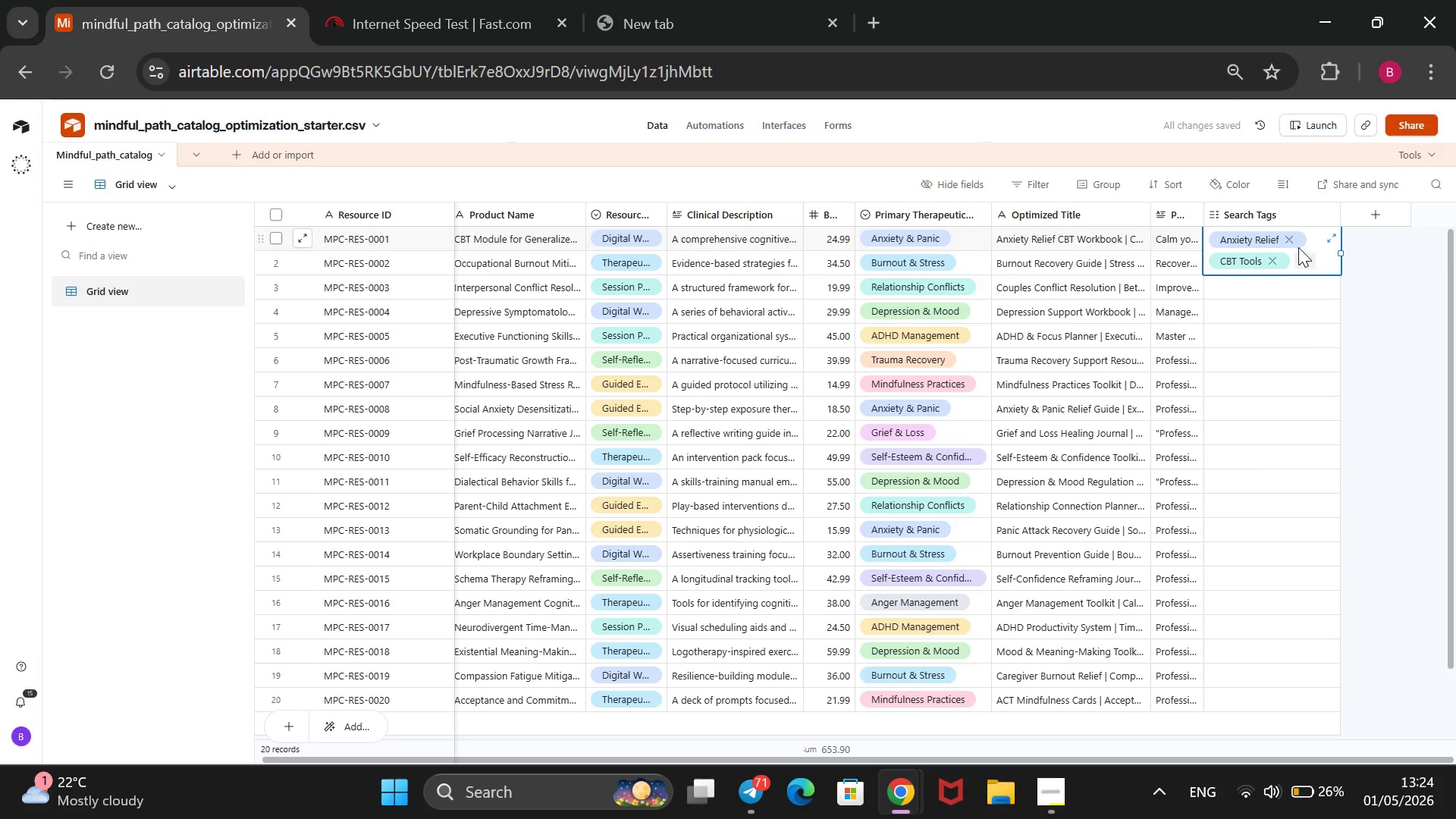 
left_click([1300, 253])
 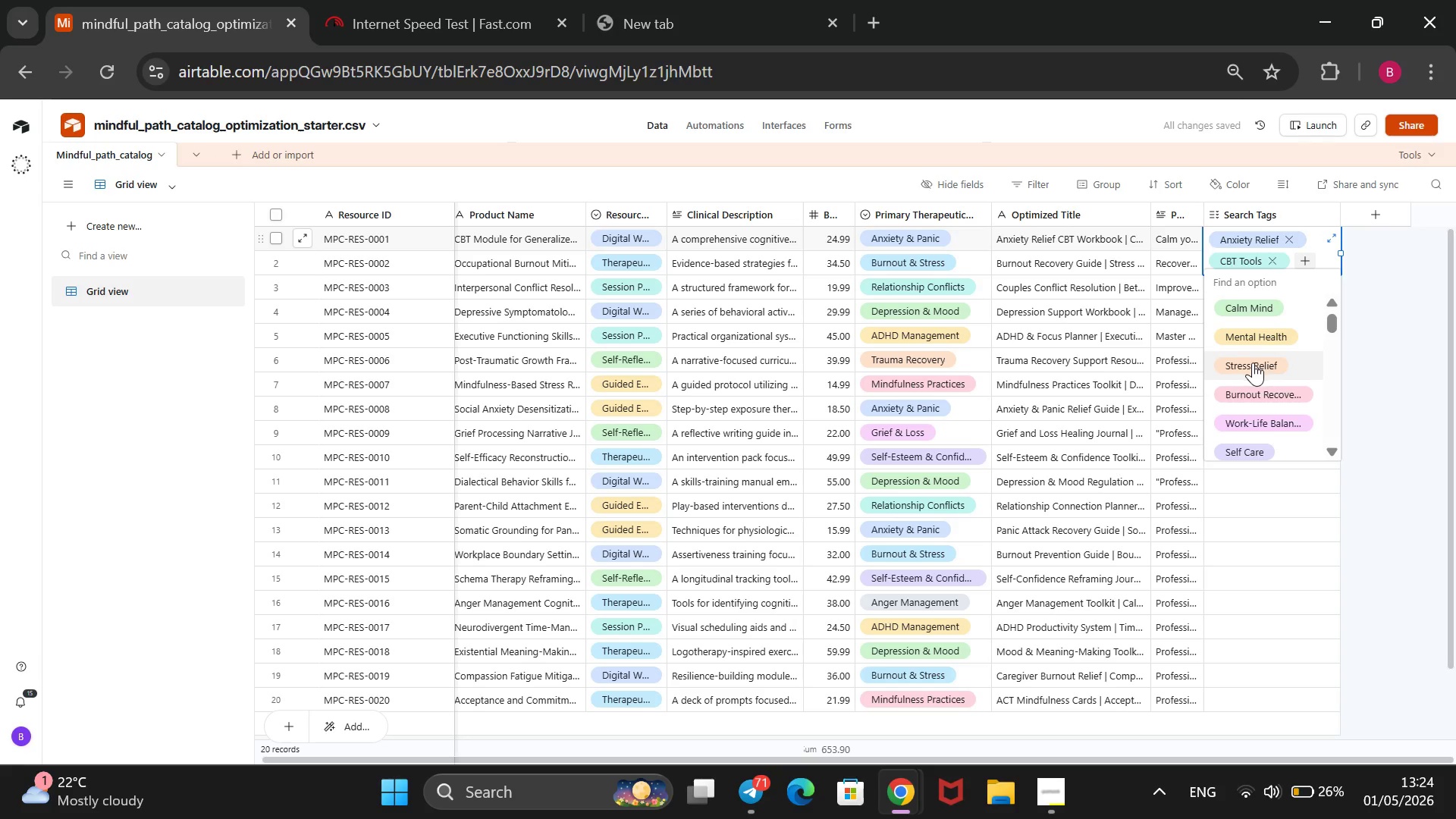 
left_click([1253, 362])
 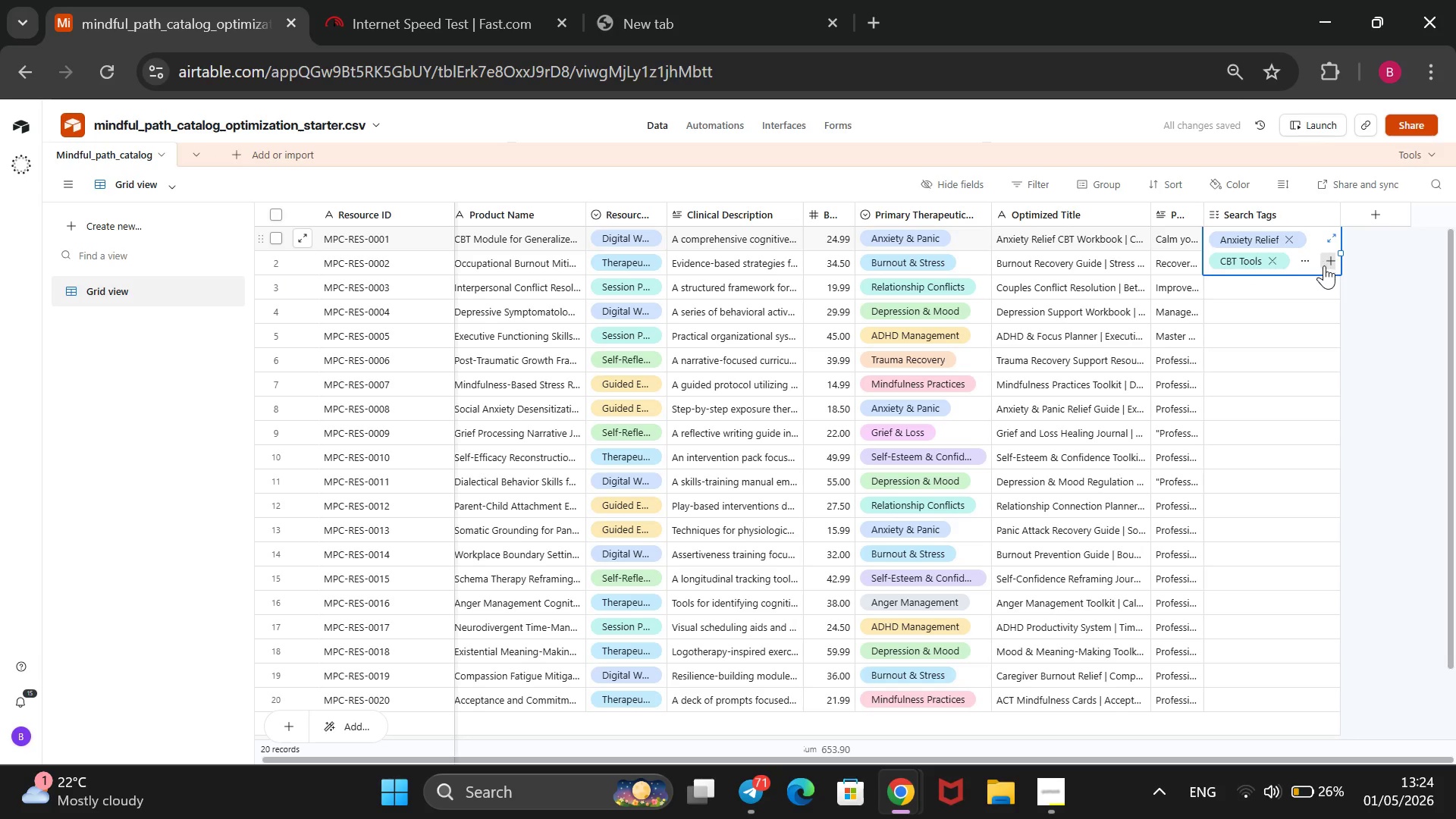 
left_click([1324, 265])
 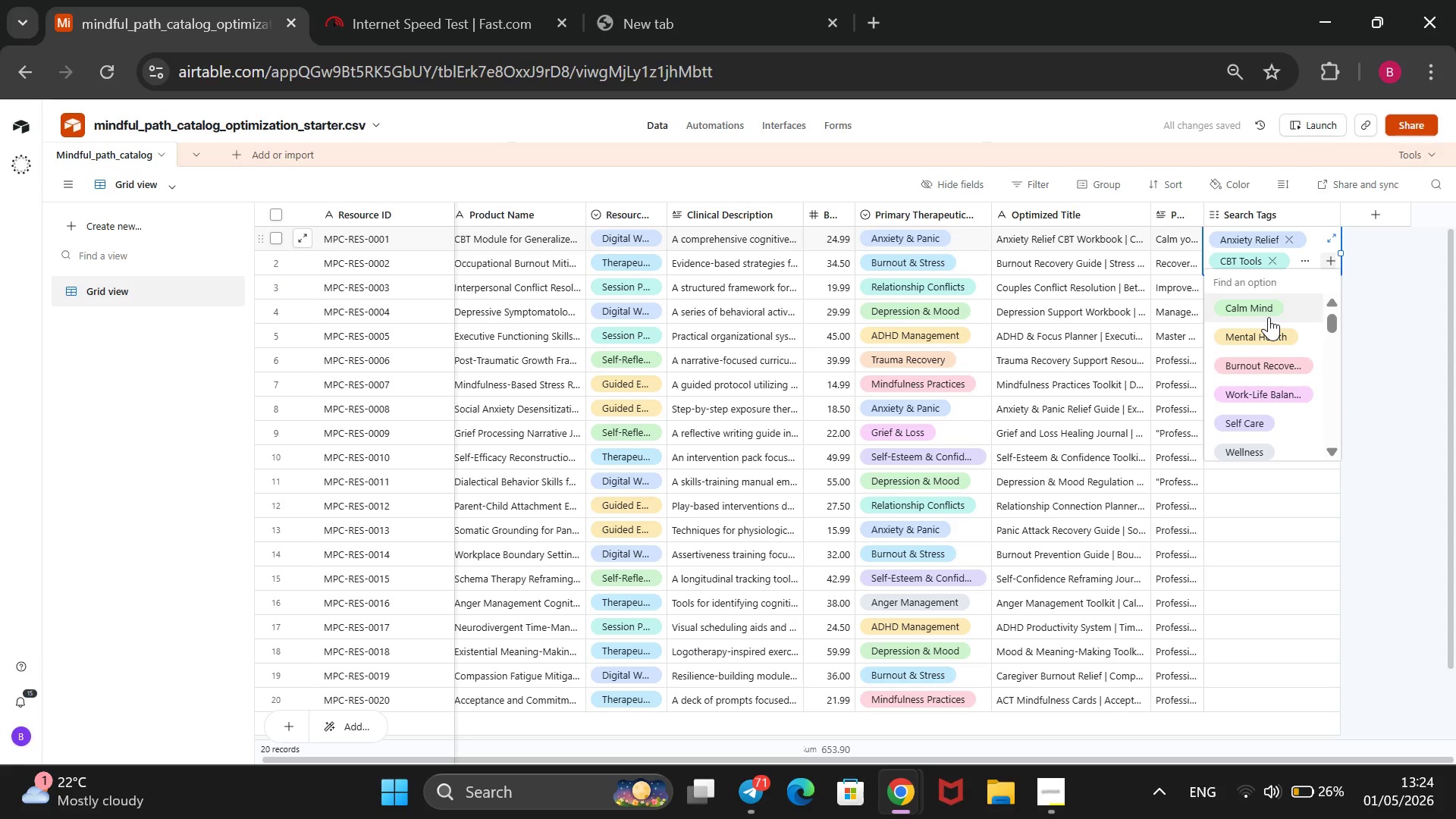 
left_click([1269, 317])
 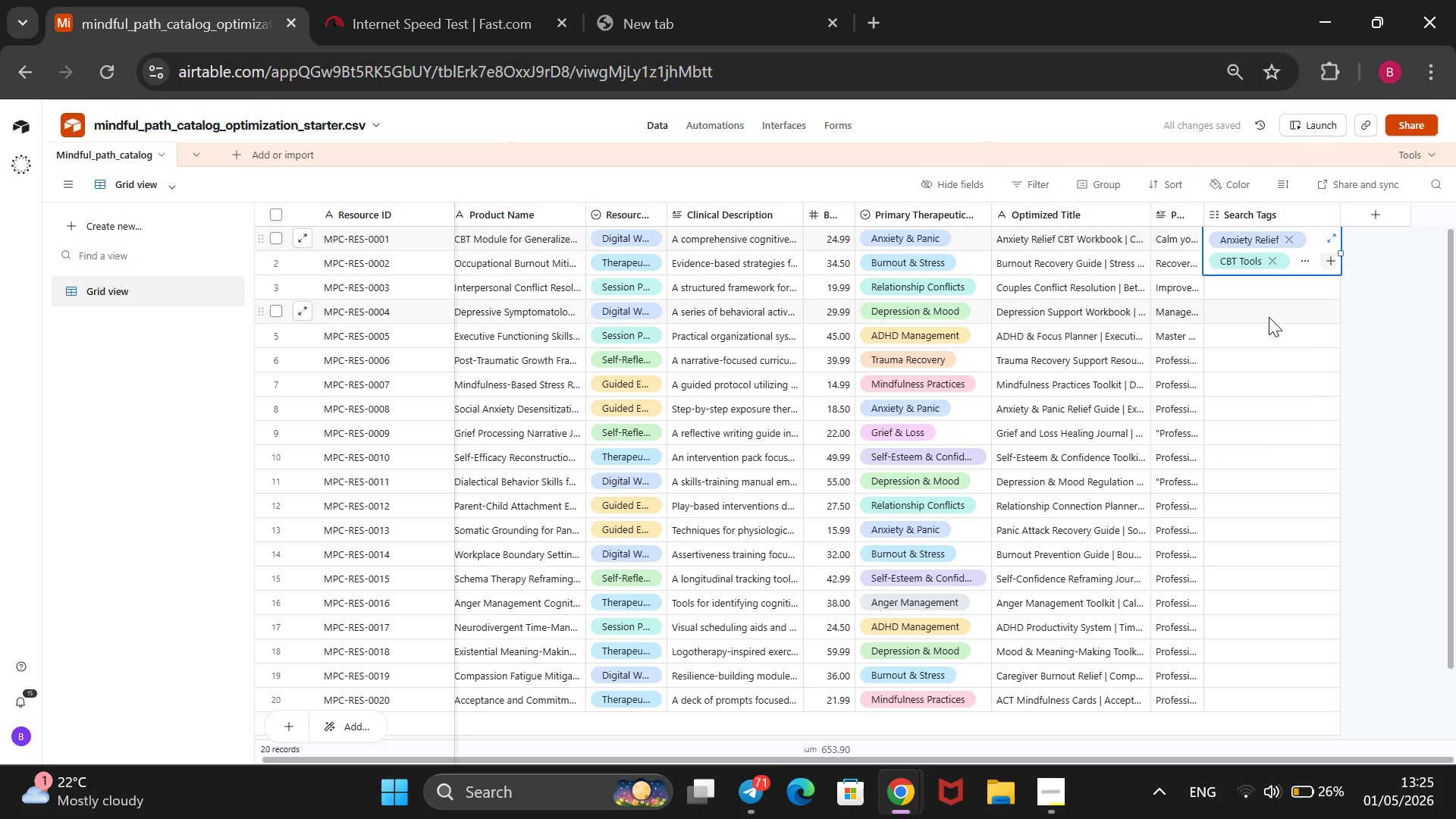 
wait(9.61)
 